 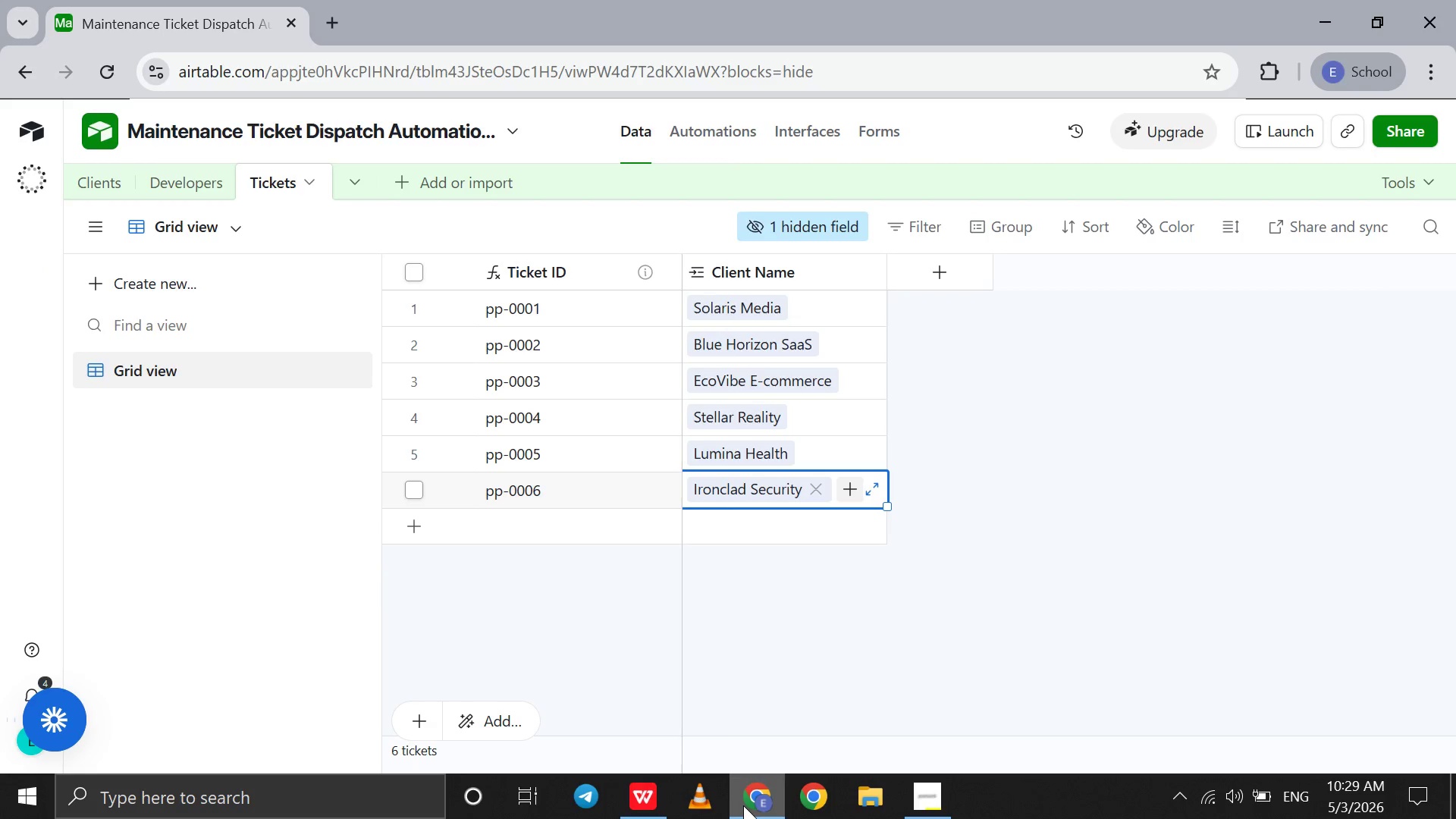 
left_click([693, 522])
 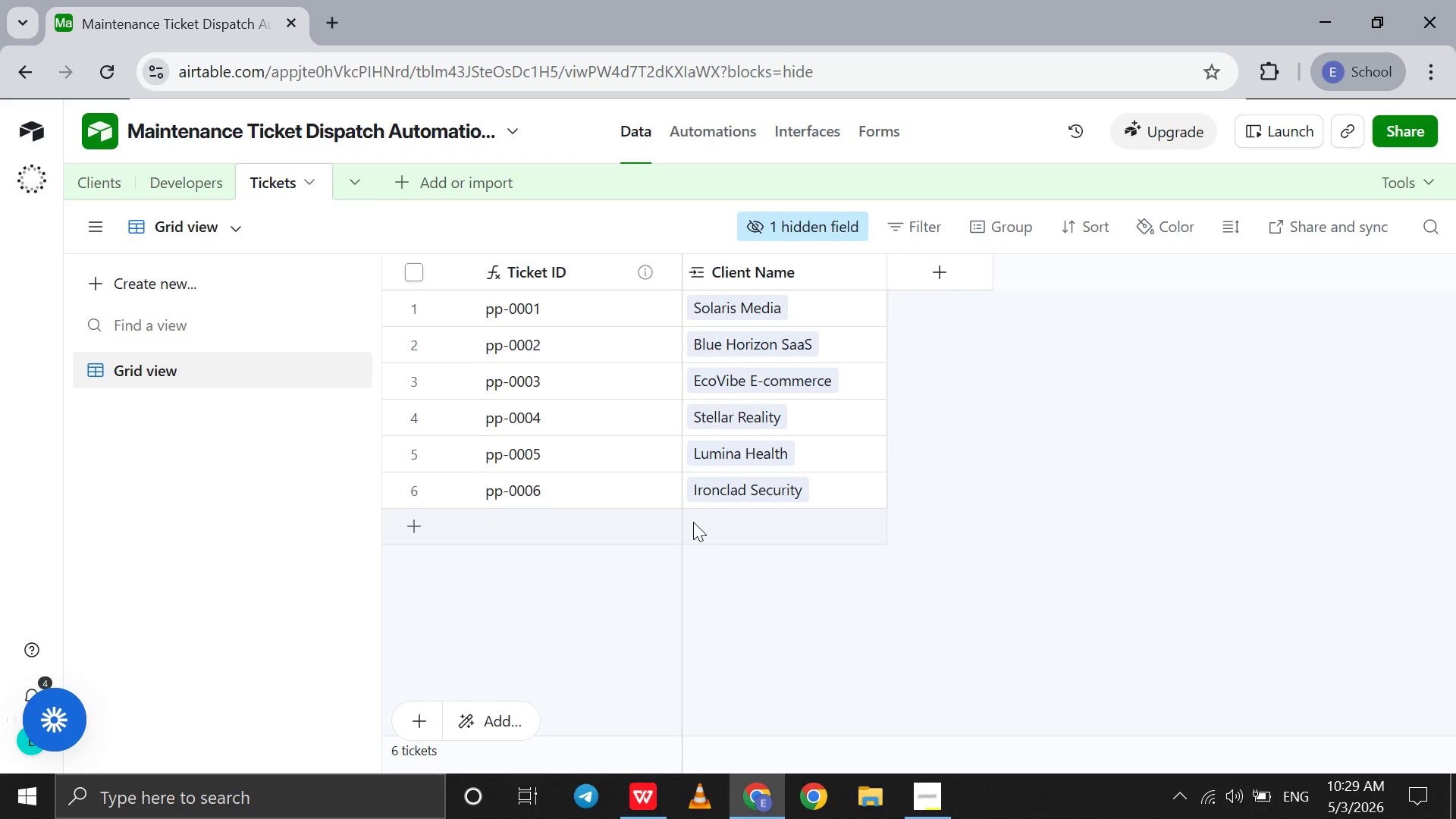 
double_click([693, 522])
 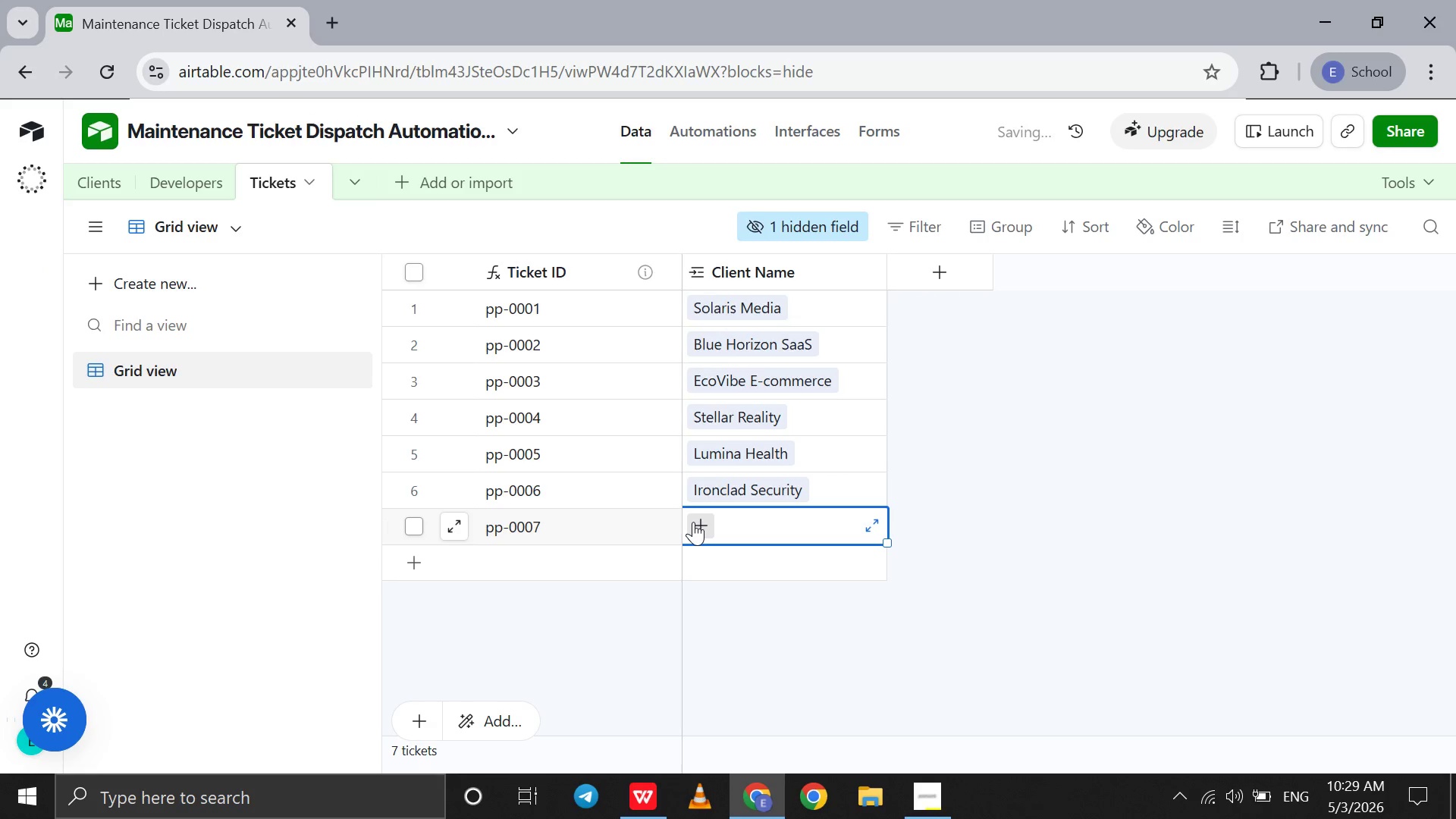 
left_click([693, 522])
 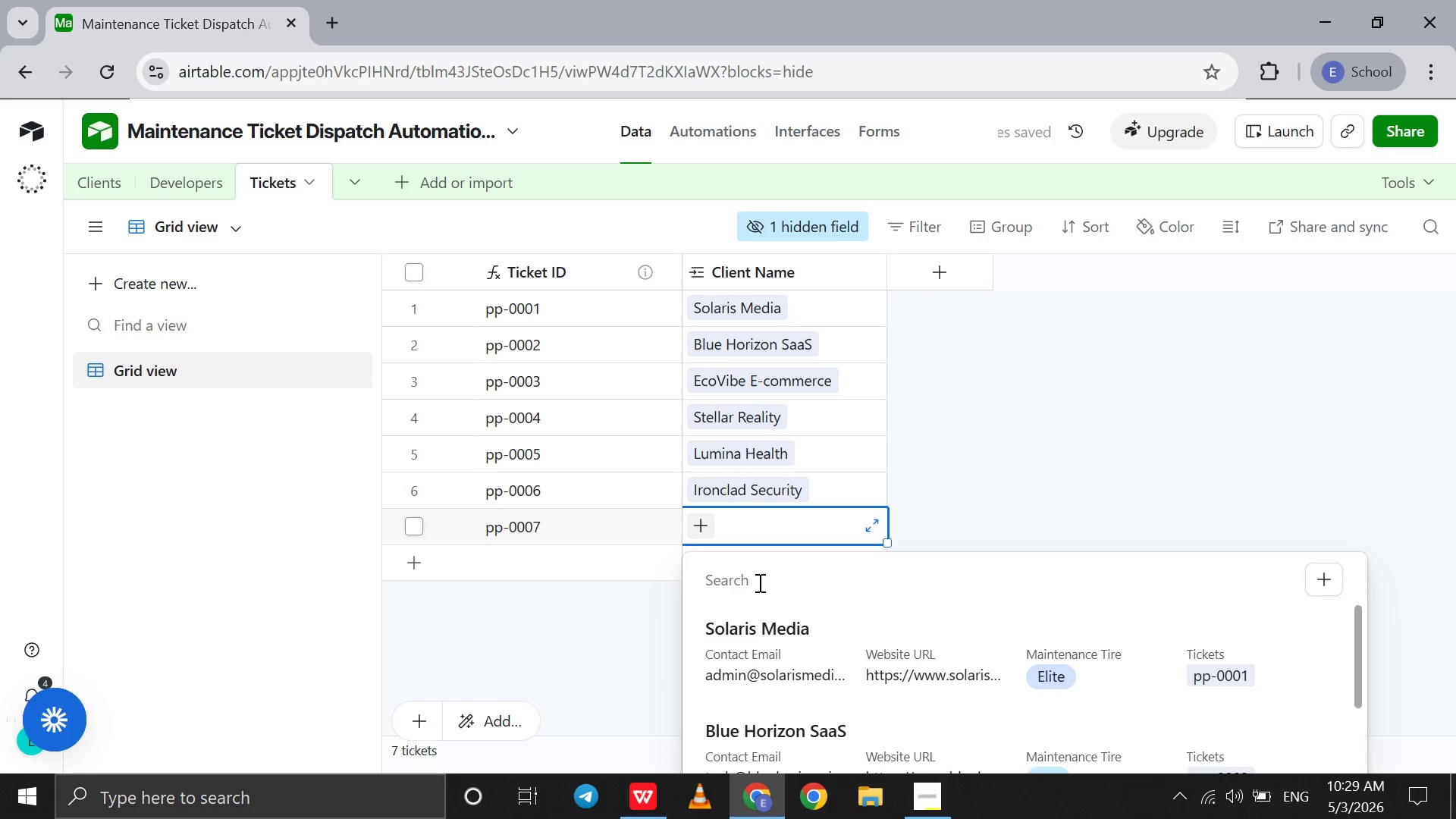 
left_click([805, 676])
 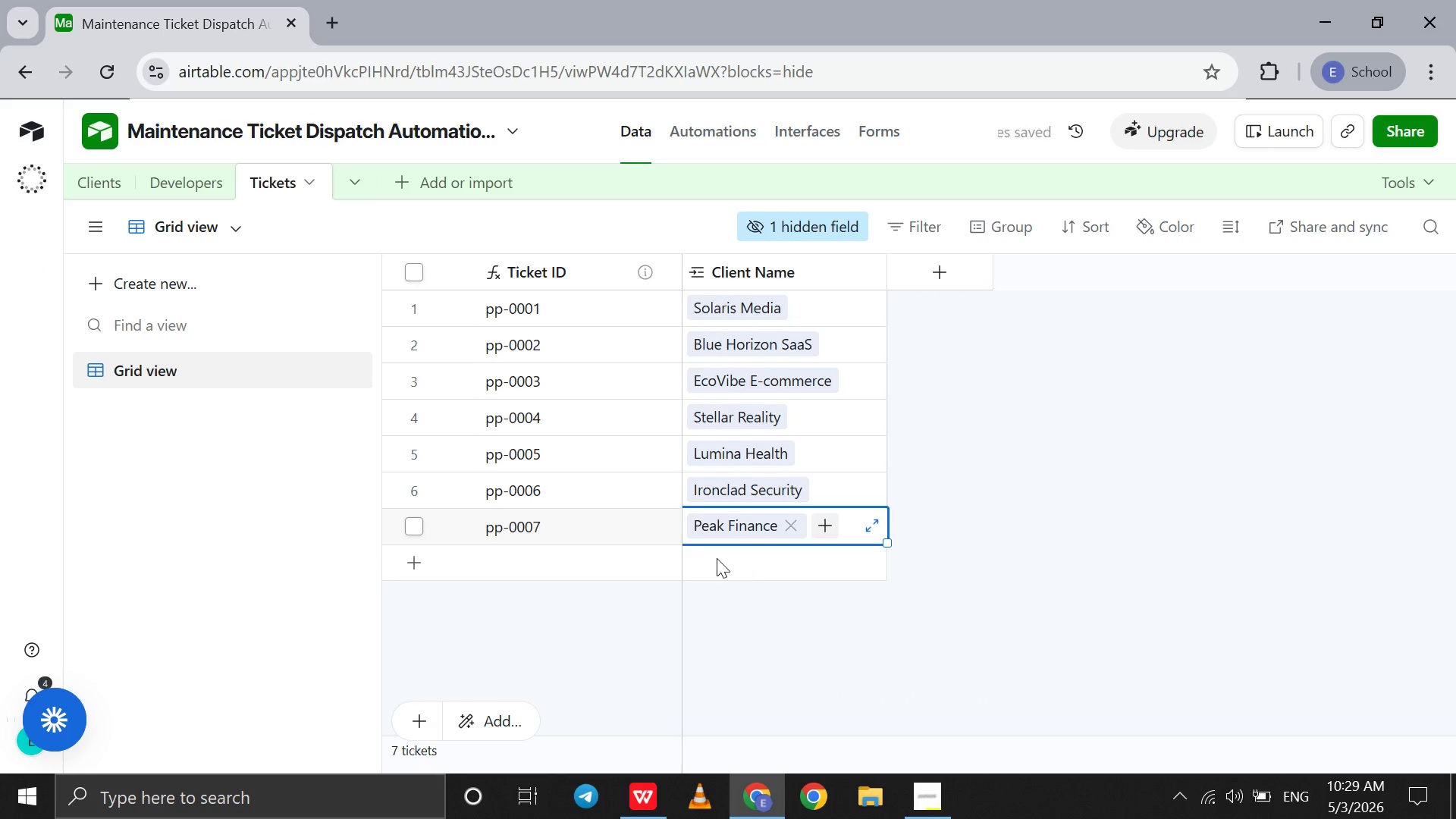 
scroll: coordinate [805, 676], scroll_direction: down, amount: 17.0
 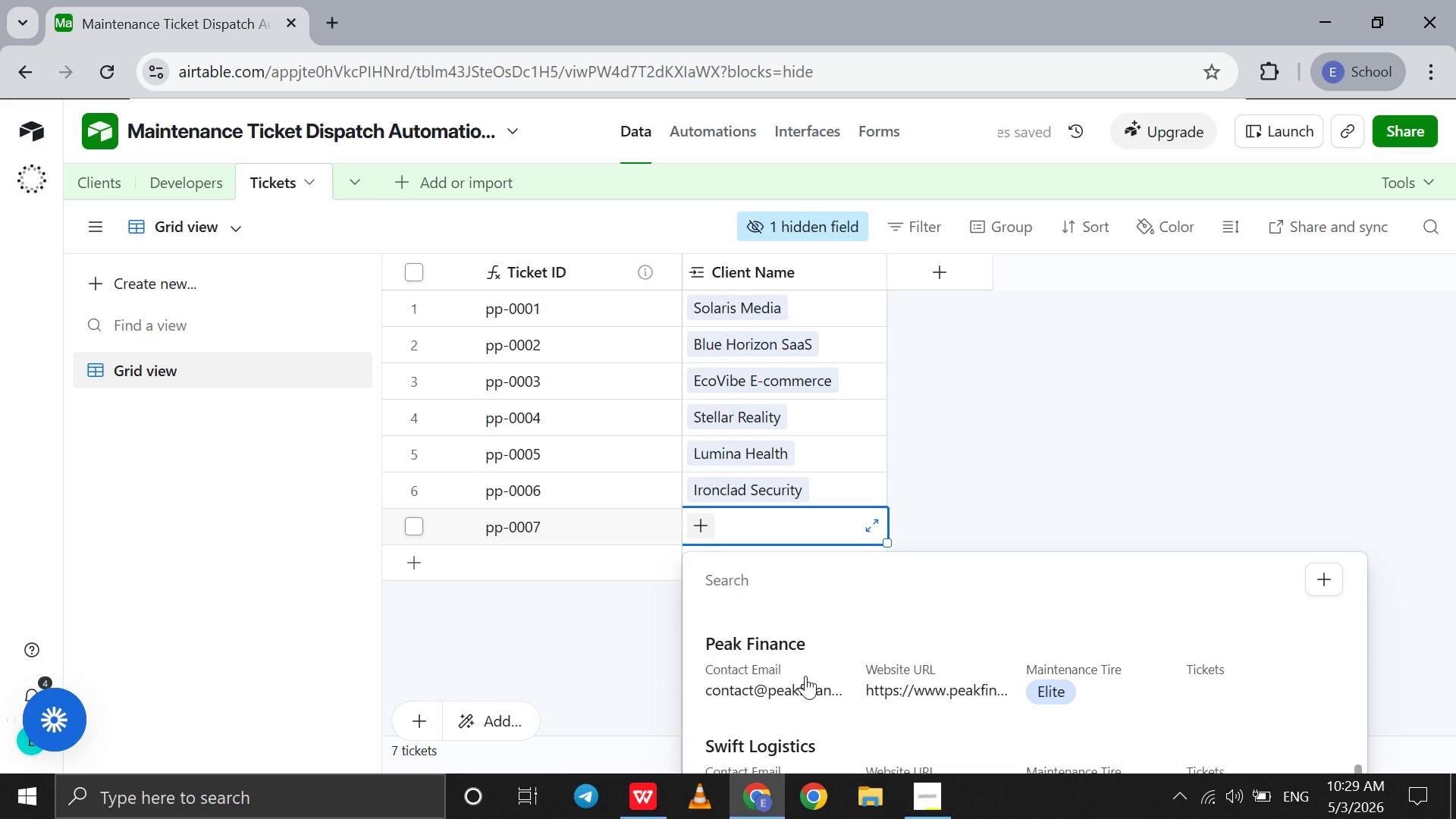 
left_click([717, 558])
 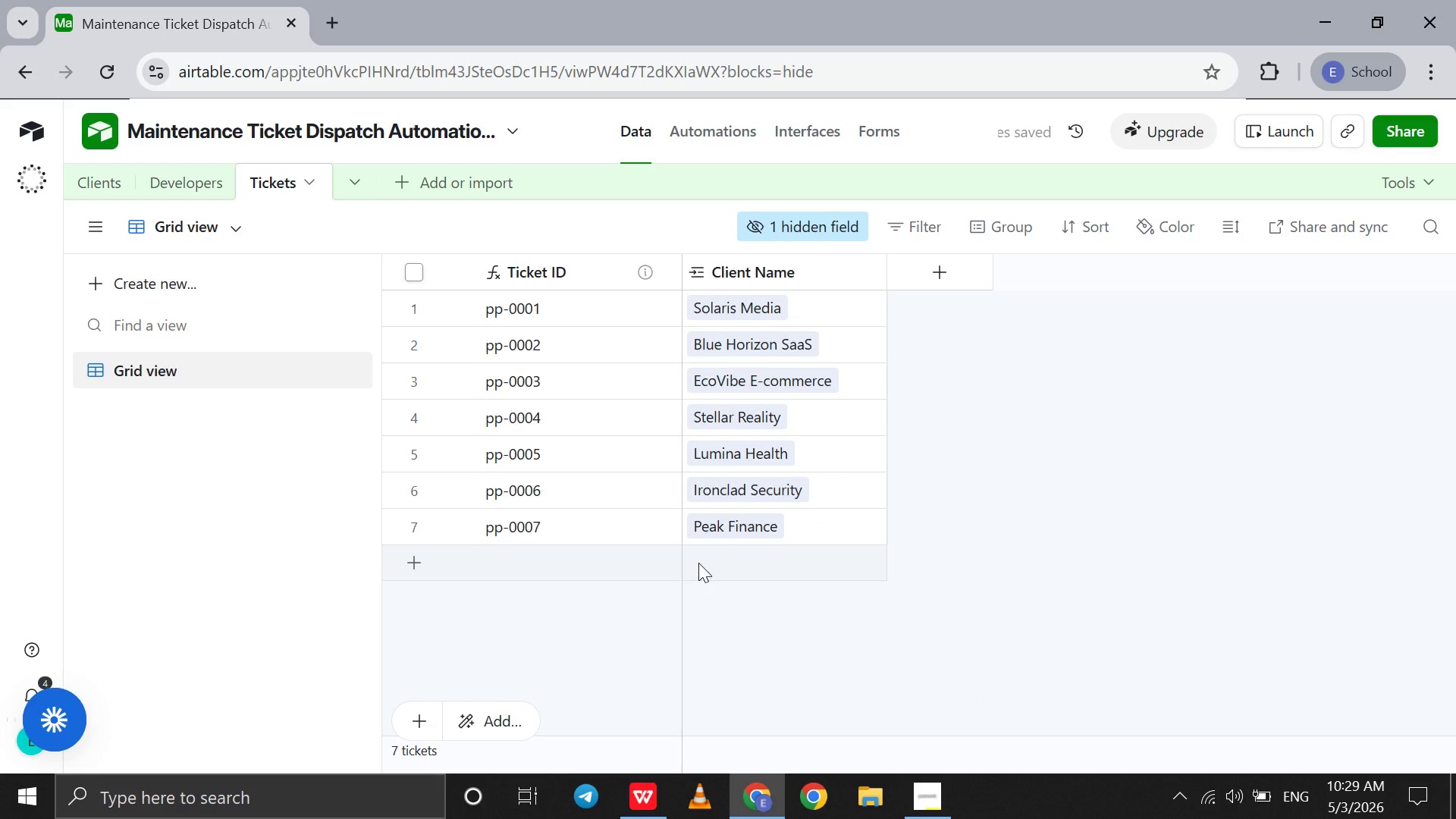 
double_click([698, 563])
 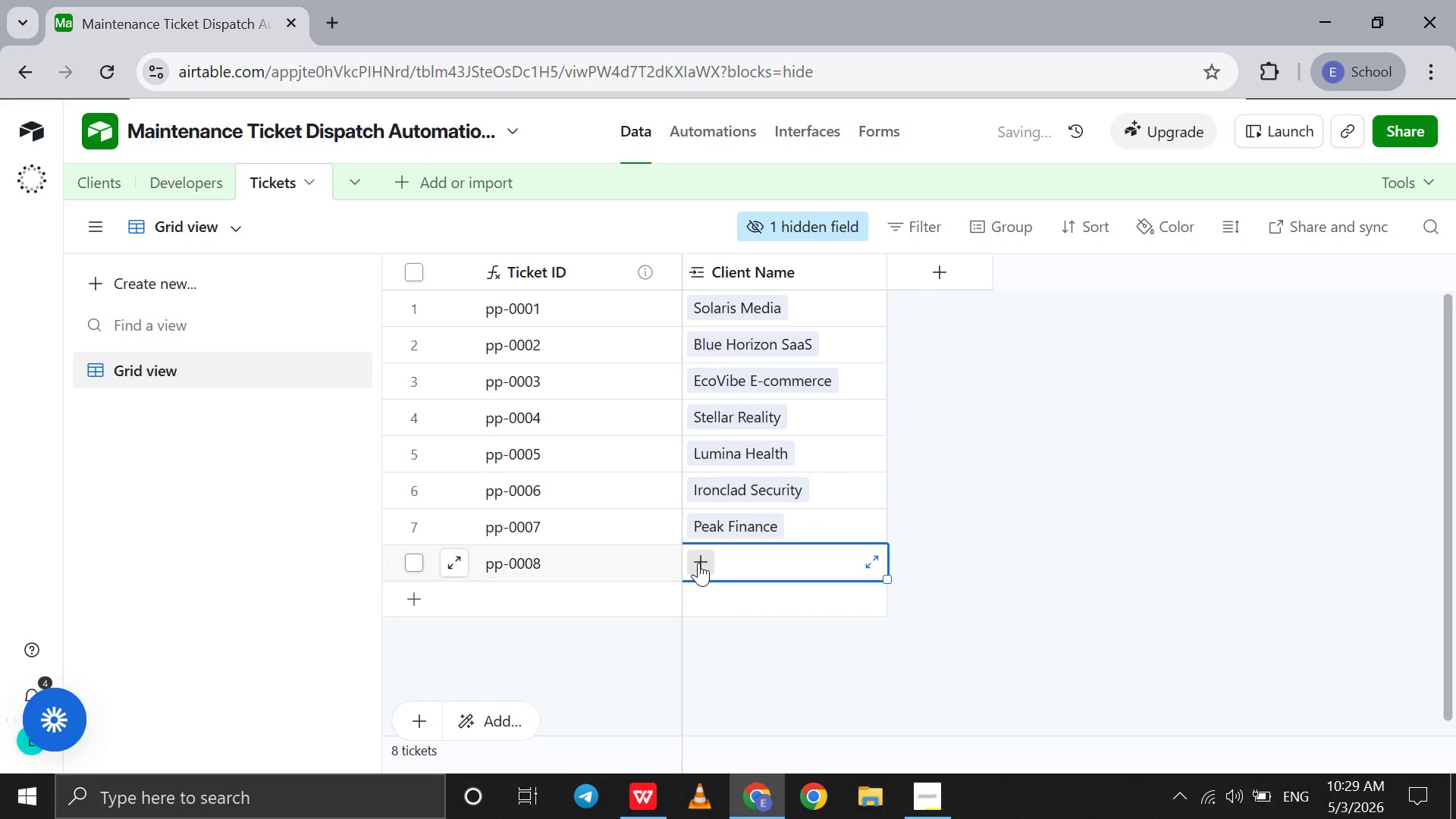 
left_click([698, 563])
 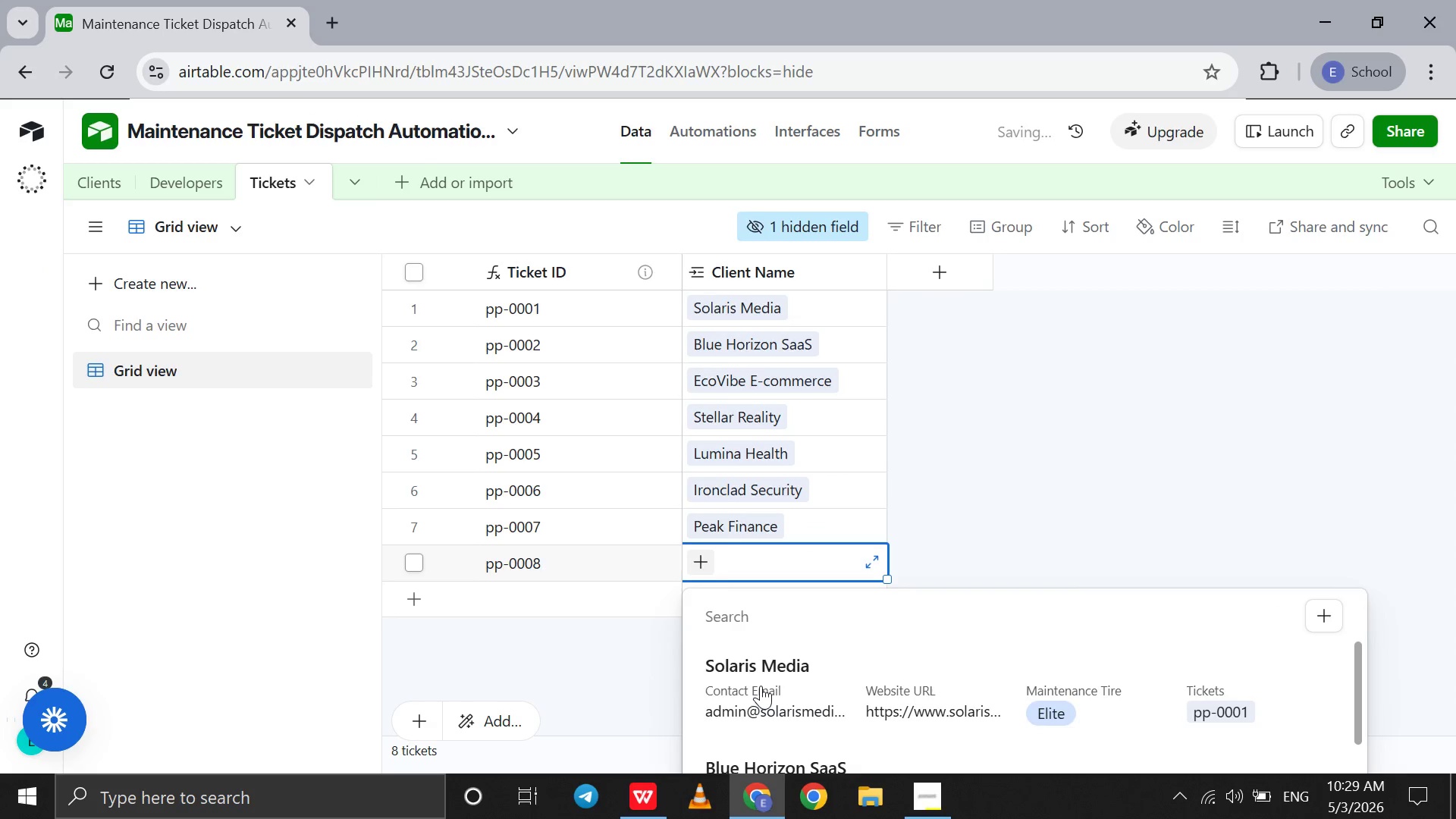 
scroll: coordinate [761, 686], scroll_direction: down, amount: 18.0
 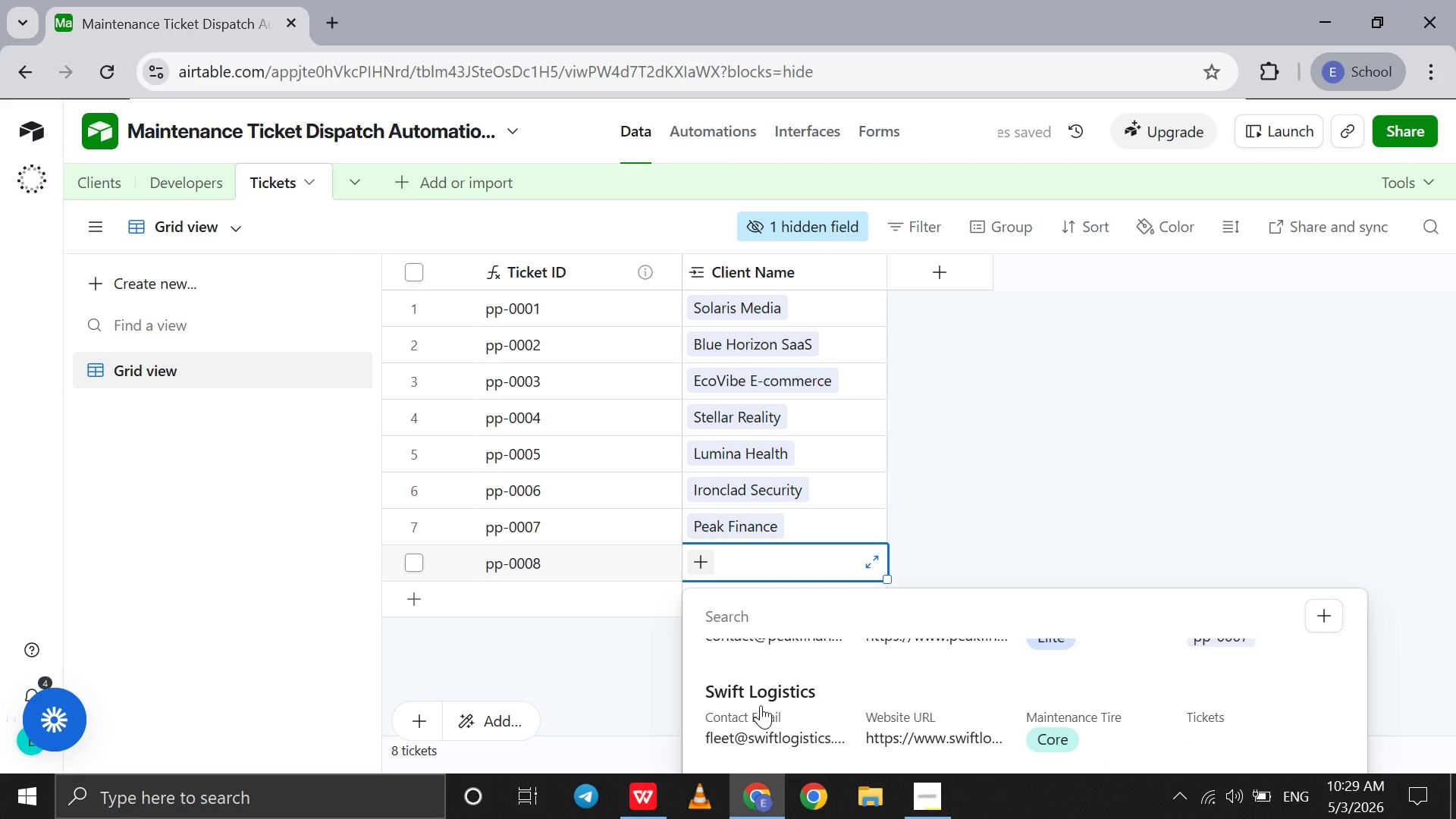 
left_click([761, 705])
 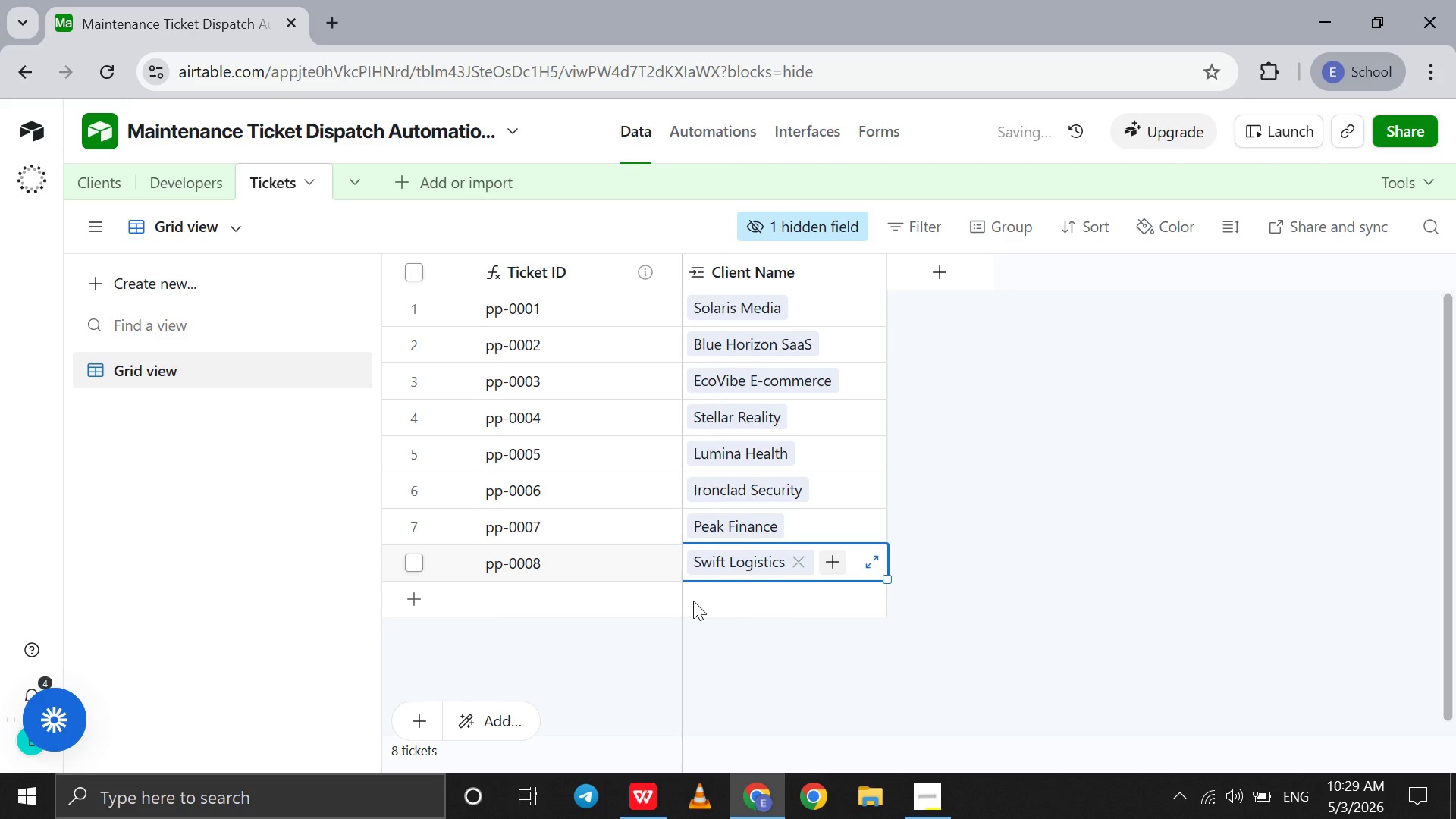 
double_click([693, 601])
 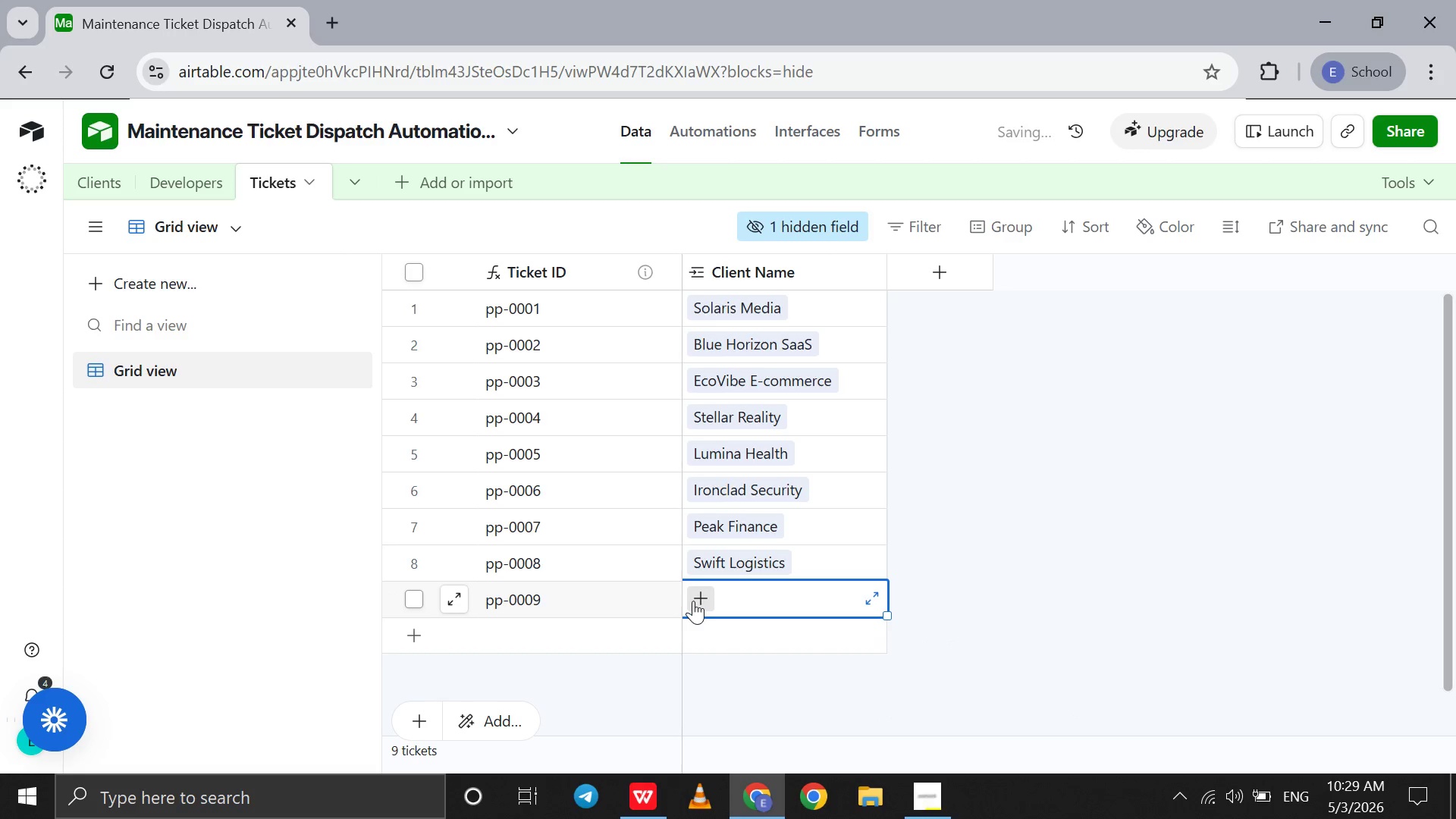 
double_click([693, 601])
 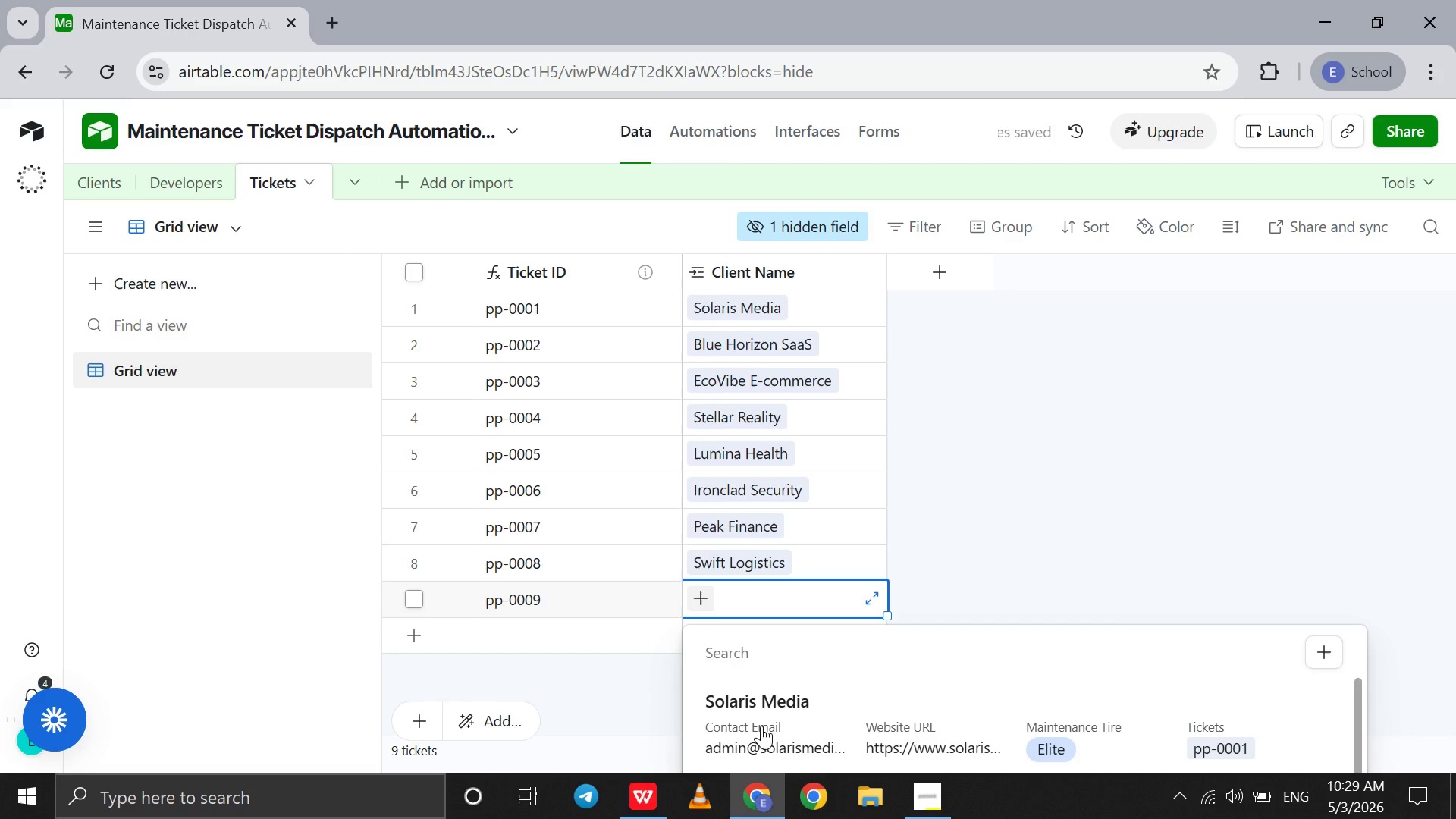 
scroll: coordinate [761, 726], scroll_direction: down, amount: 22.0
 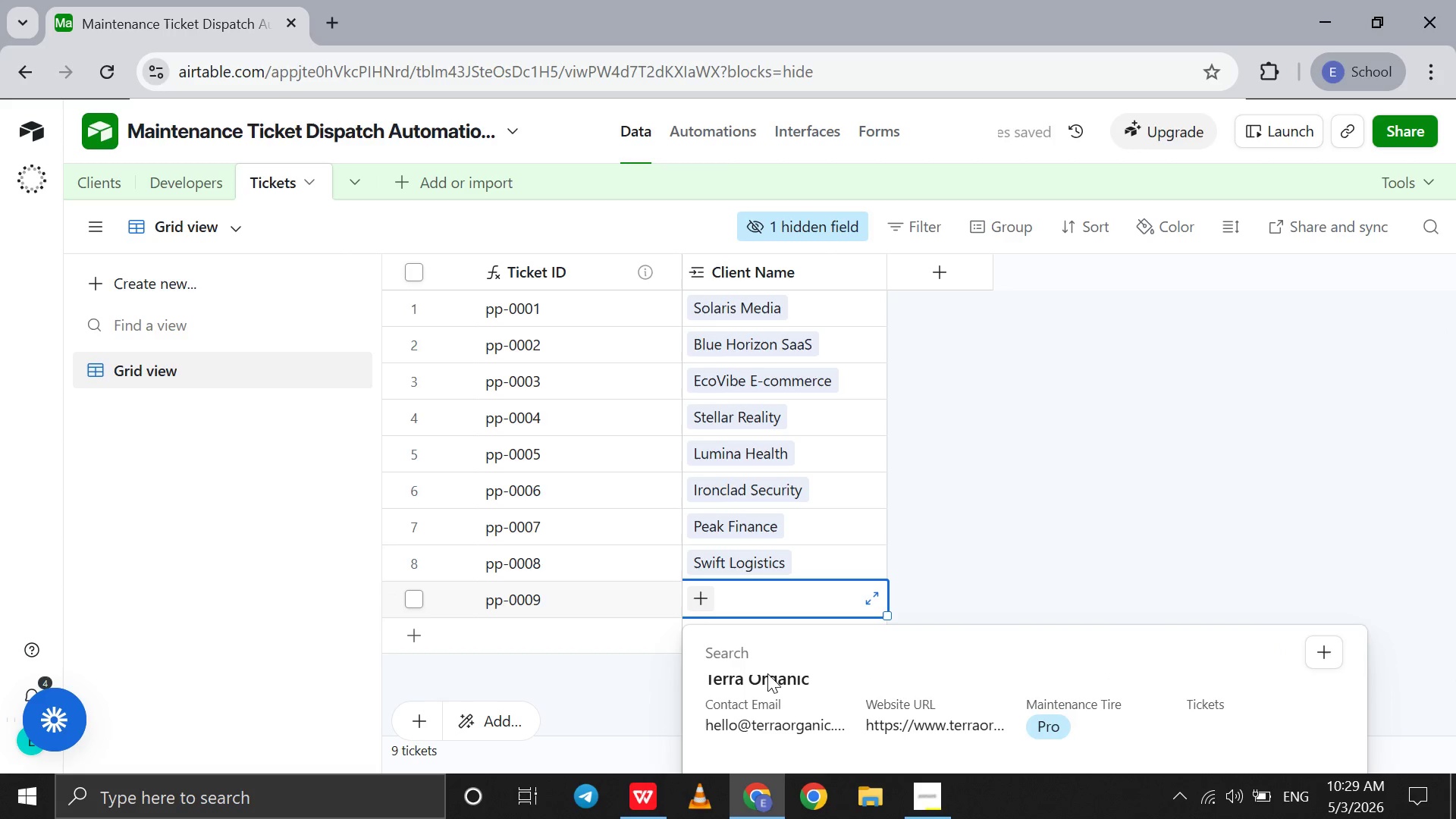 
left_click([767, 673])
 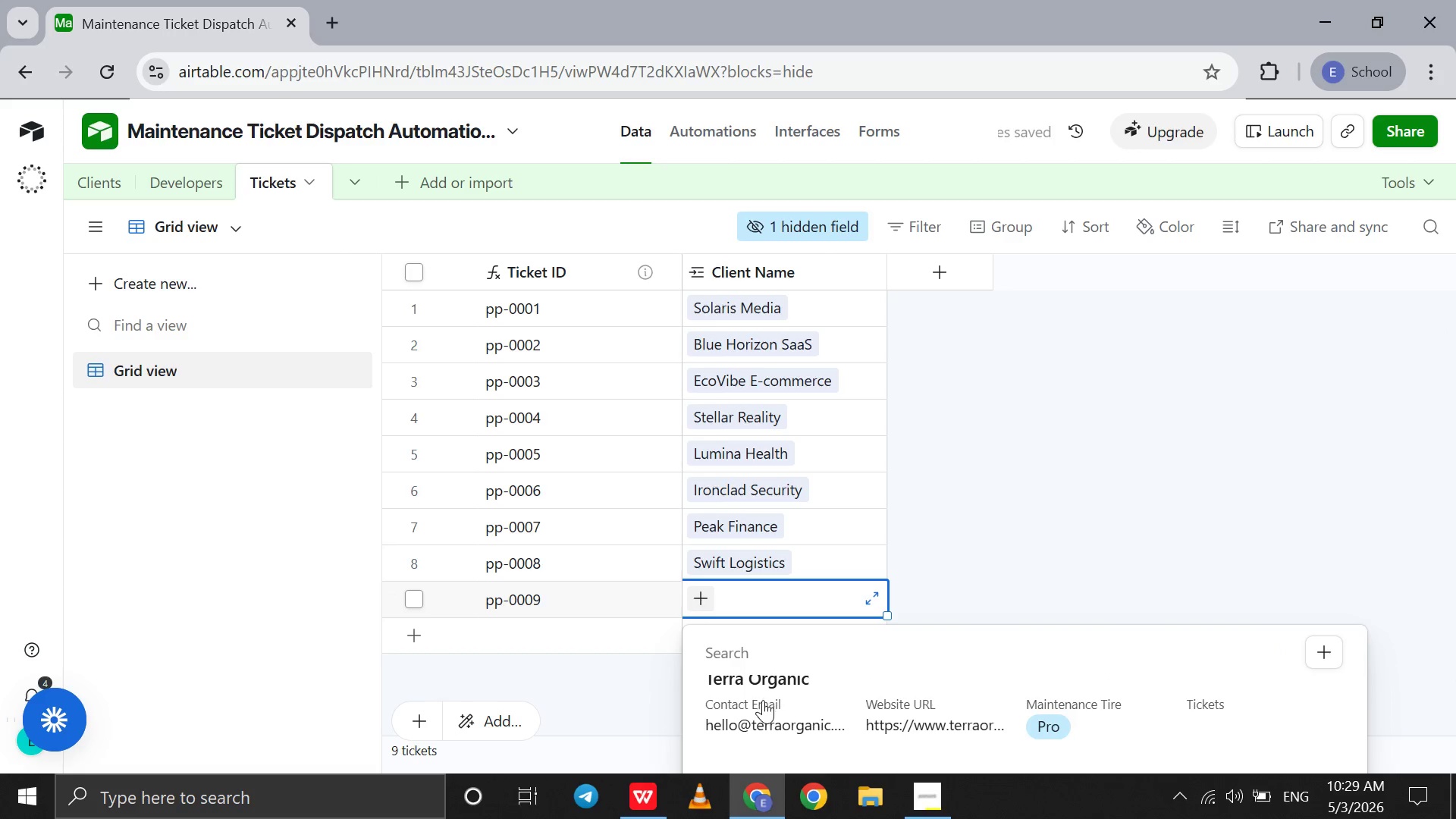 
left_click([763, 700])
 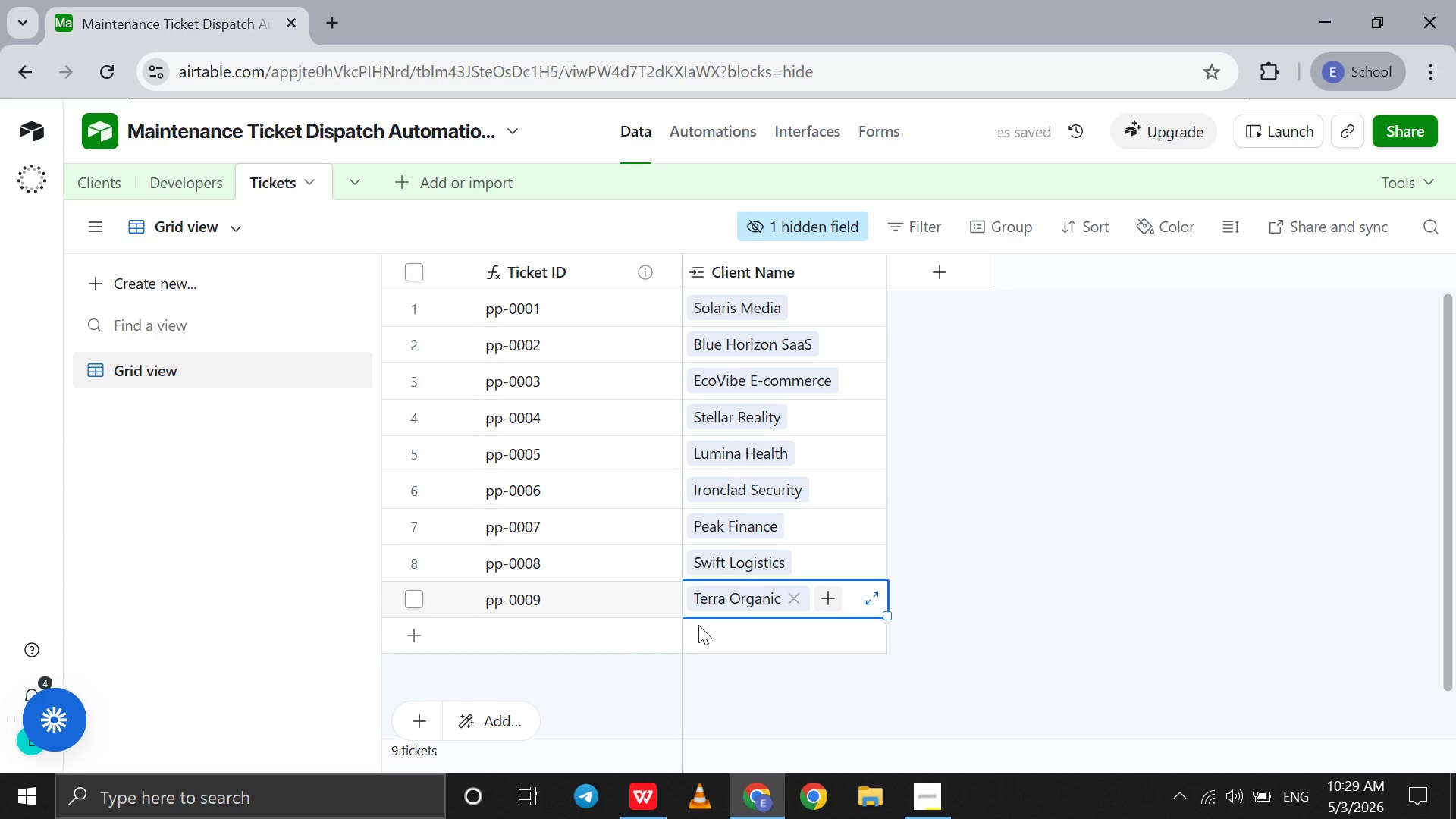 
double_click([698, 625])
 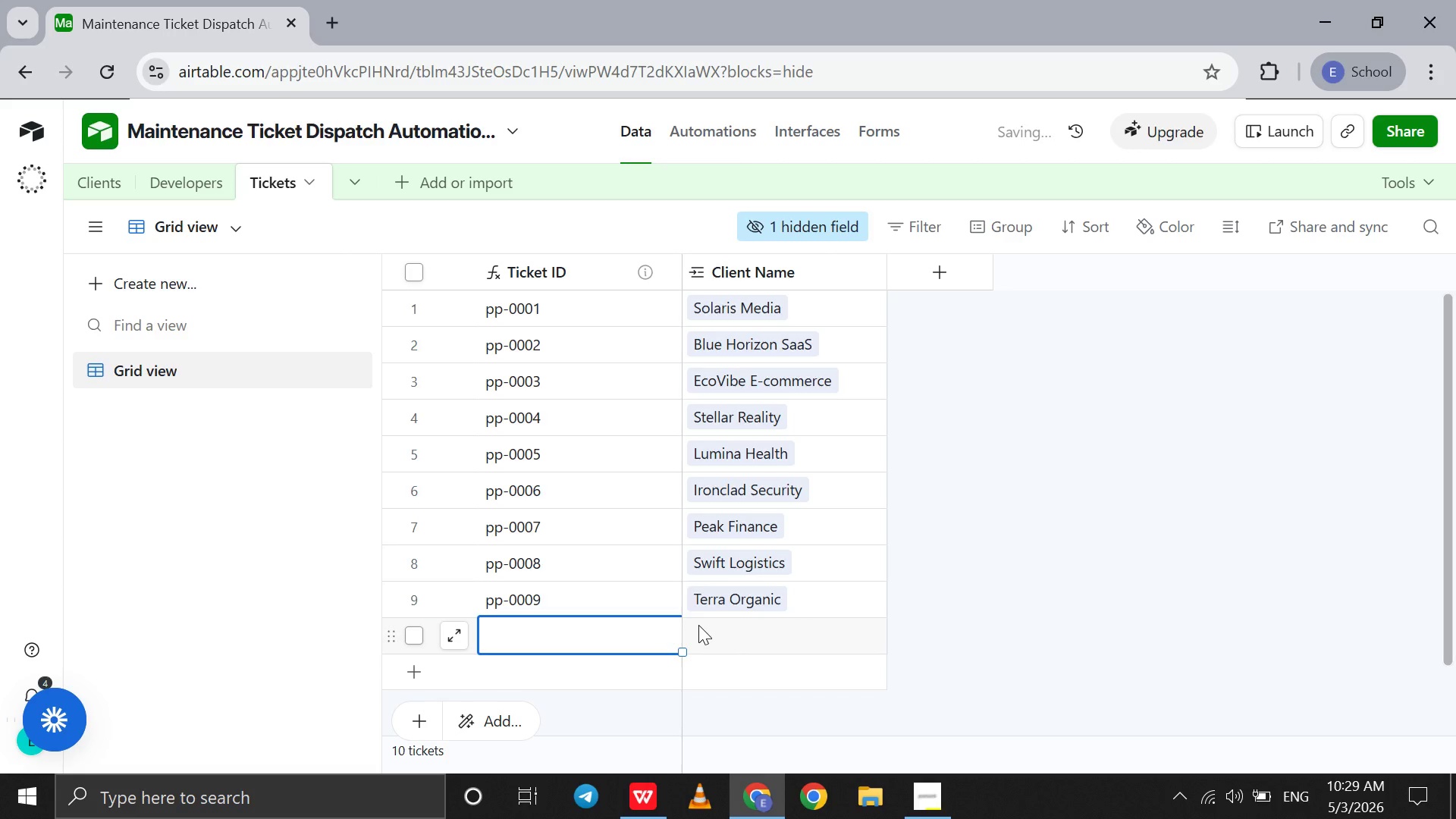 
left_click([698, 625])
 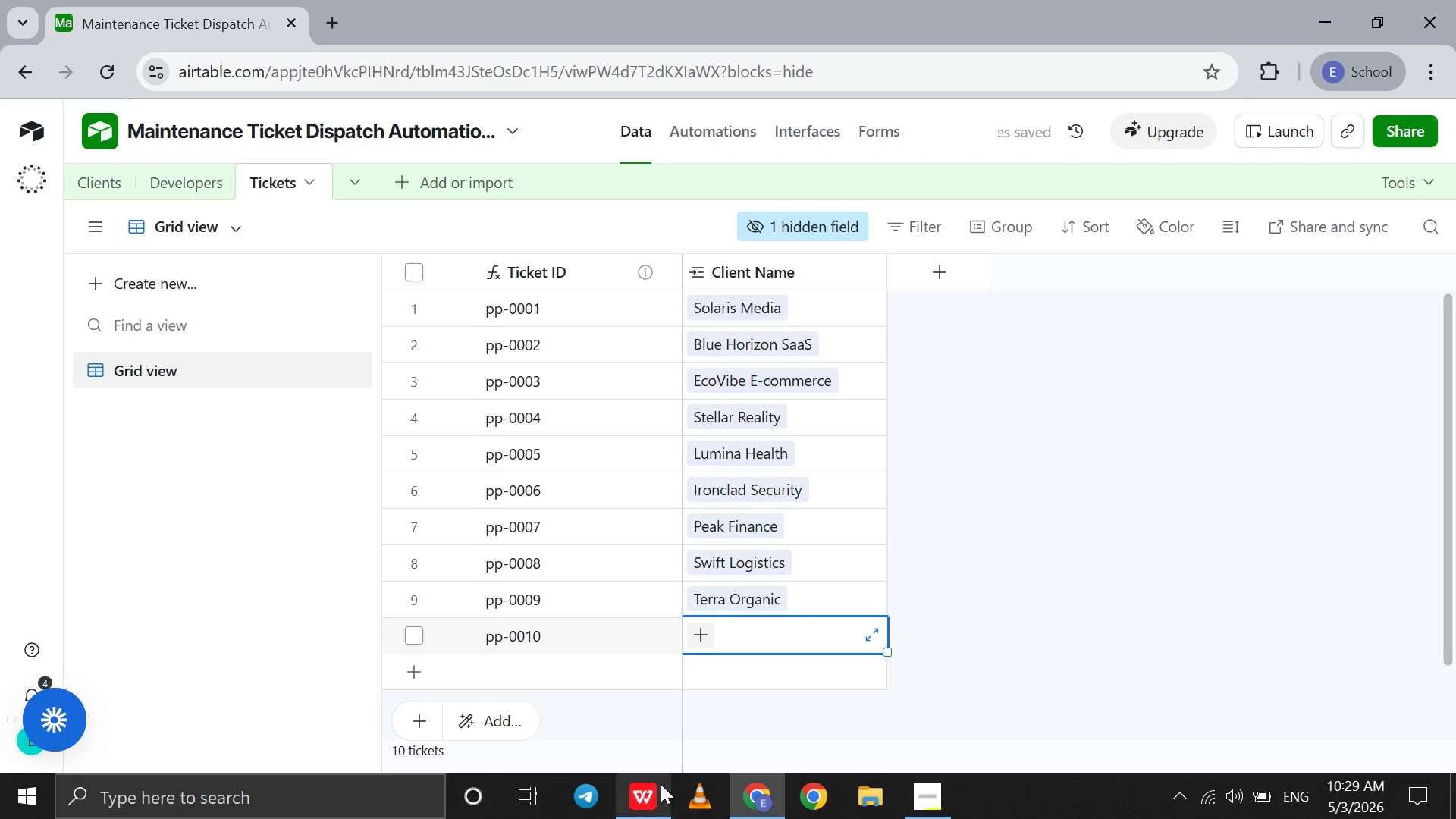 
left_click([656, 798])
 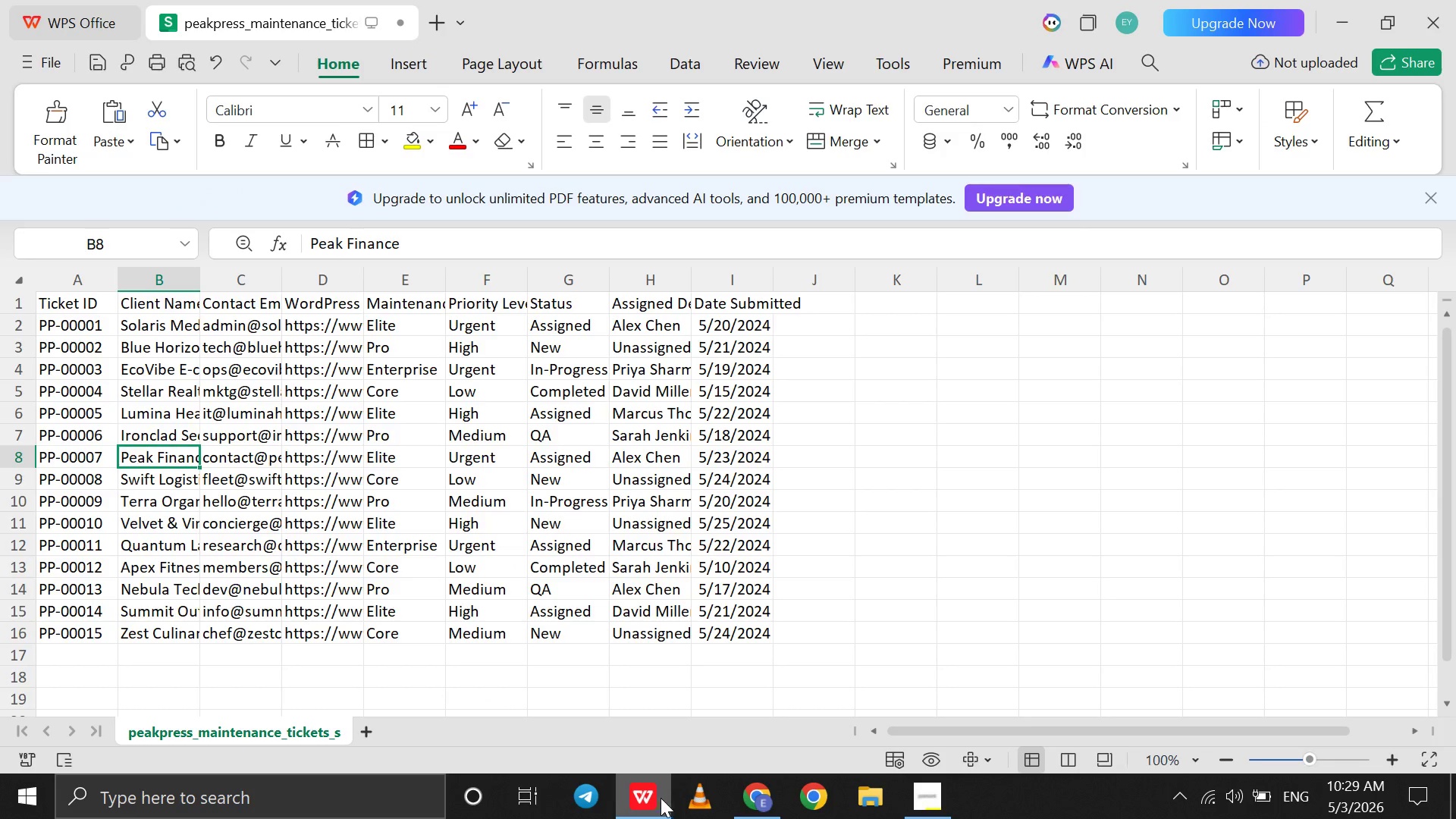 
left_click([744, 800])
 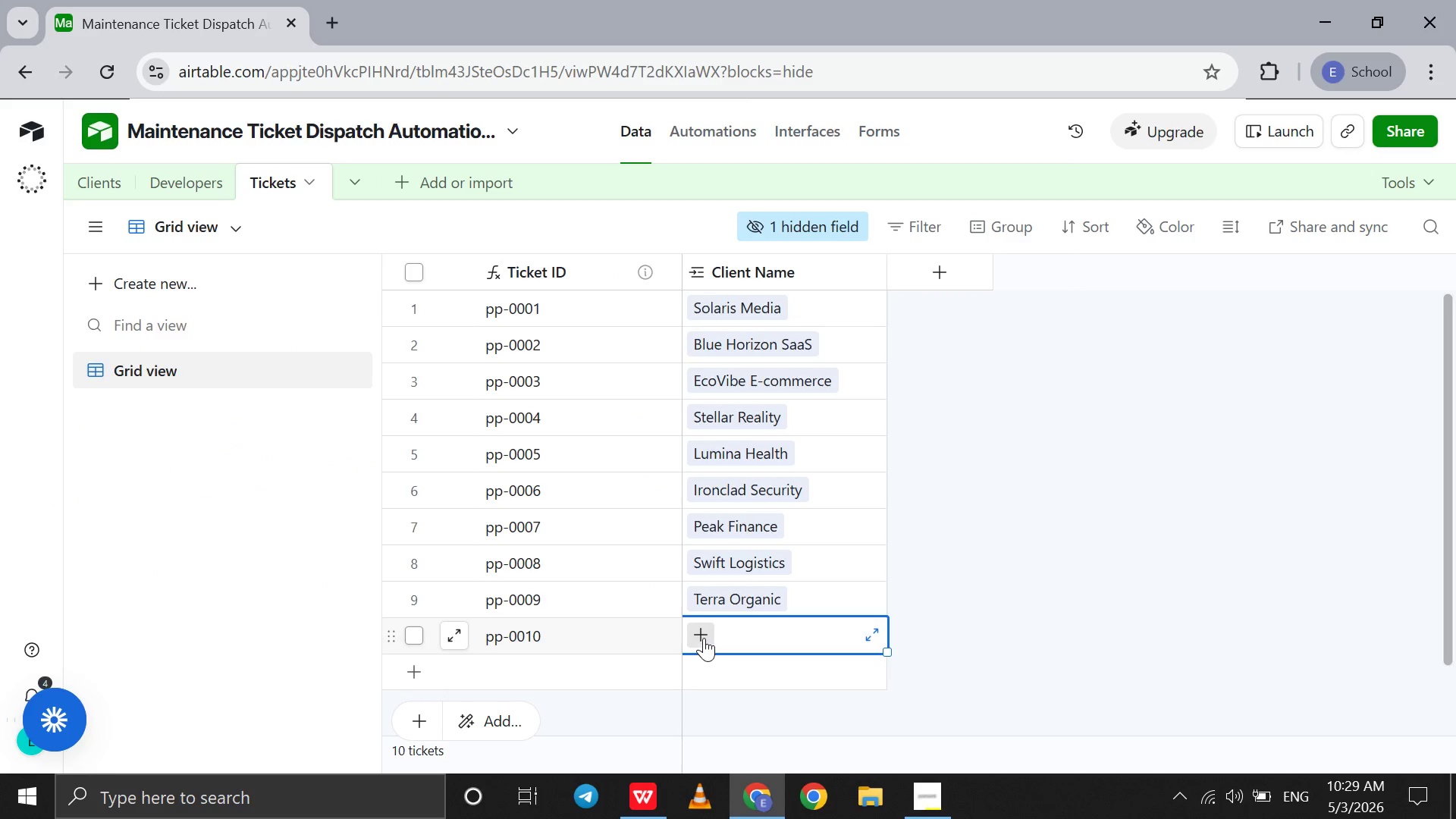 
left_click([704, 638])
 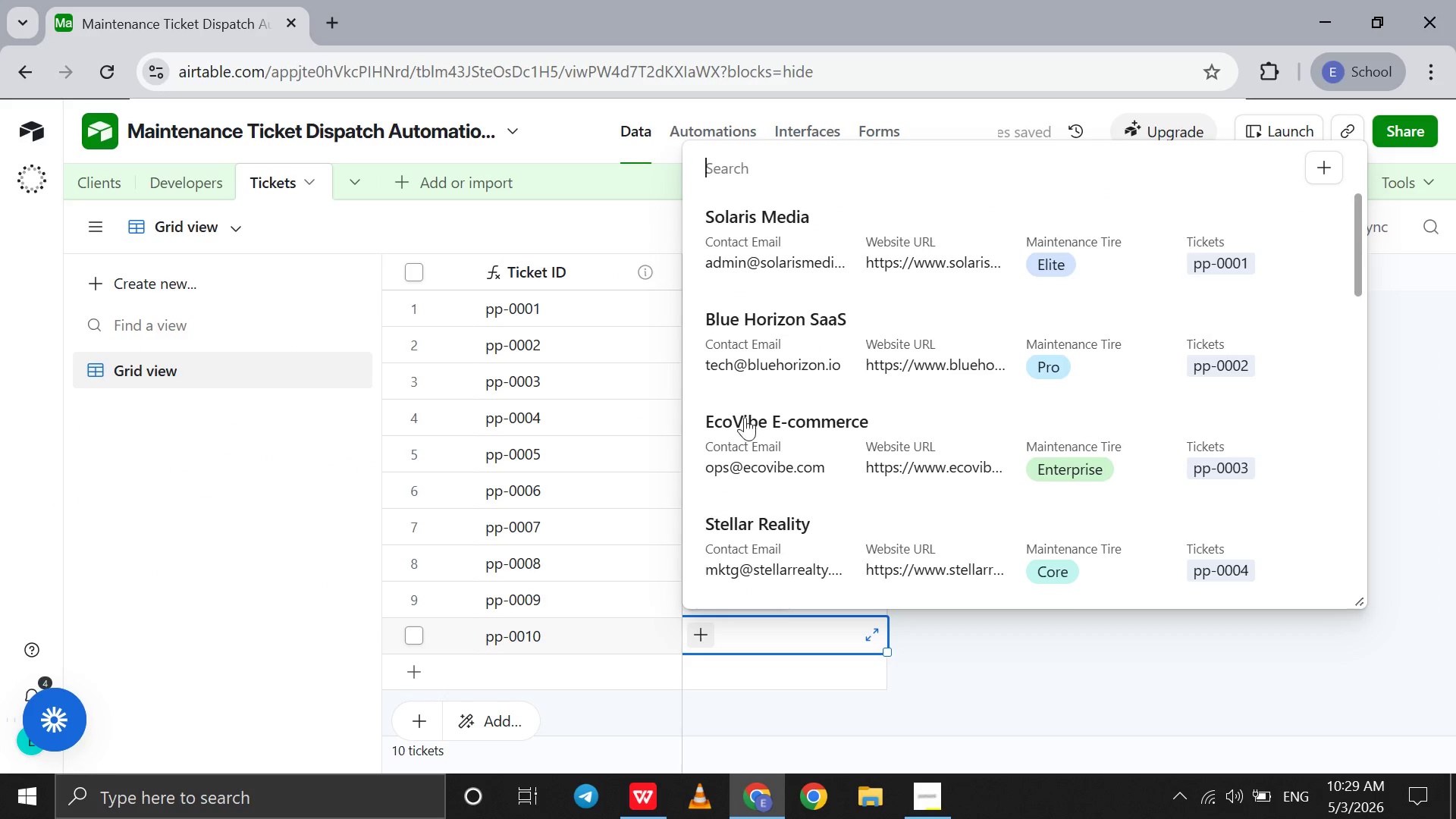 
left_click([746, 415])
 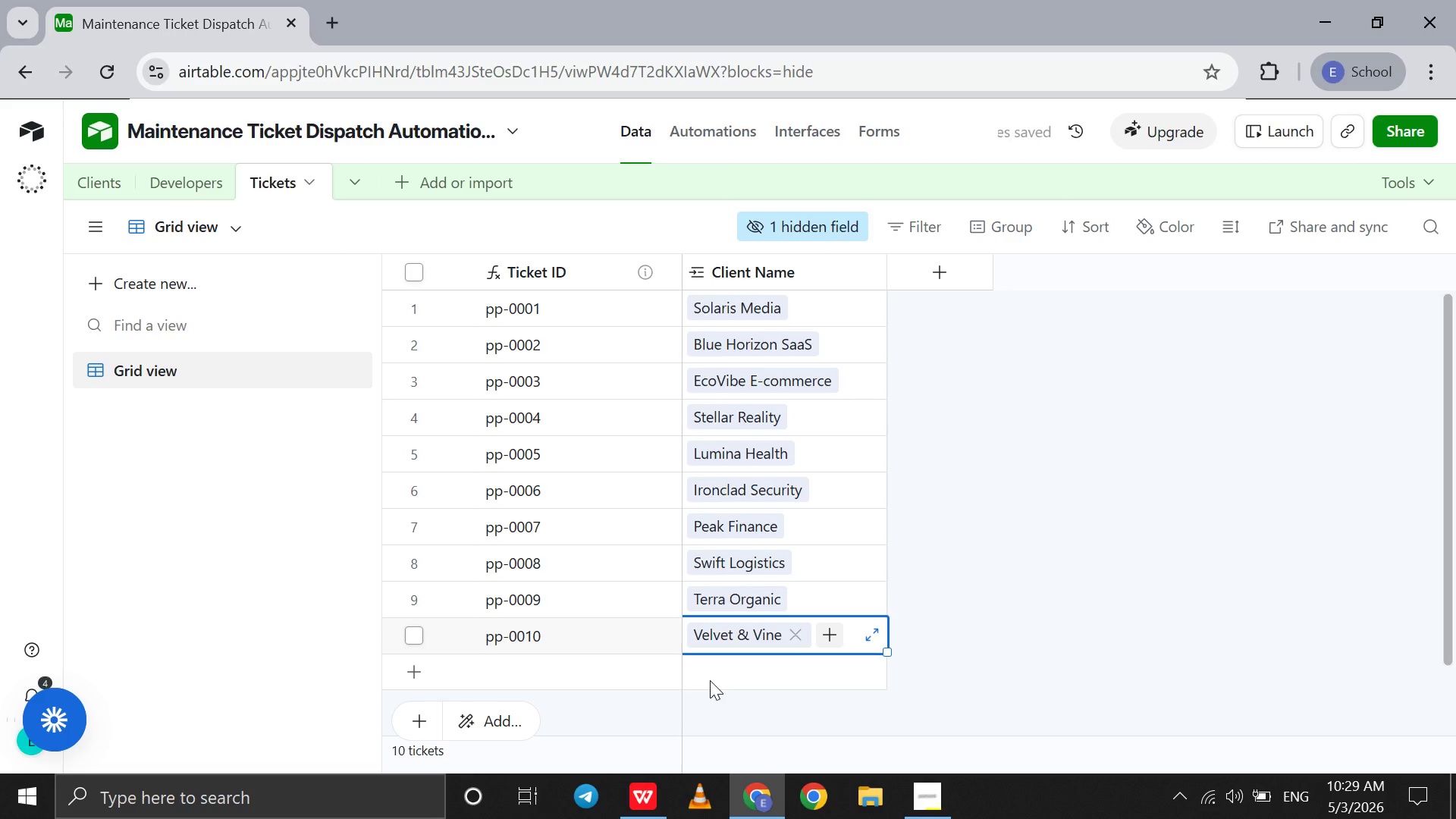 
scroll: coordinate [746, 415], scroll_direction: down, amount: 20.0
 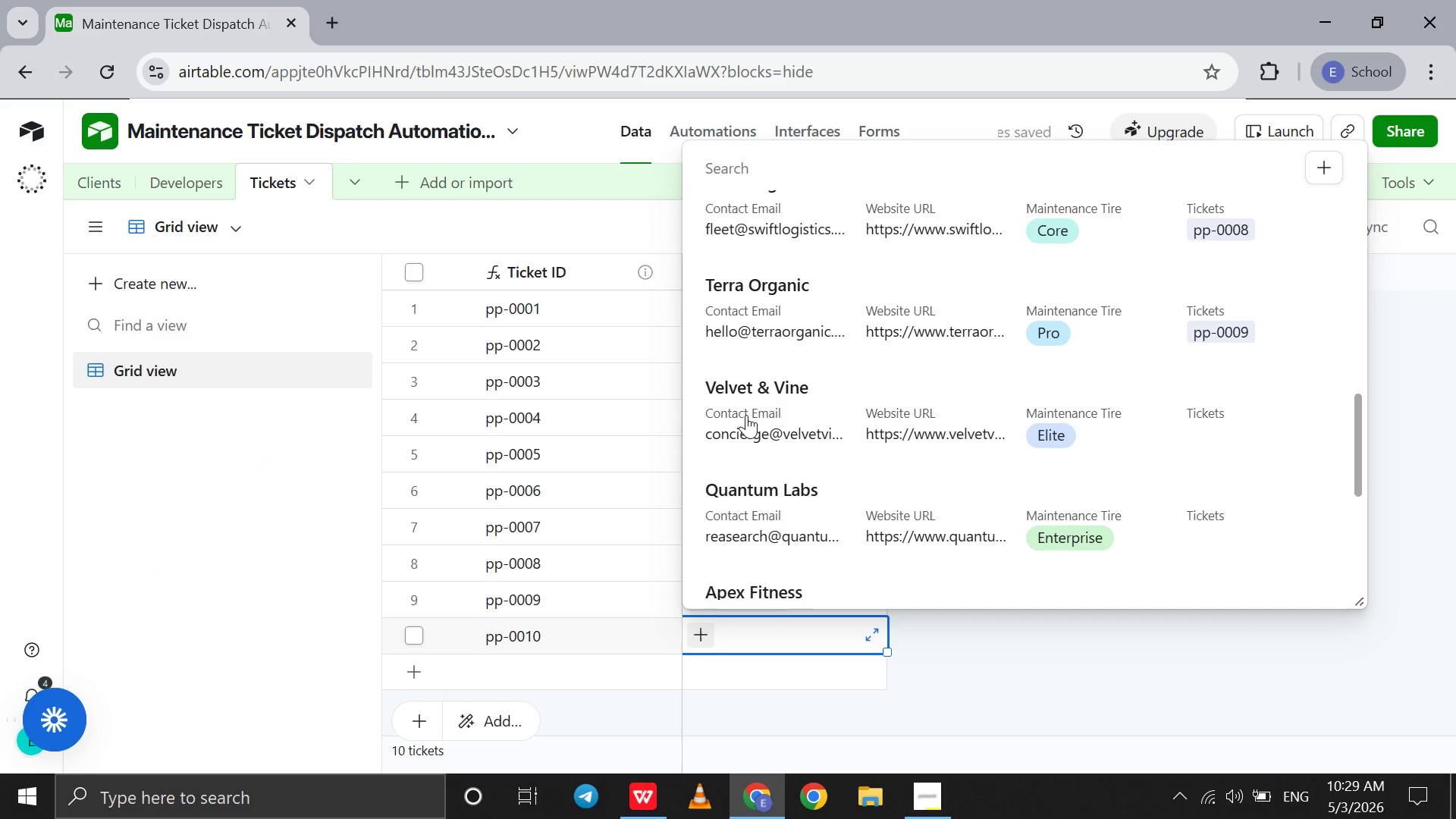 
left_click([710, 680])
 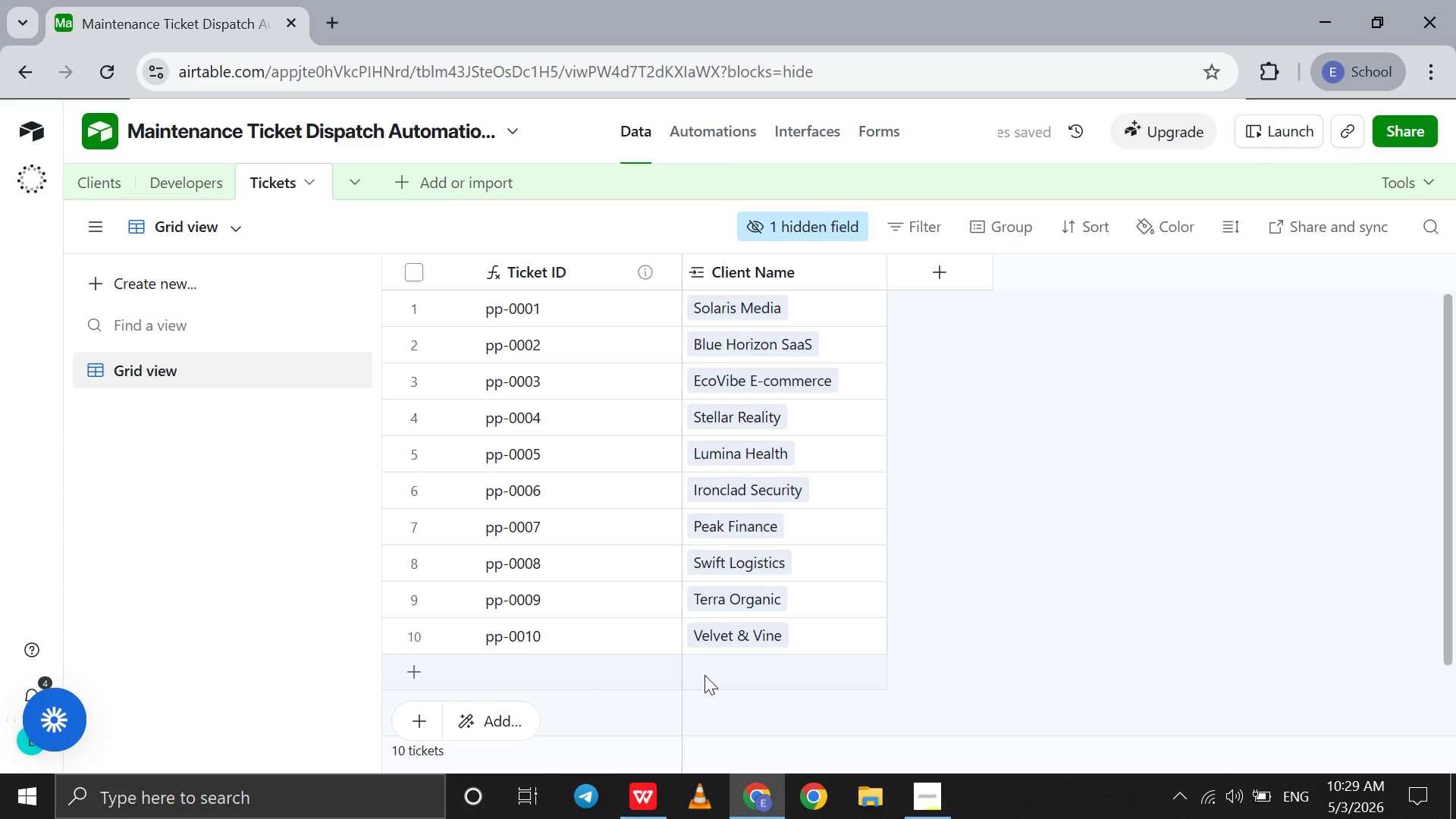 
double_click([704, 675])
 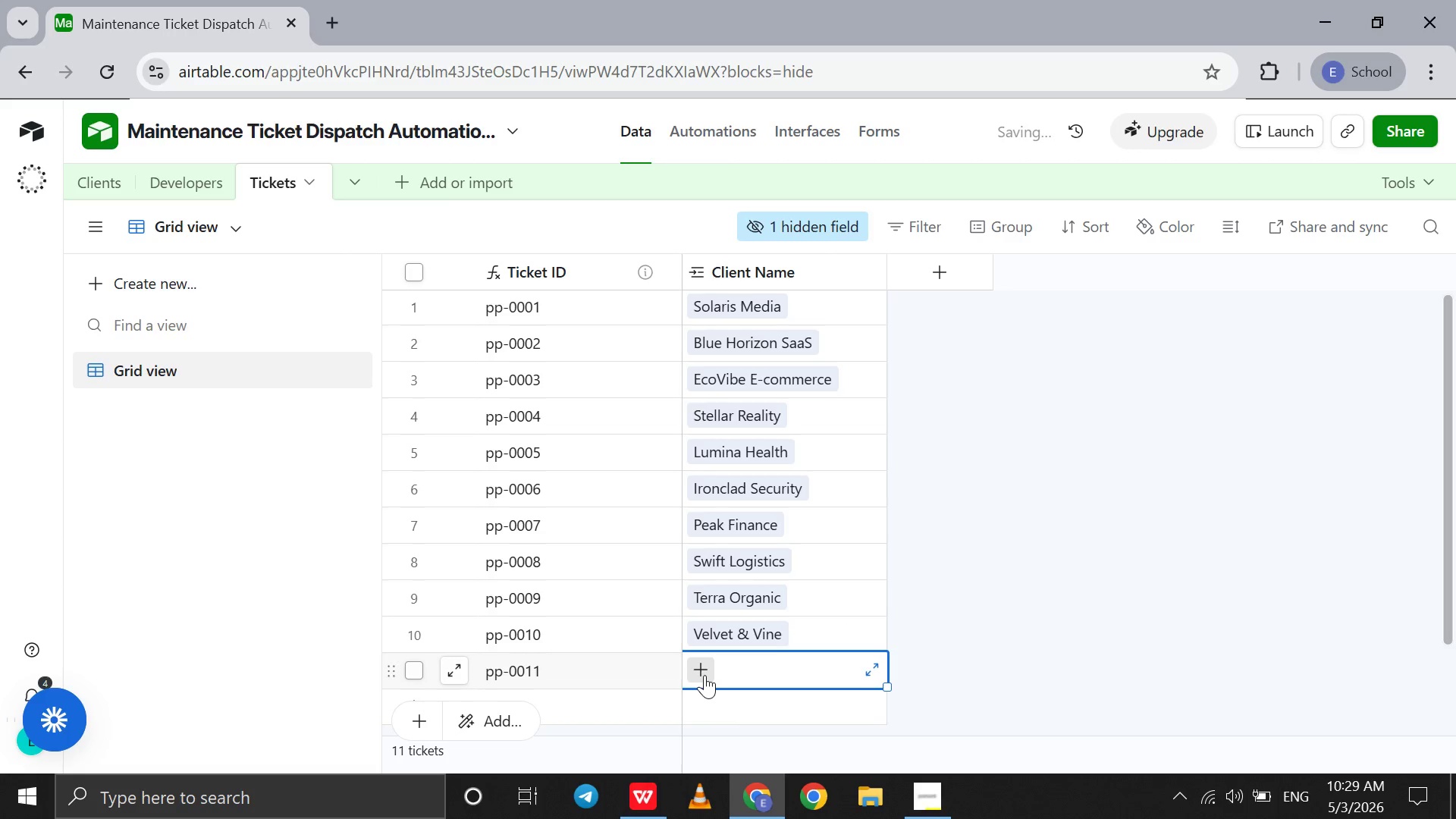 
left_click([704, 675])
 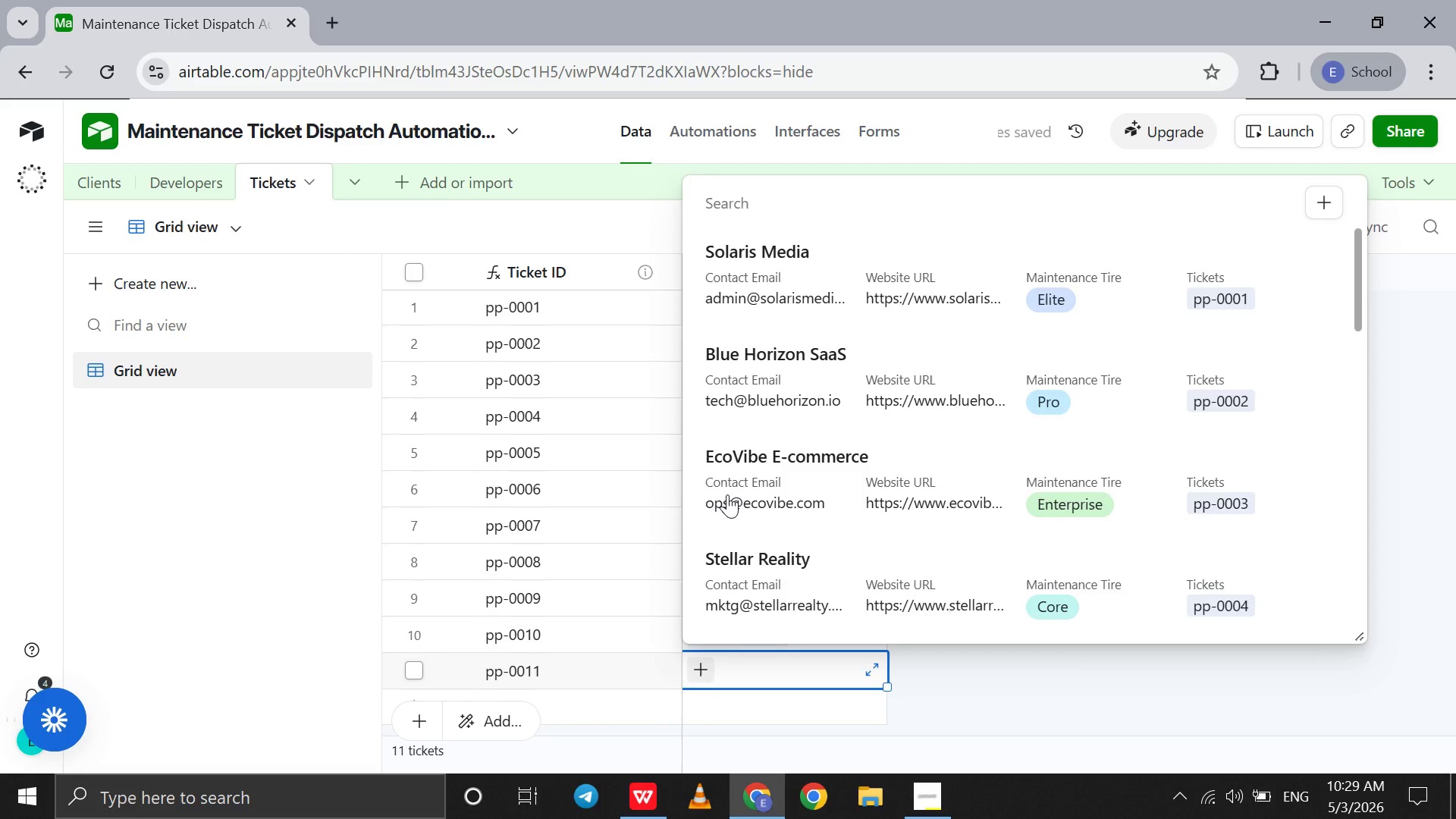 
scroll: coordinate [727, 494], scroll_direction: down, amount: 22.0
 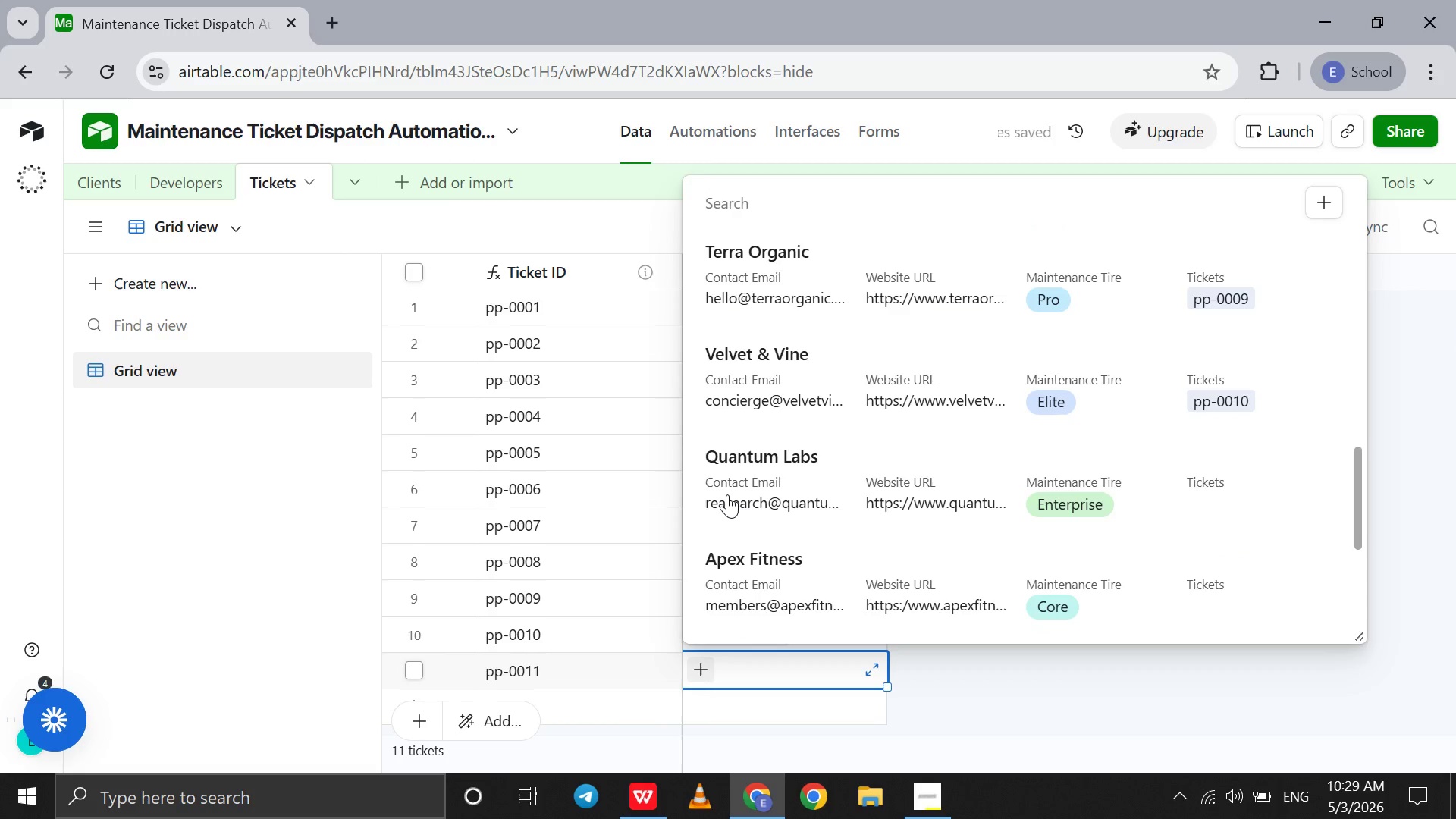 
left_click([727, 494])
 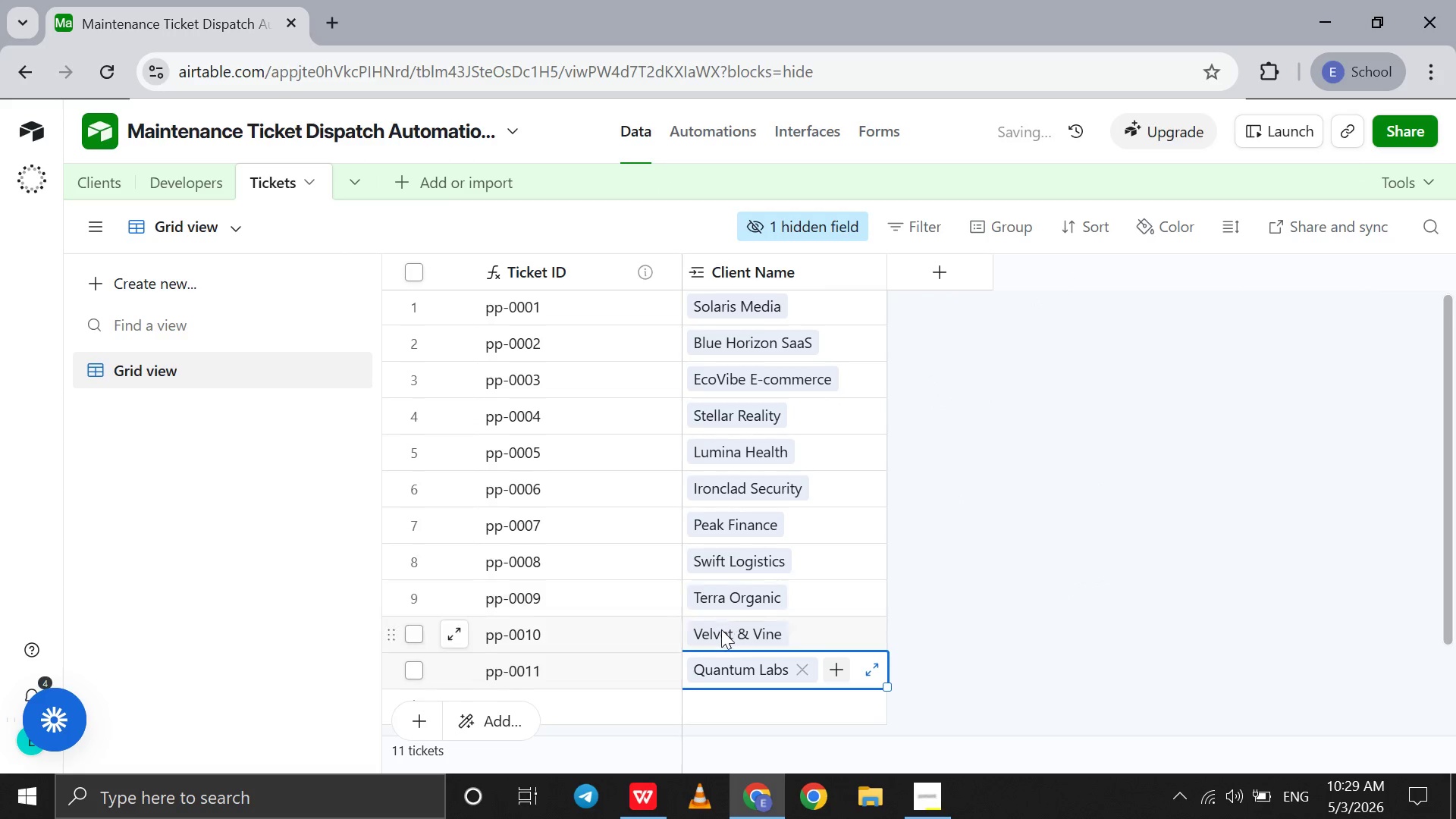 
scroll: coordinate [721, 629], scroll_direction: down, amount: 6.0
 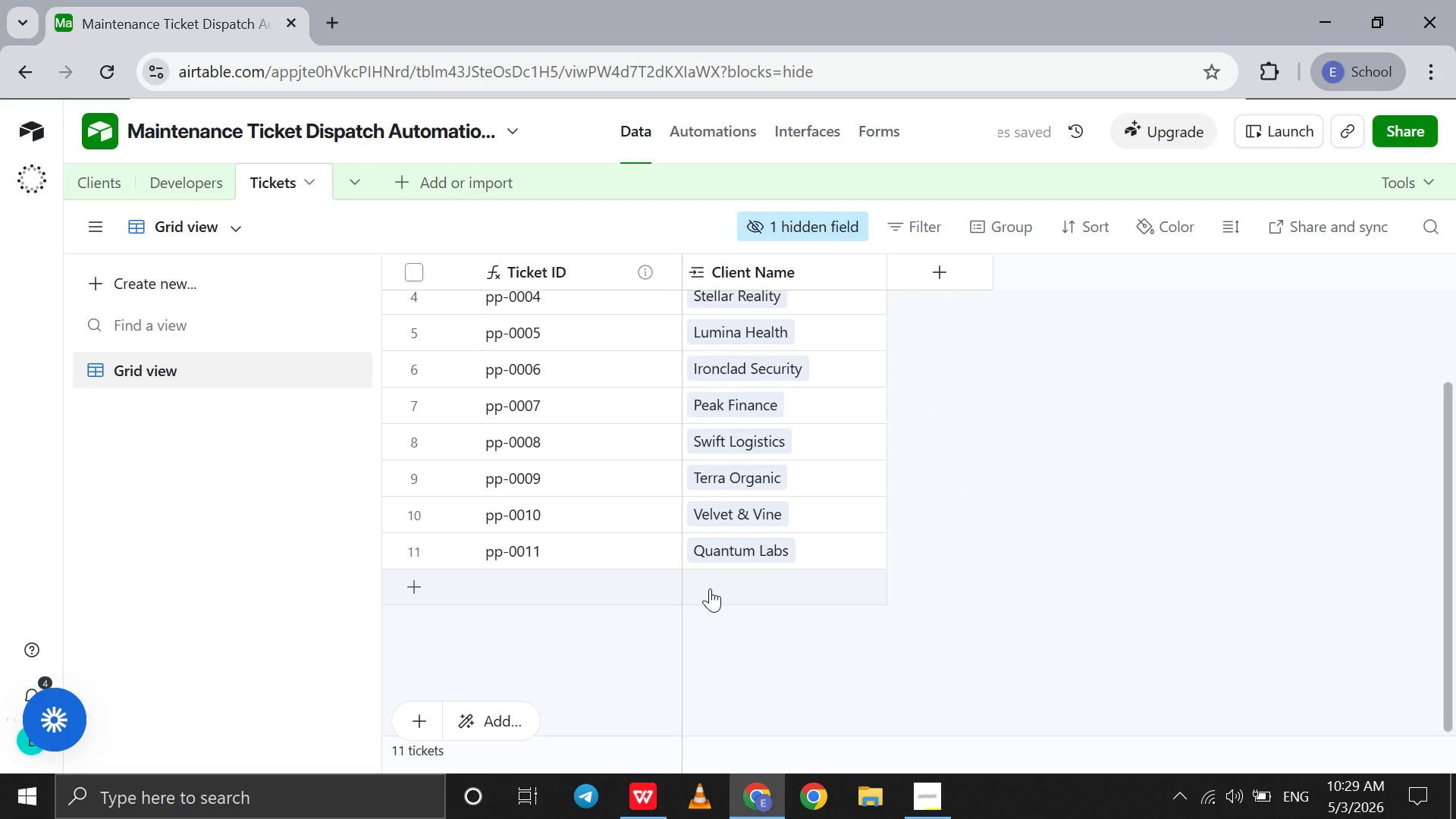 
double_click([710, 588])
 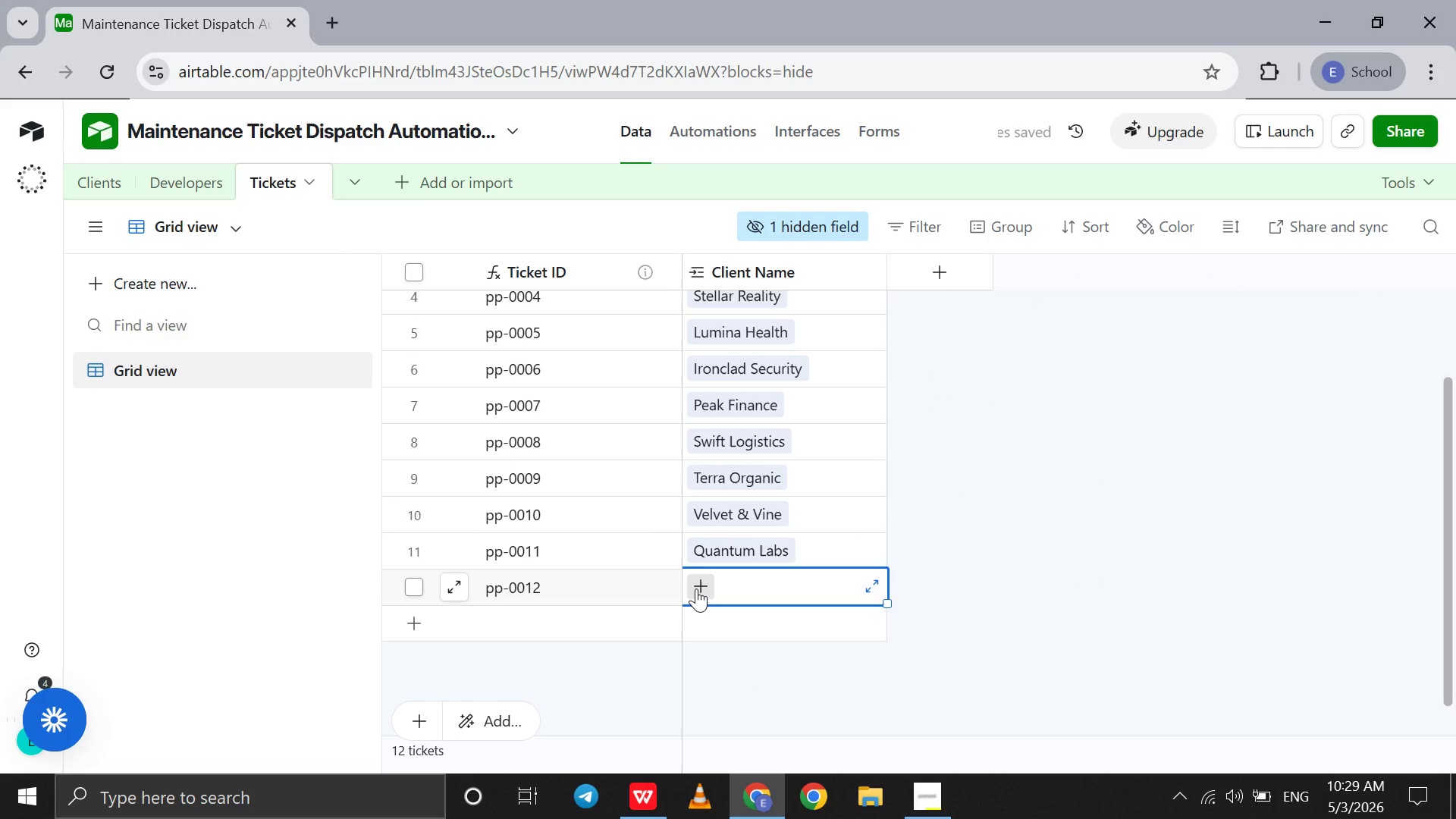 
double_click([696, 588])
 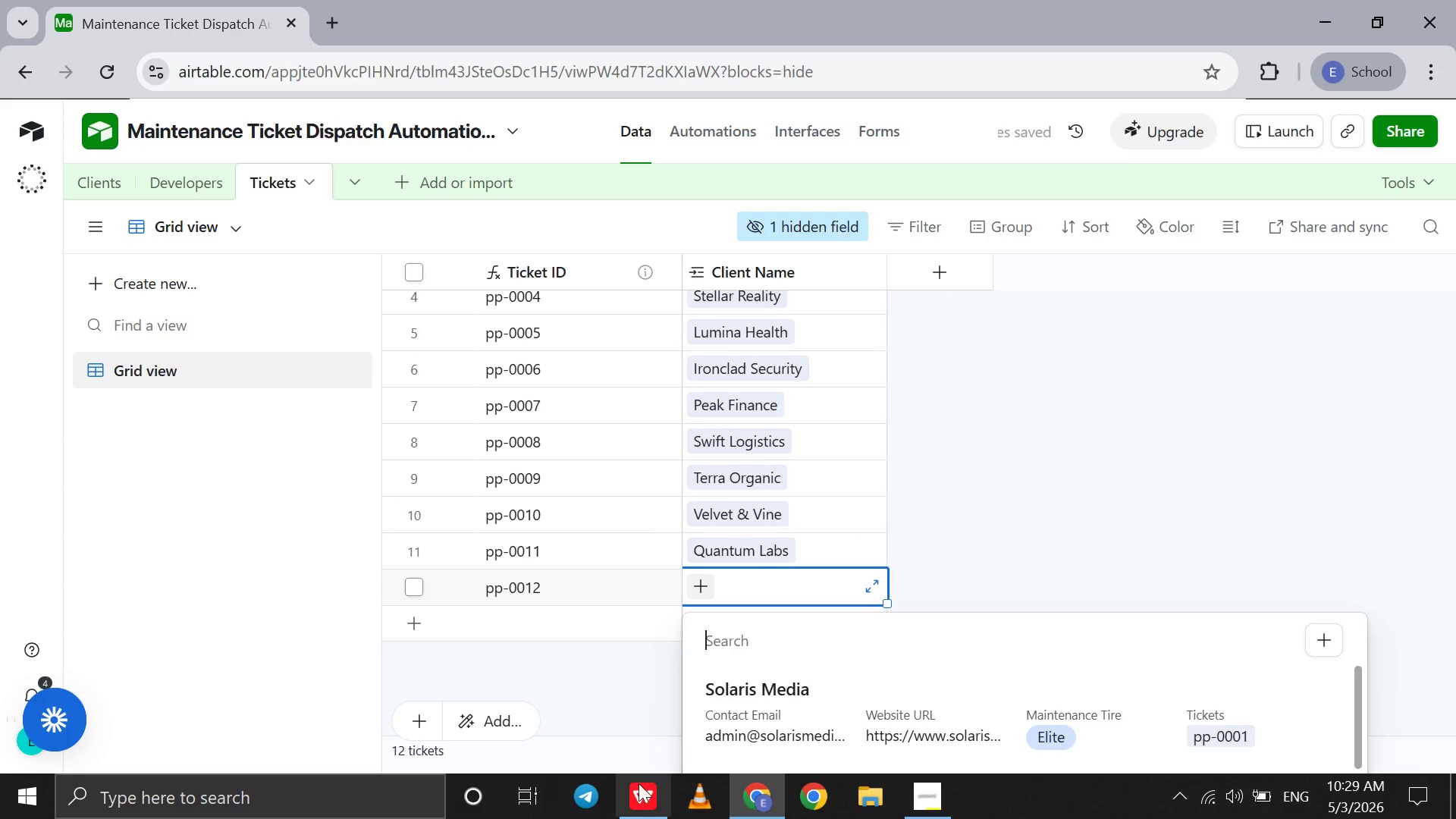 
left_click([638, 794])
 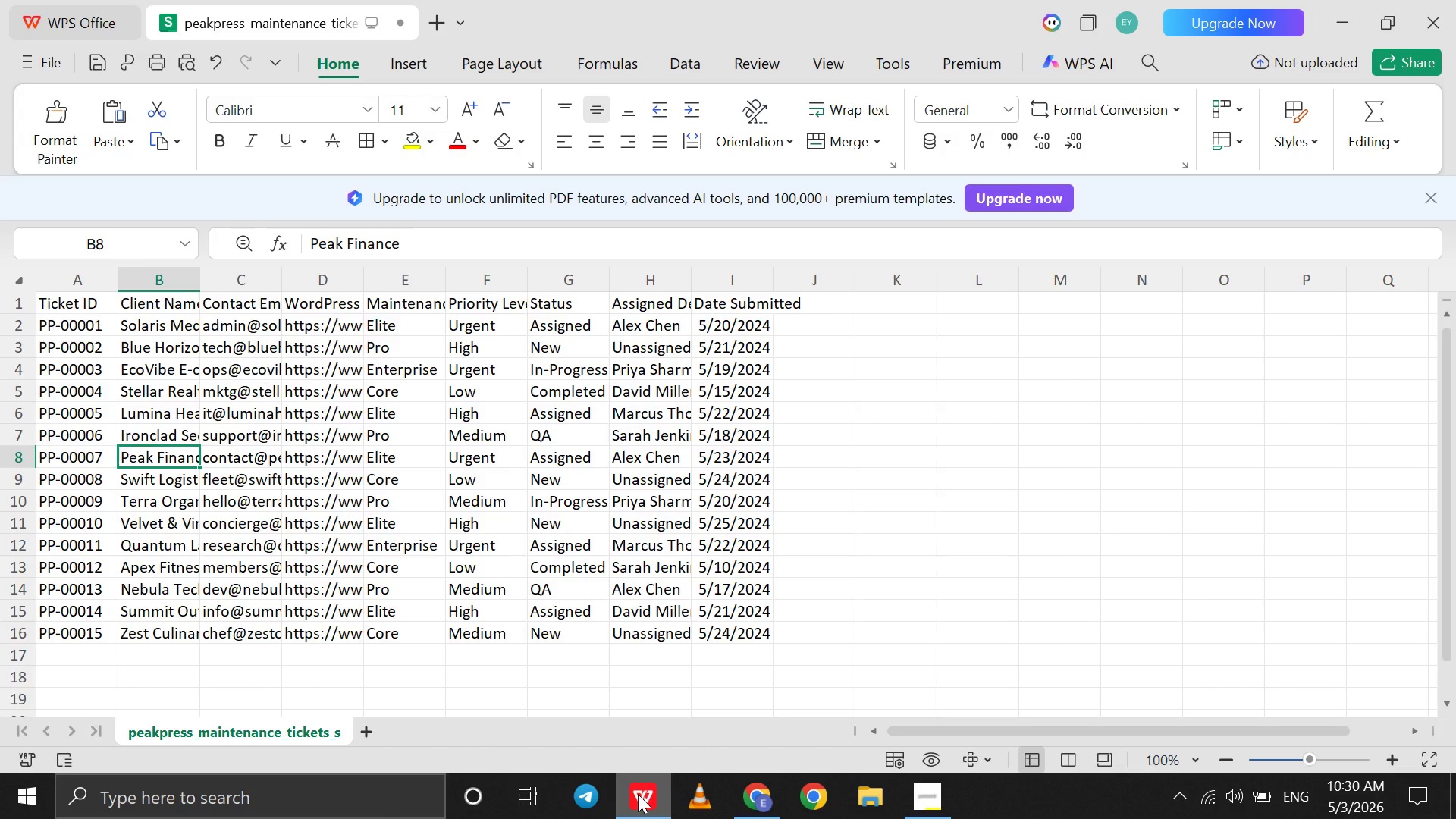 
left_click([638, 794])
 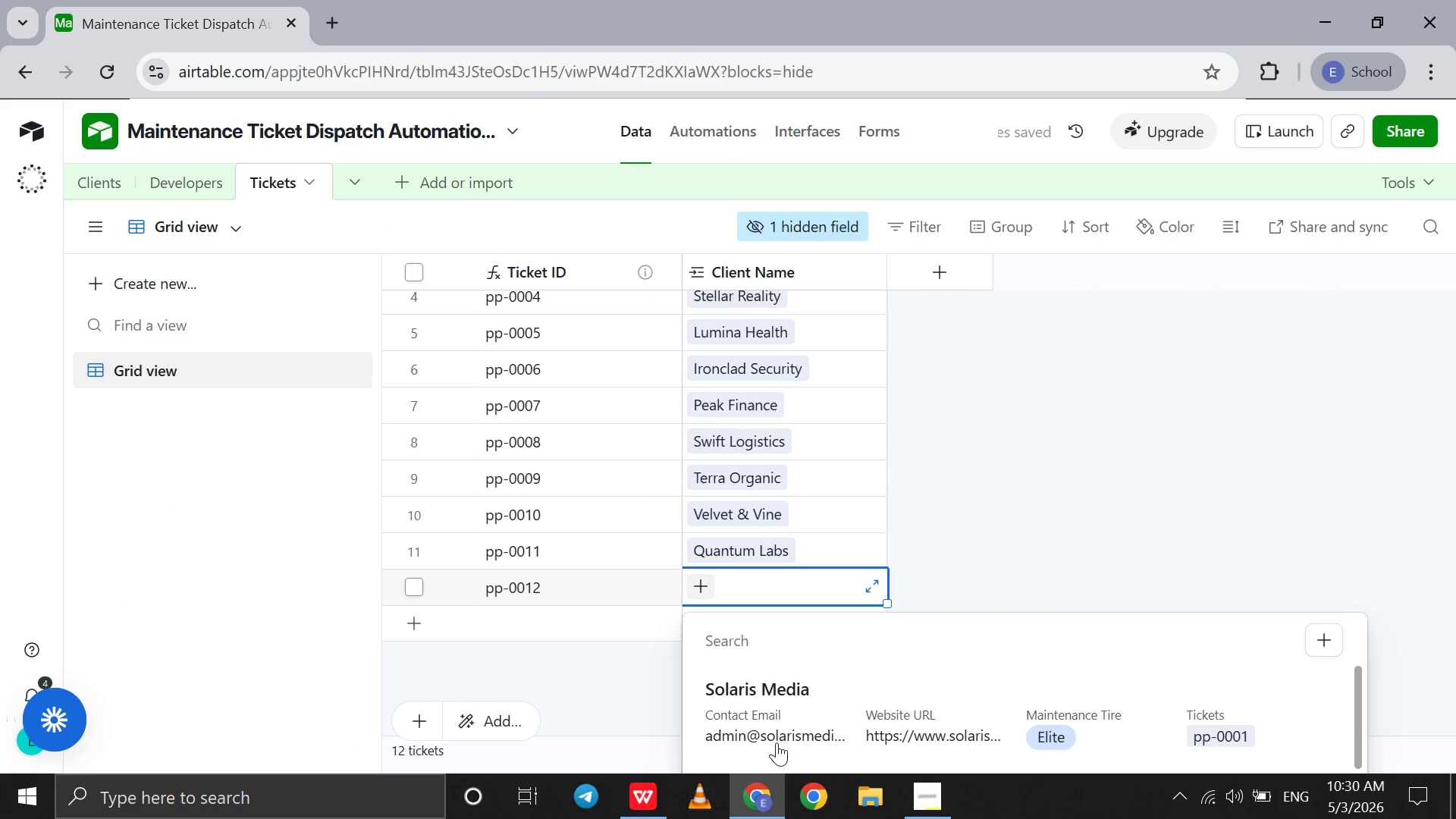 
left_click([777, 742])
 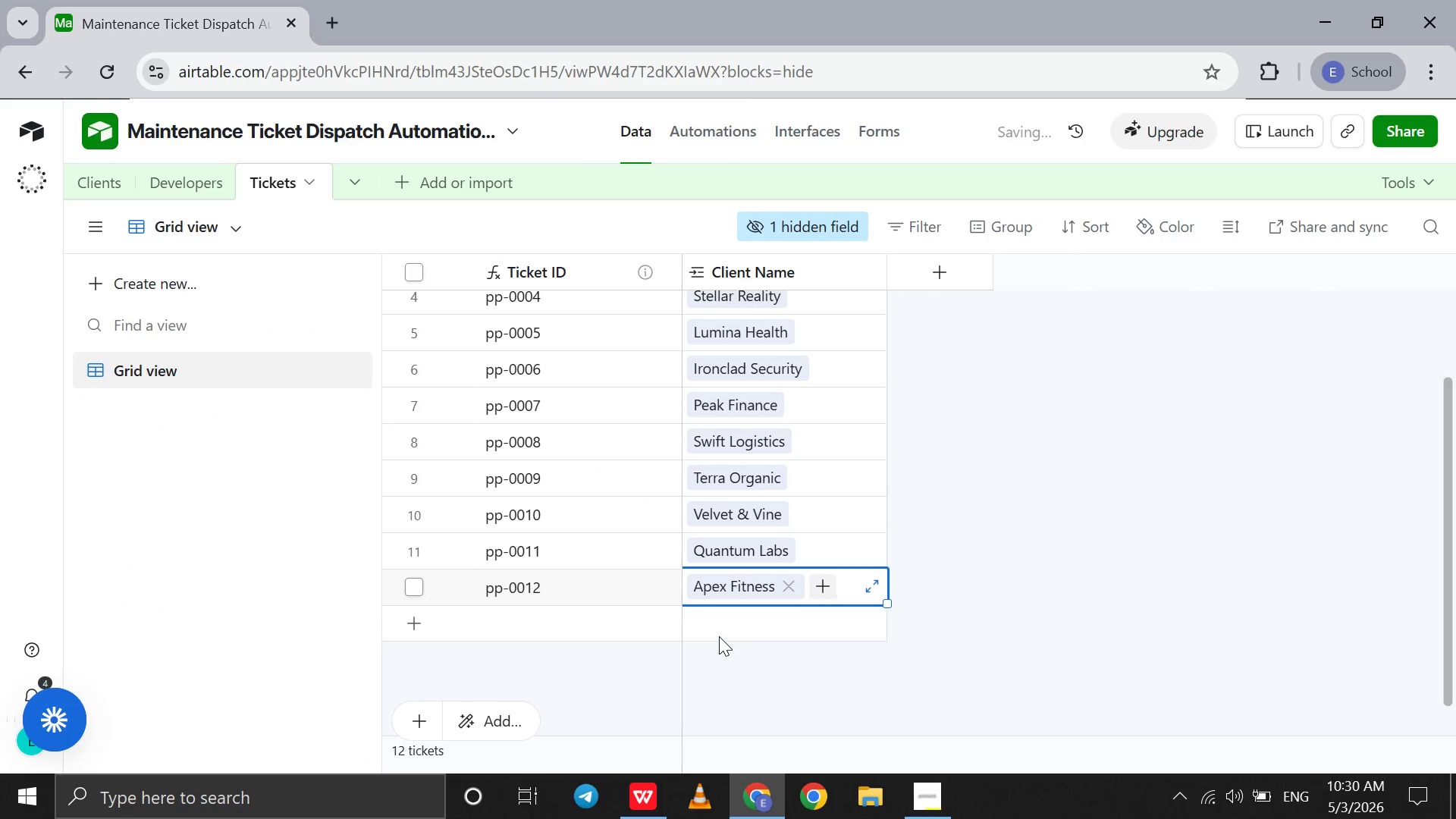 
scroll: coordinate [777, 742], scroll_direction: down, amount: 32.0
 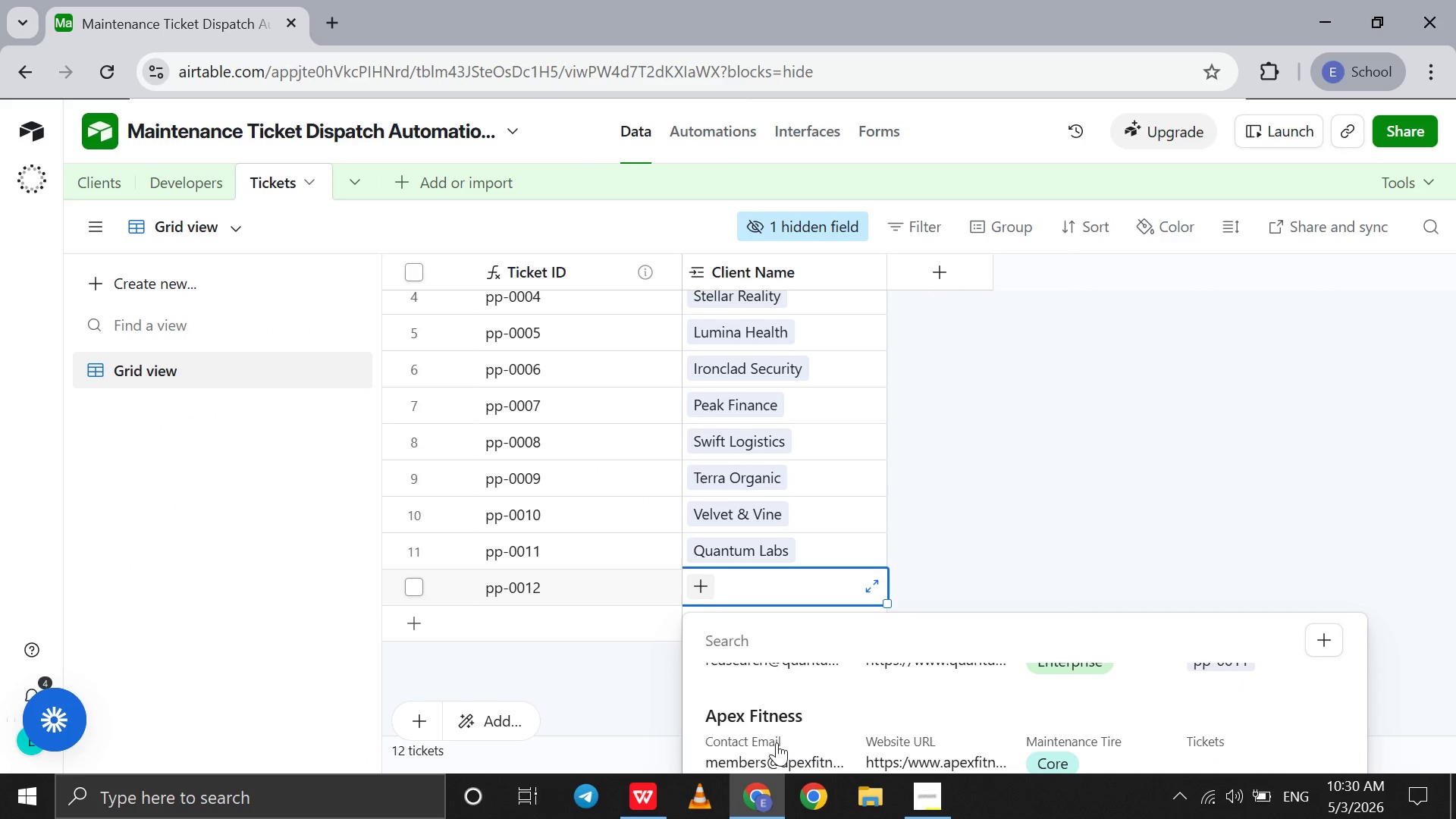 
left_click([719, 636])
 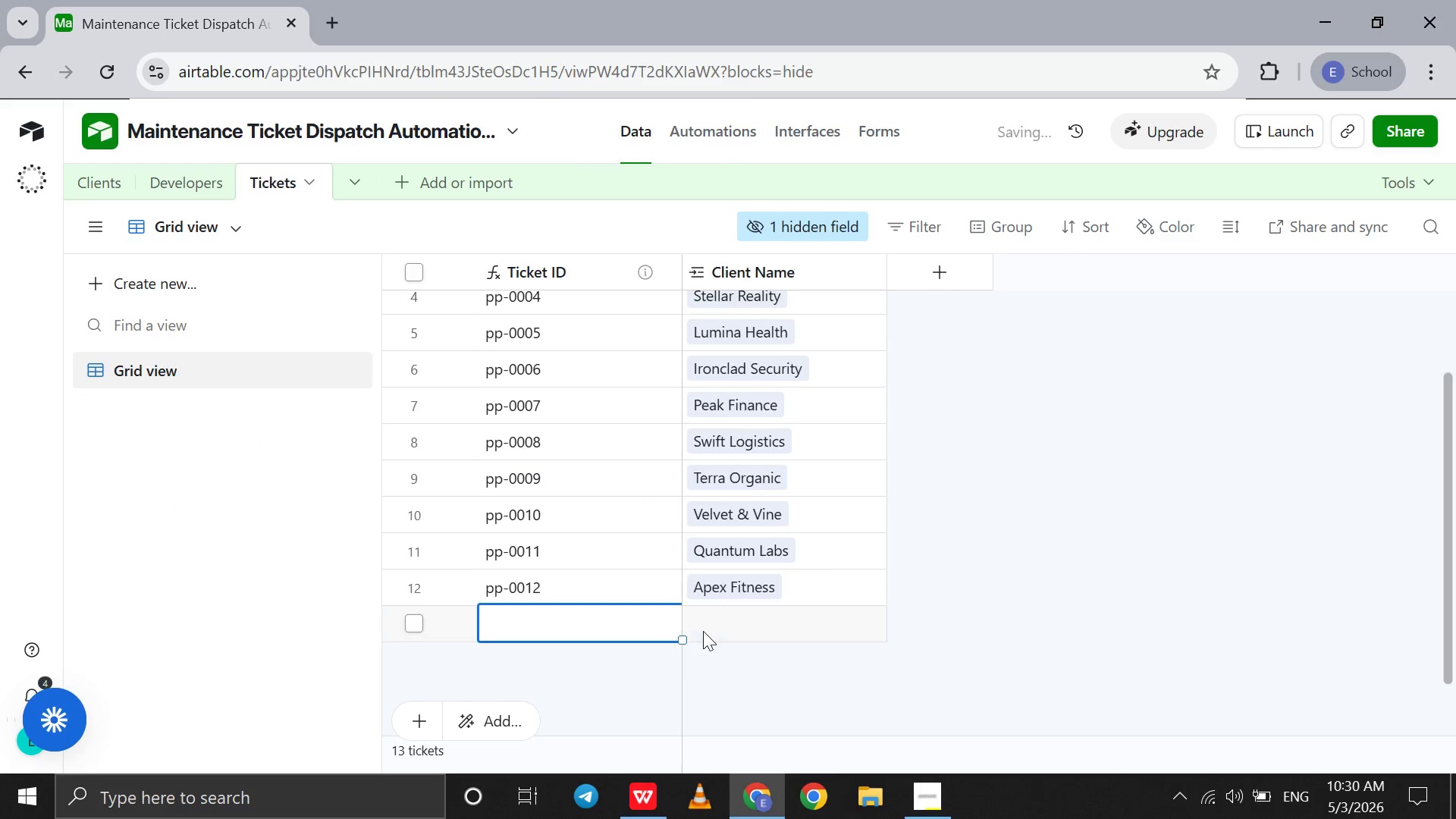 
double_click([703, 631])
 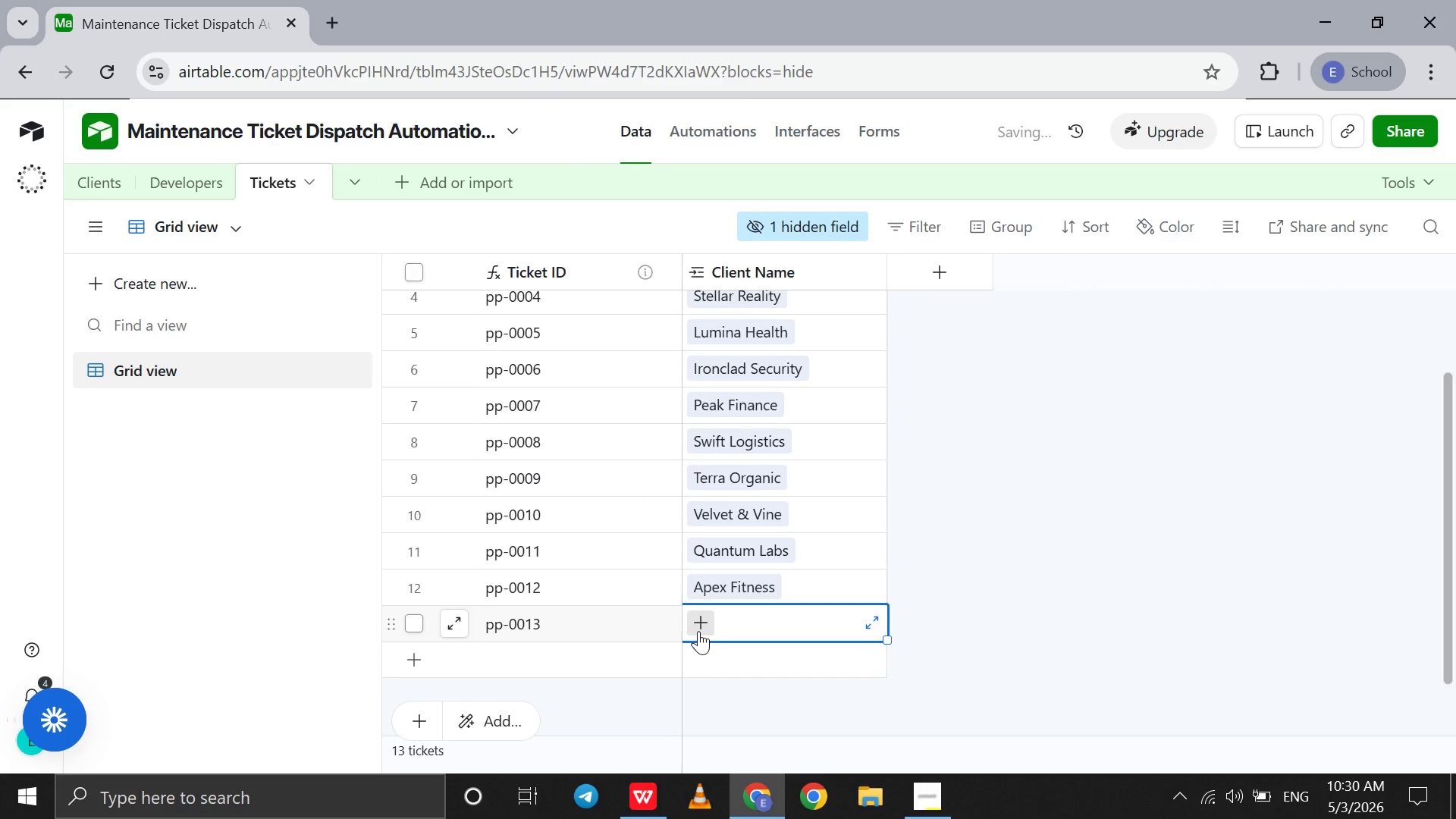 
left_click([698, 631])
 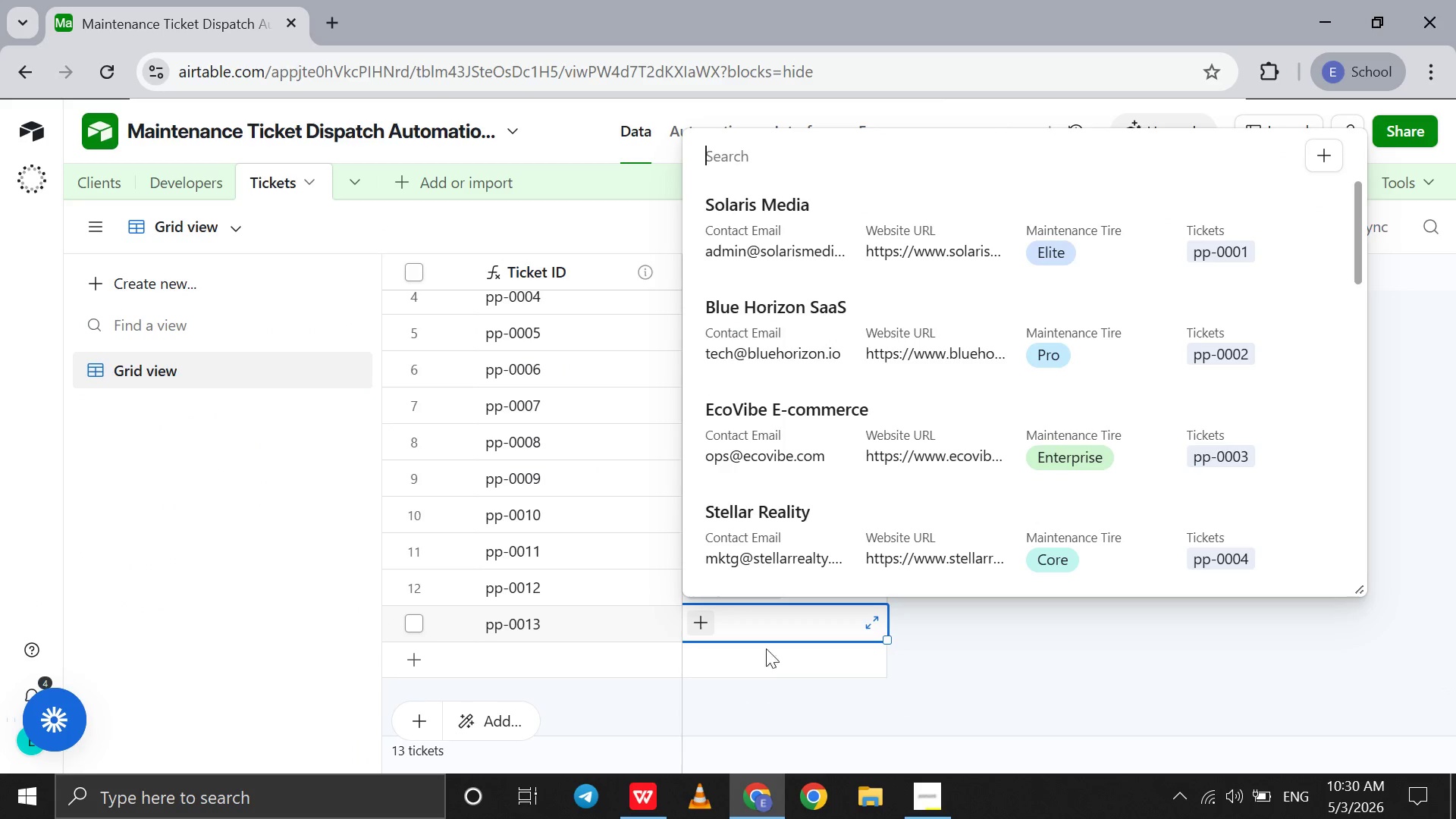 
scroll: coordinate [785, 665], scroll_direction: down, amount: 215.0
 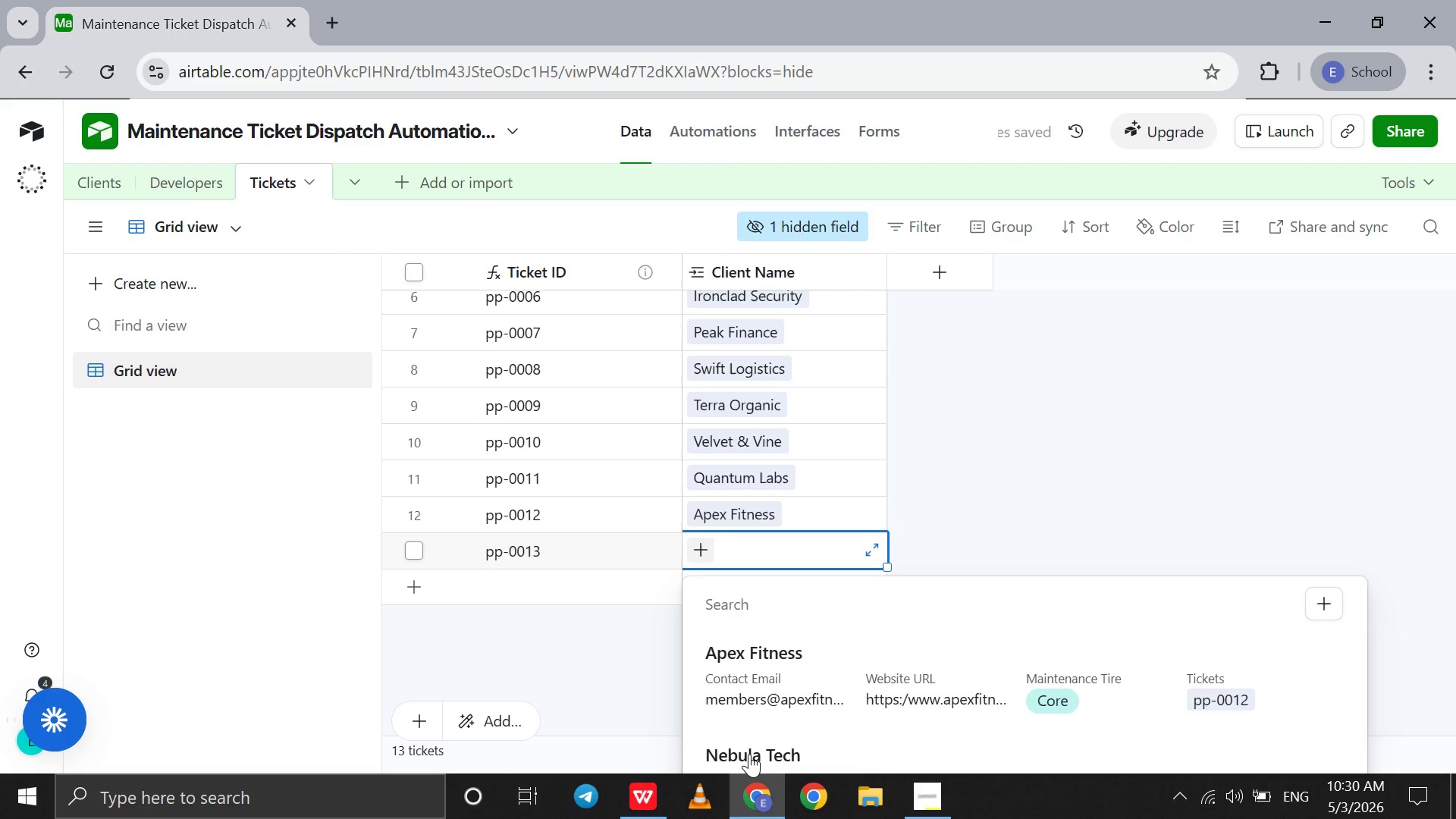 
left_click([749, 754])
 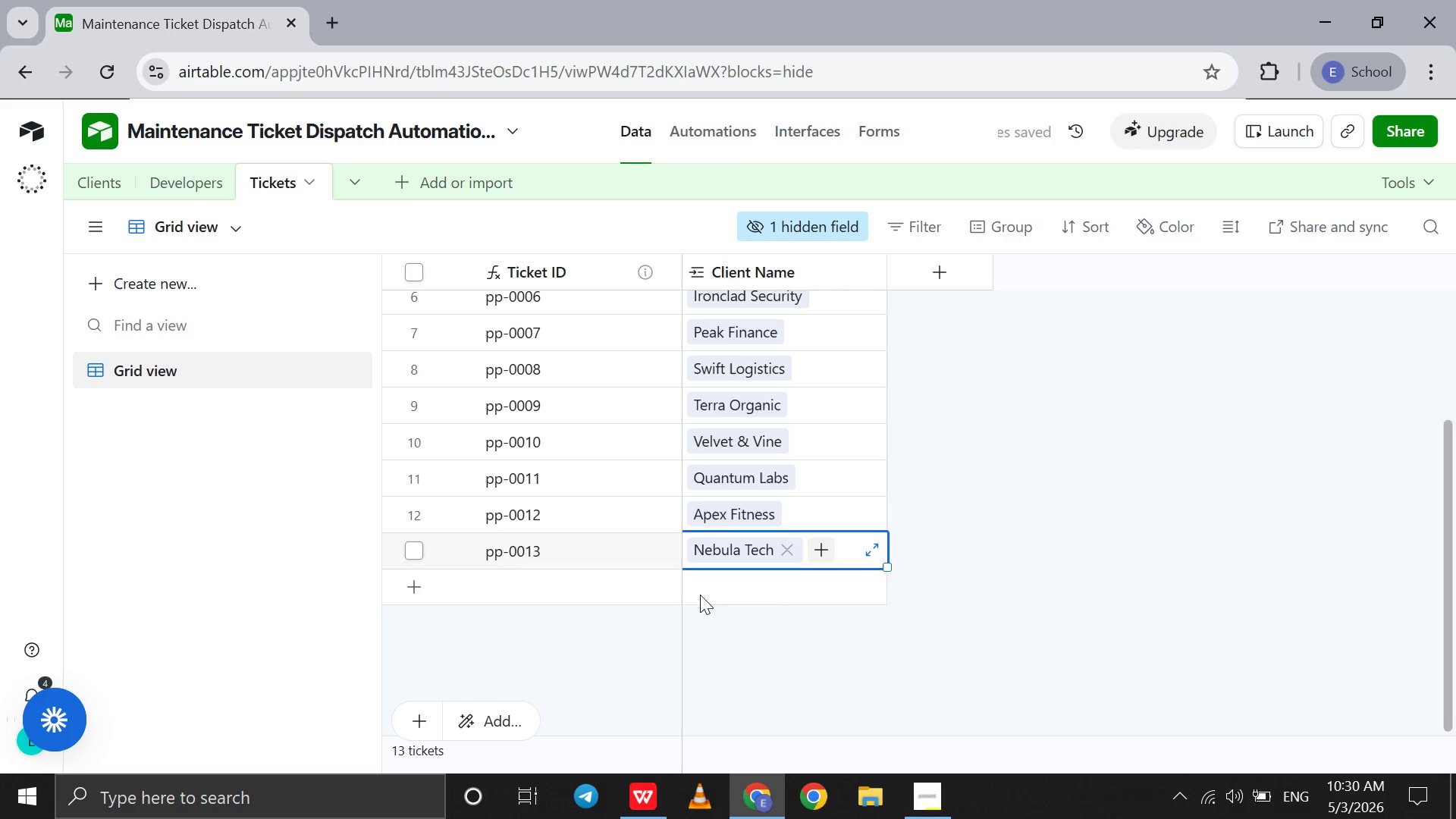 
double_click([700, 595])
 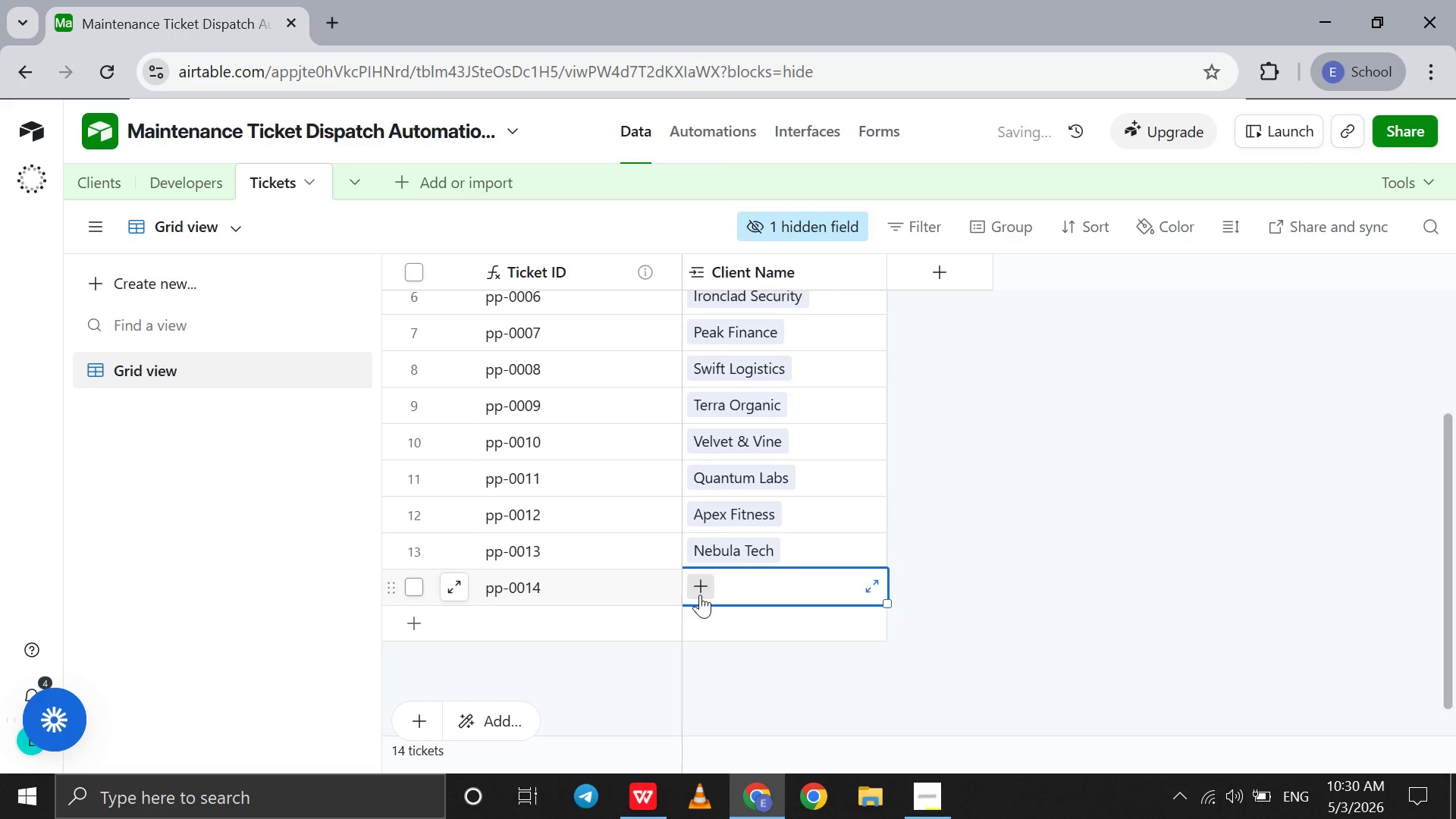 
double_click([700, 595])
 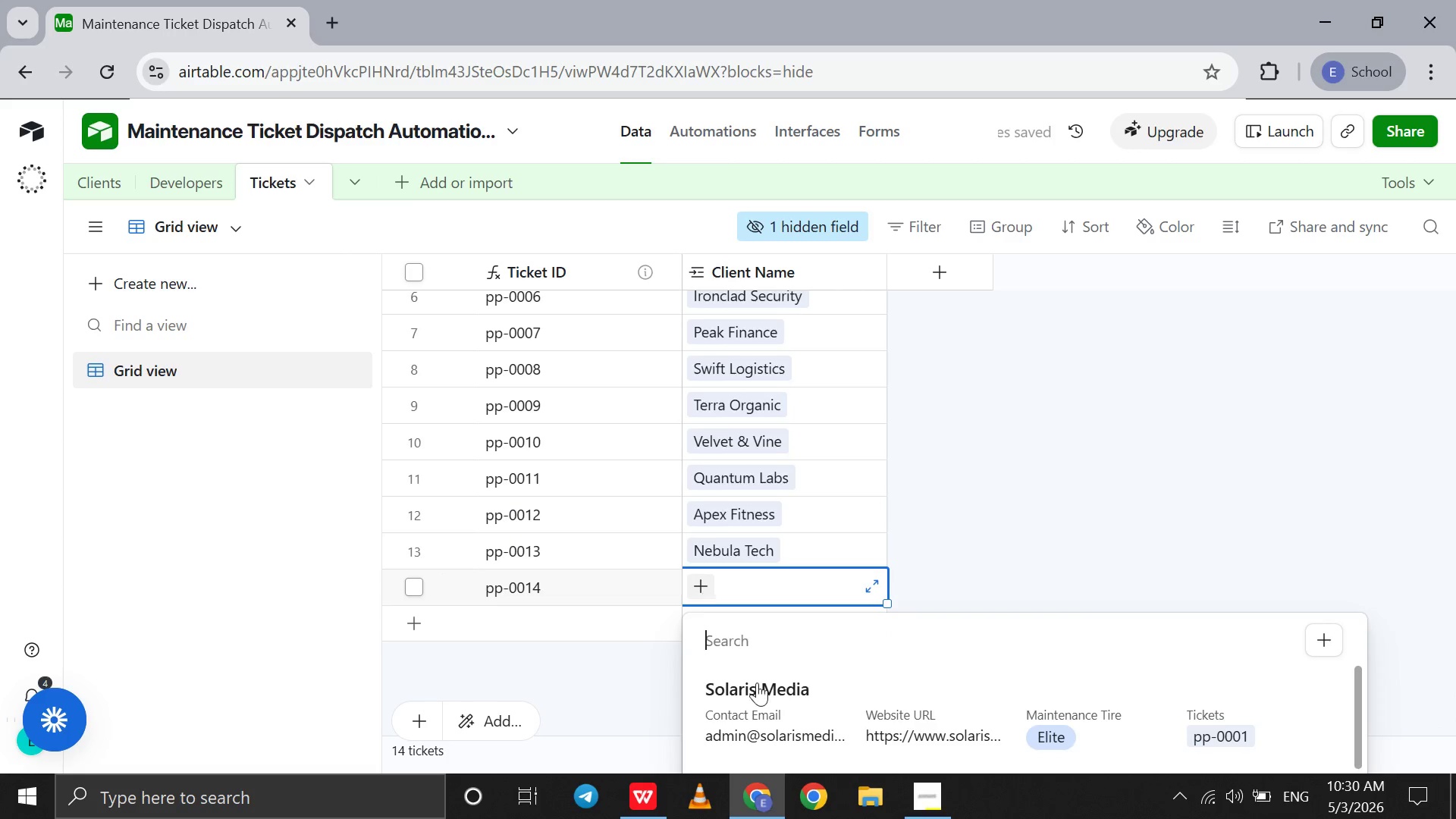 
scroll: coordinate [757, 682], scroll_direction: down, amount: 81.0
 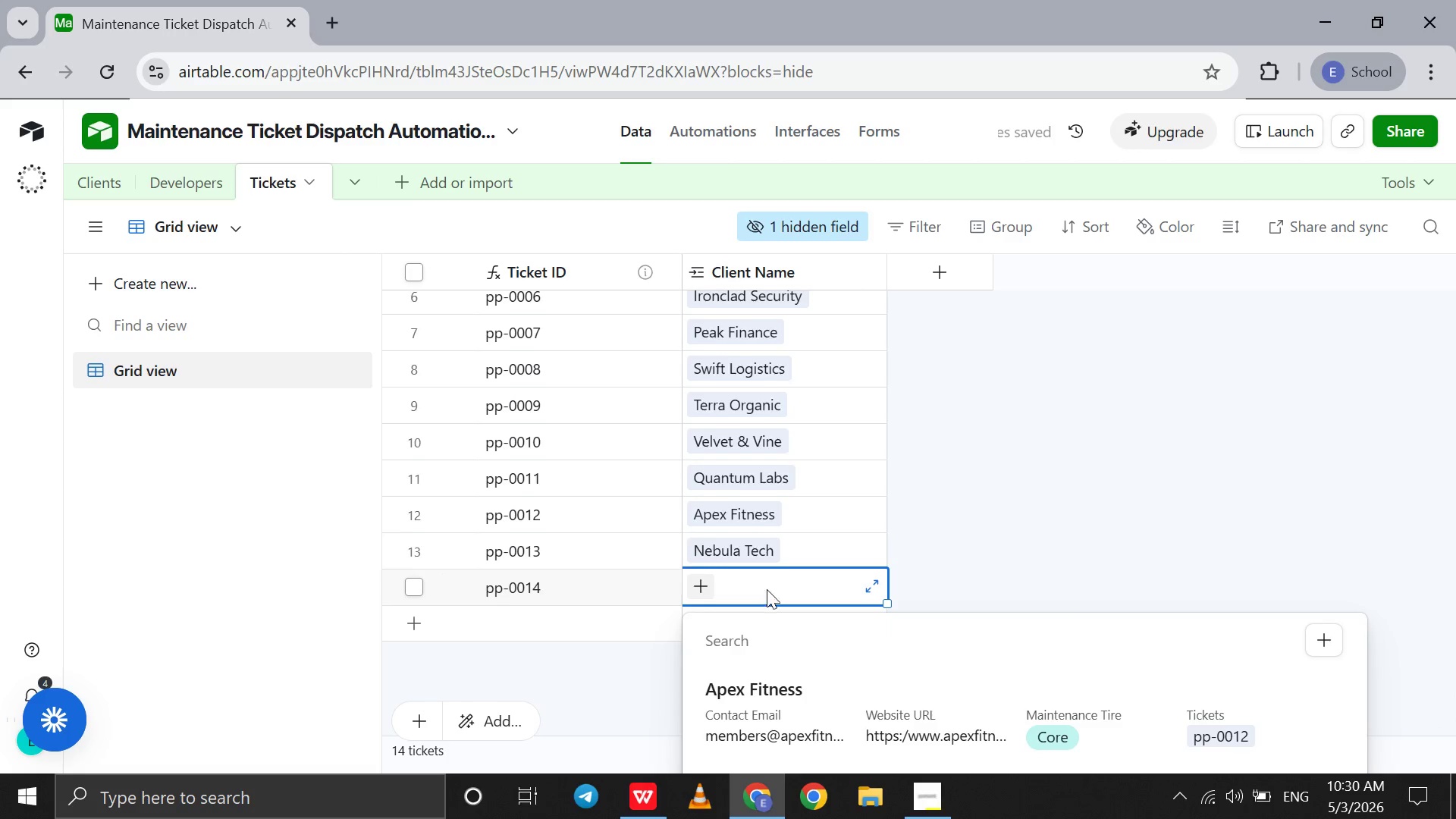 
scroll: coordinate [764, 542], scroll_direction: up, amount: 7.0
 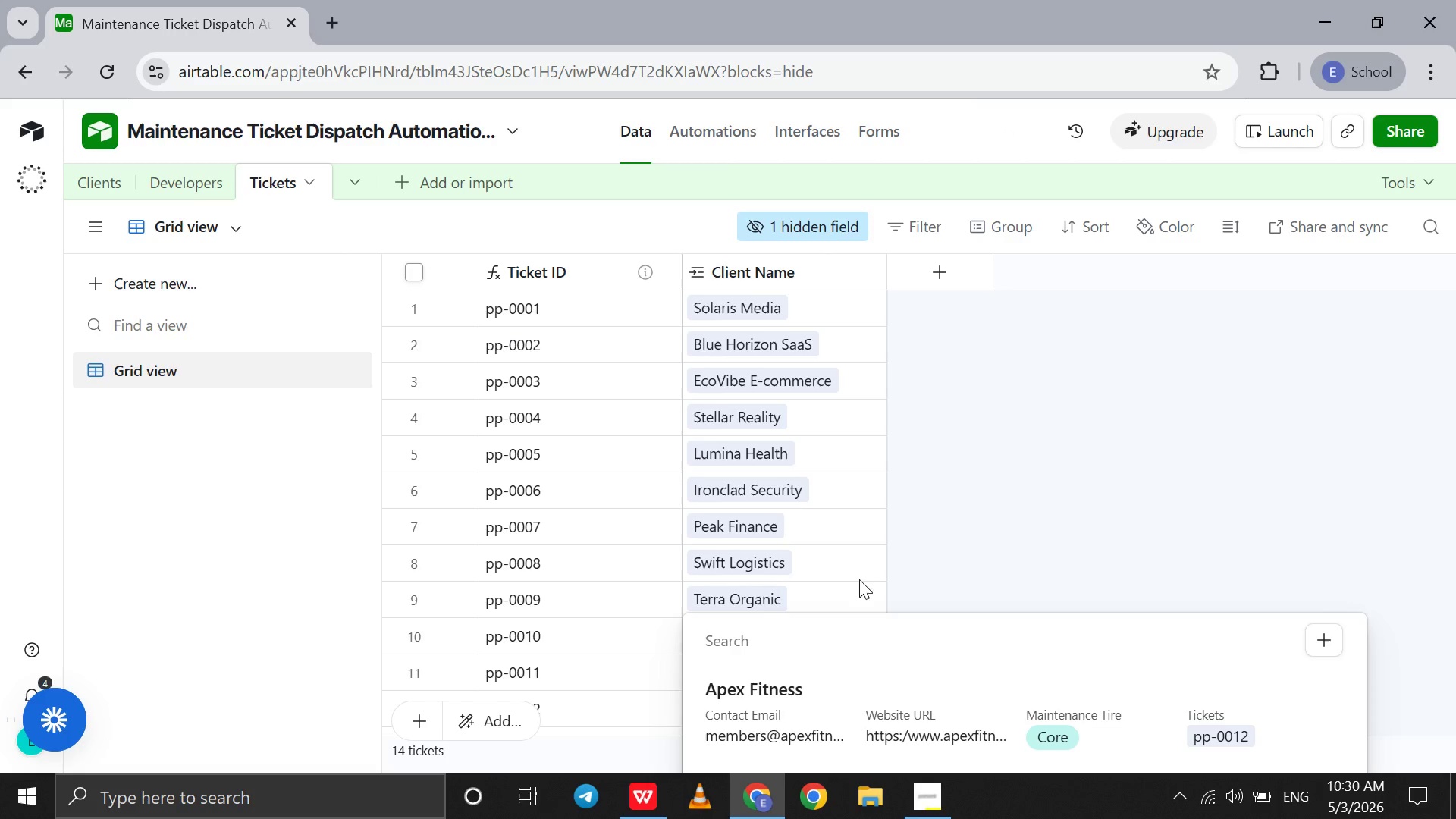 
left_click([920, 585])
 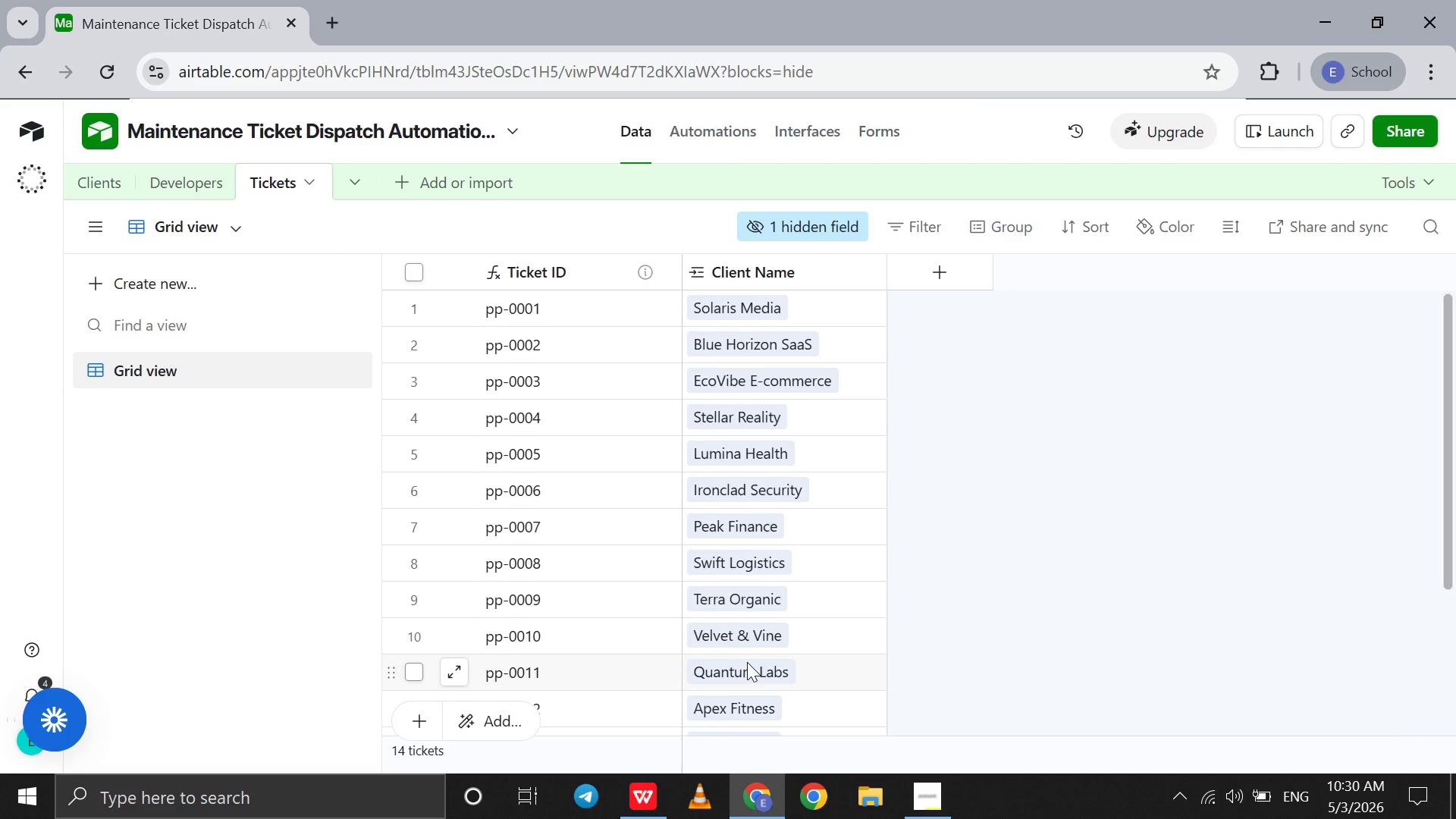 
scroll: coordinate [747, 662], scroll_direction: down, amount: 3.0
 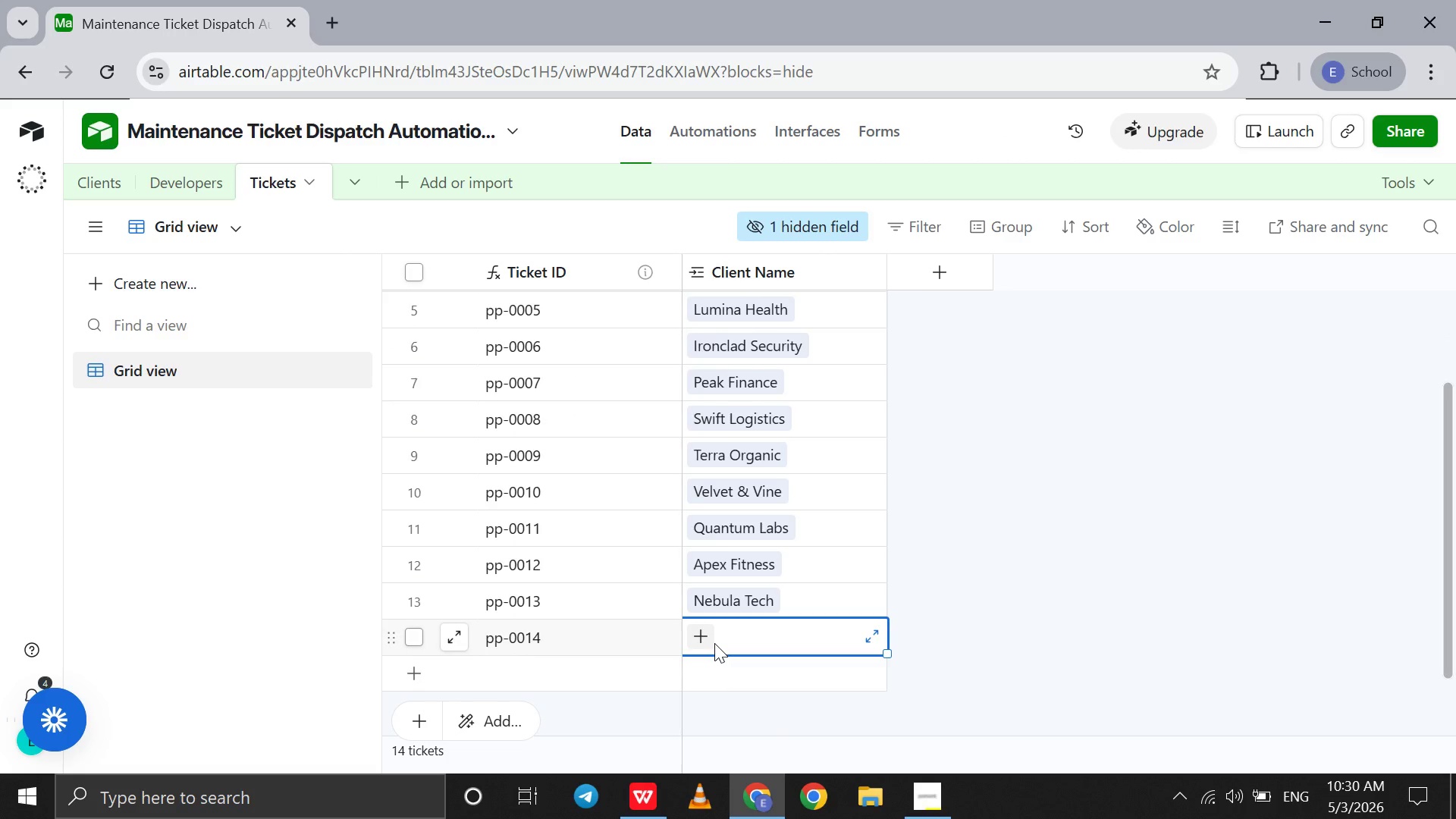 
scroll: coordinate [714, 643], scroll_direction: up, amount: 1.0
 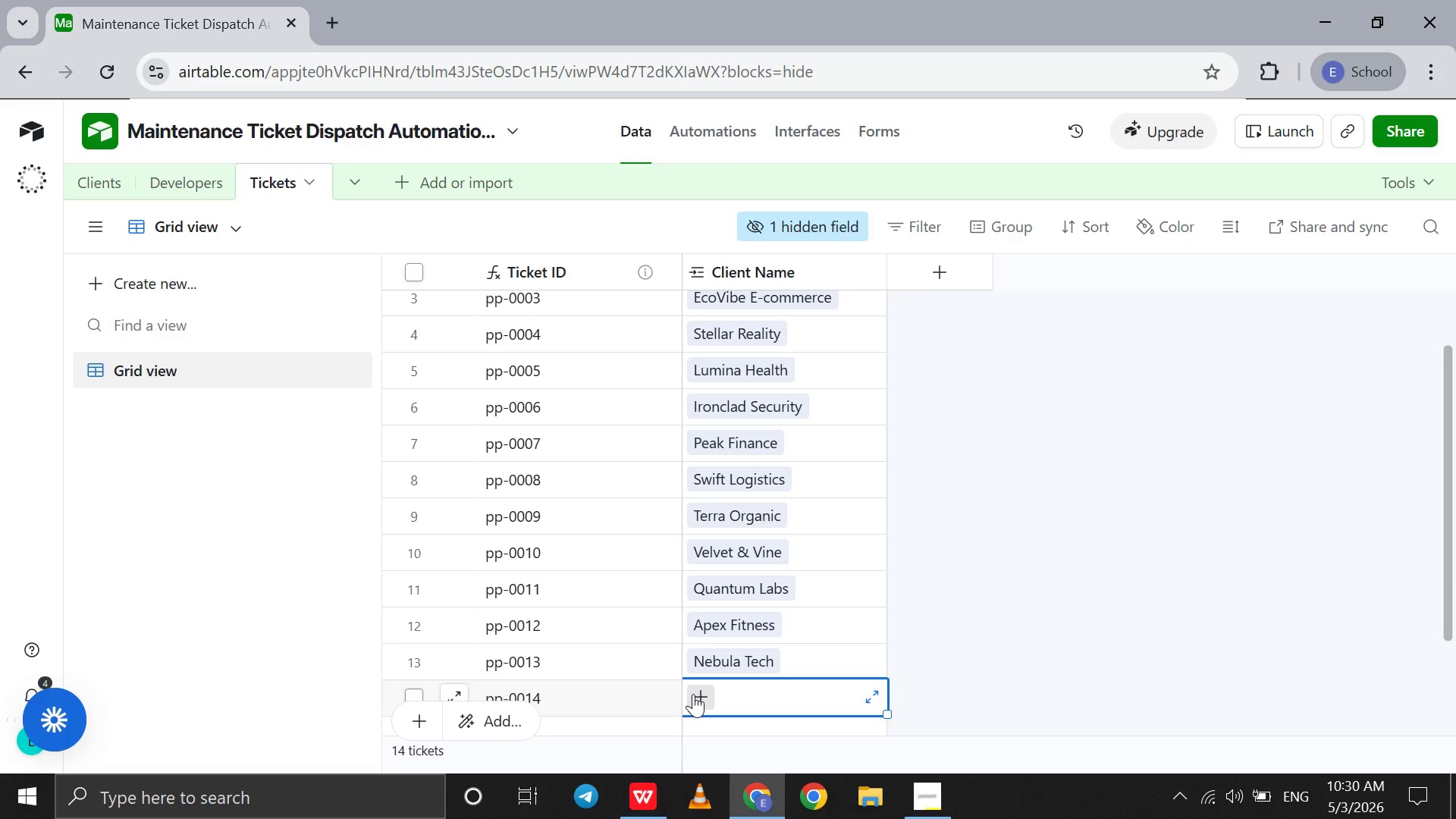 
left_click([693, 694])
 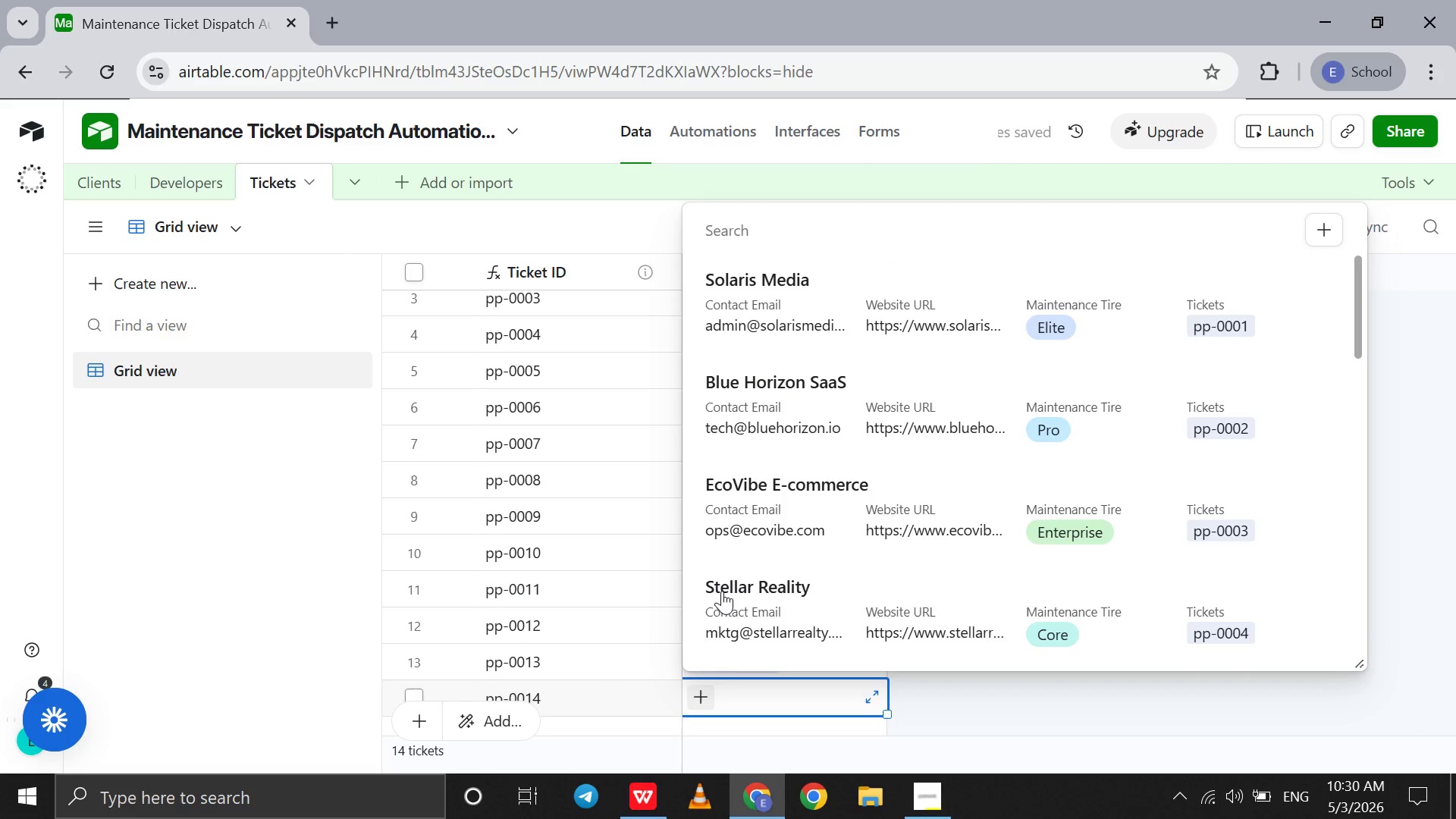 
scroll: coordinate [722, 591], scroll_direction: down, amount: 31.0
 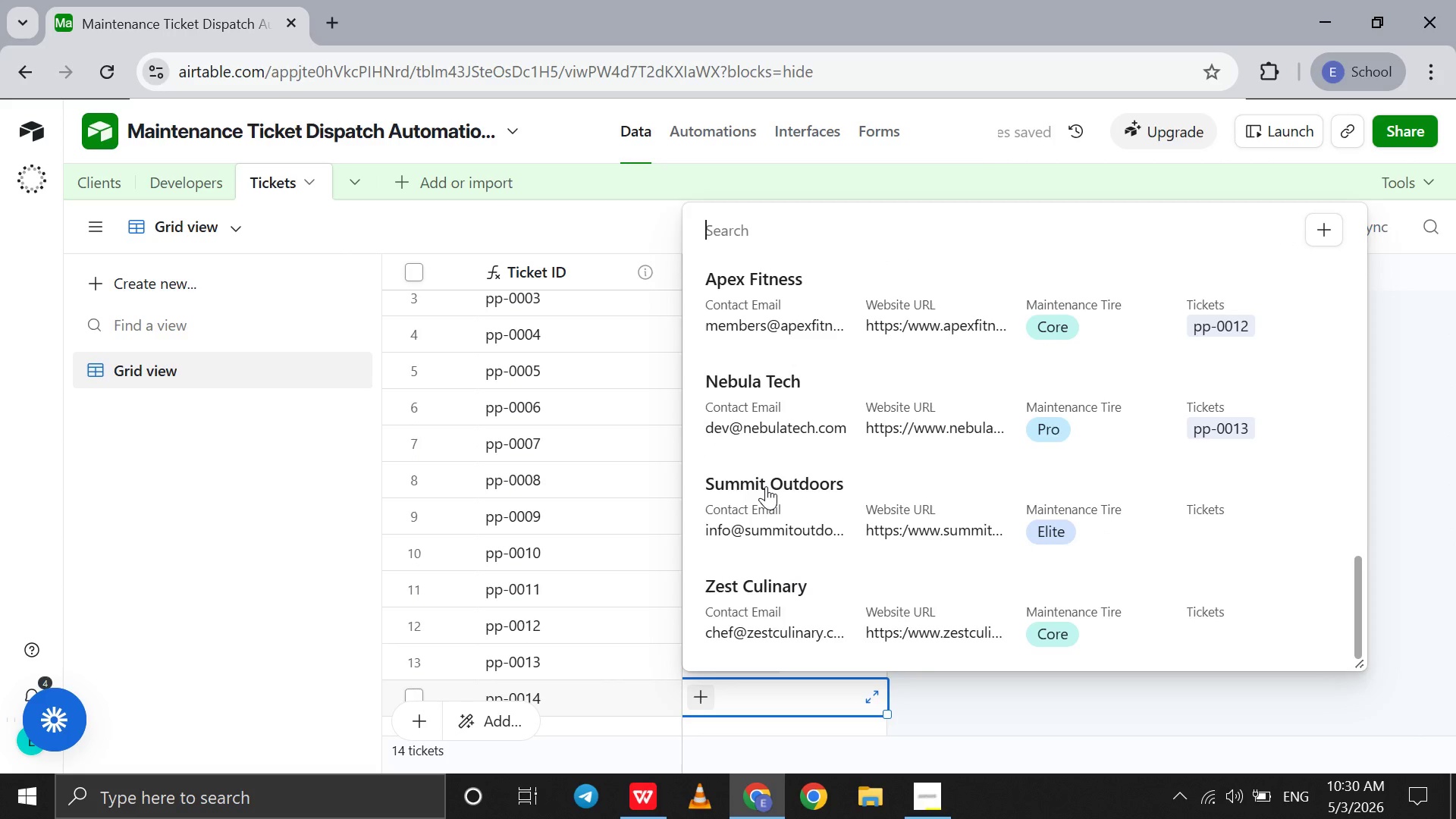 
left_click([766, 486])
 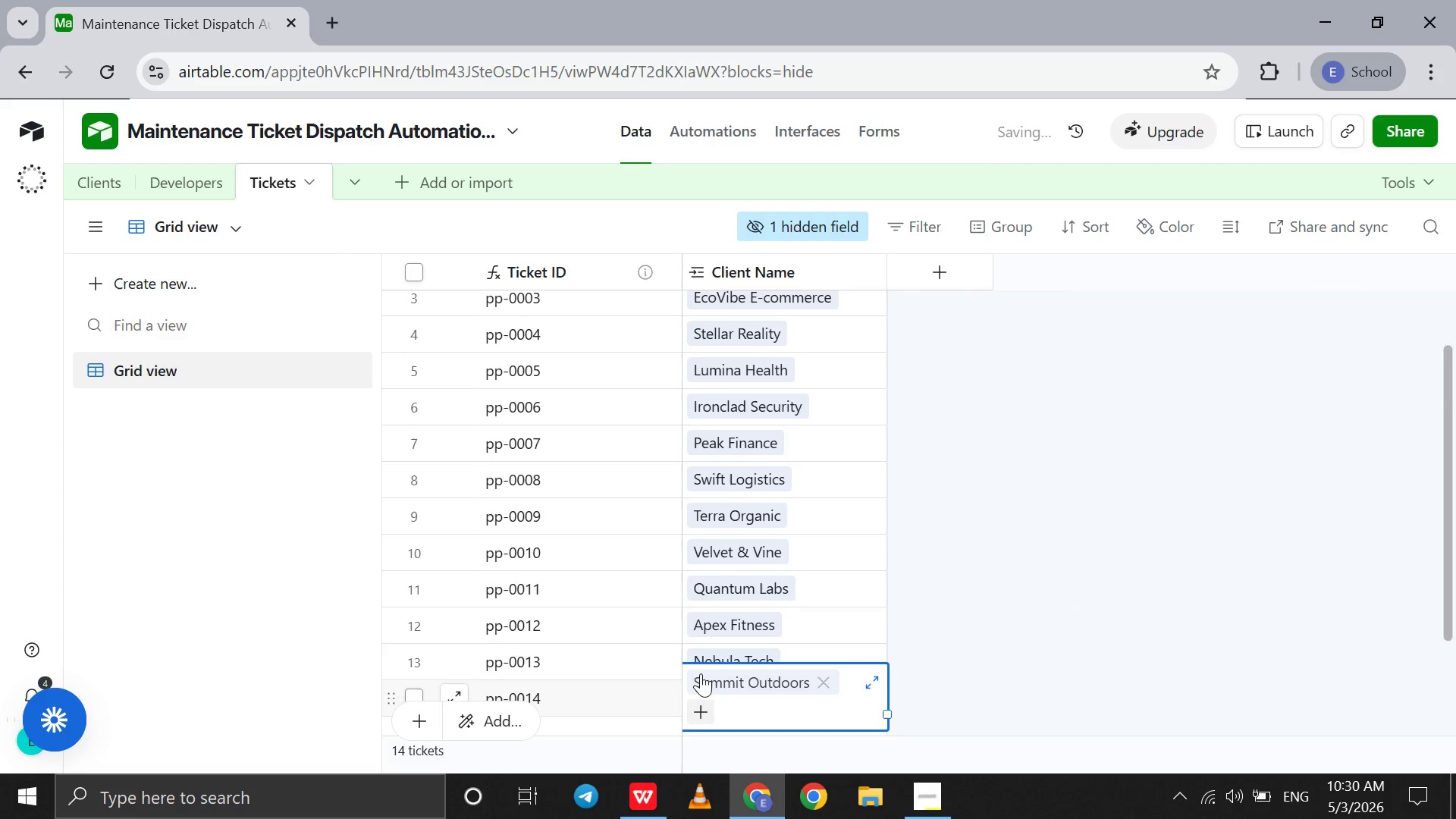 
scroll: coordinate [701, 673], scroll_direction: down, amount: 10.0
 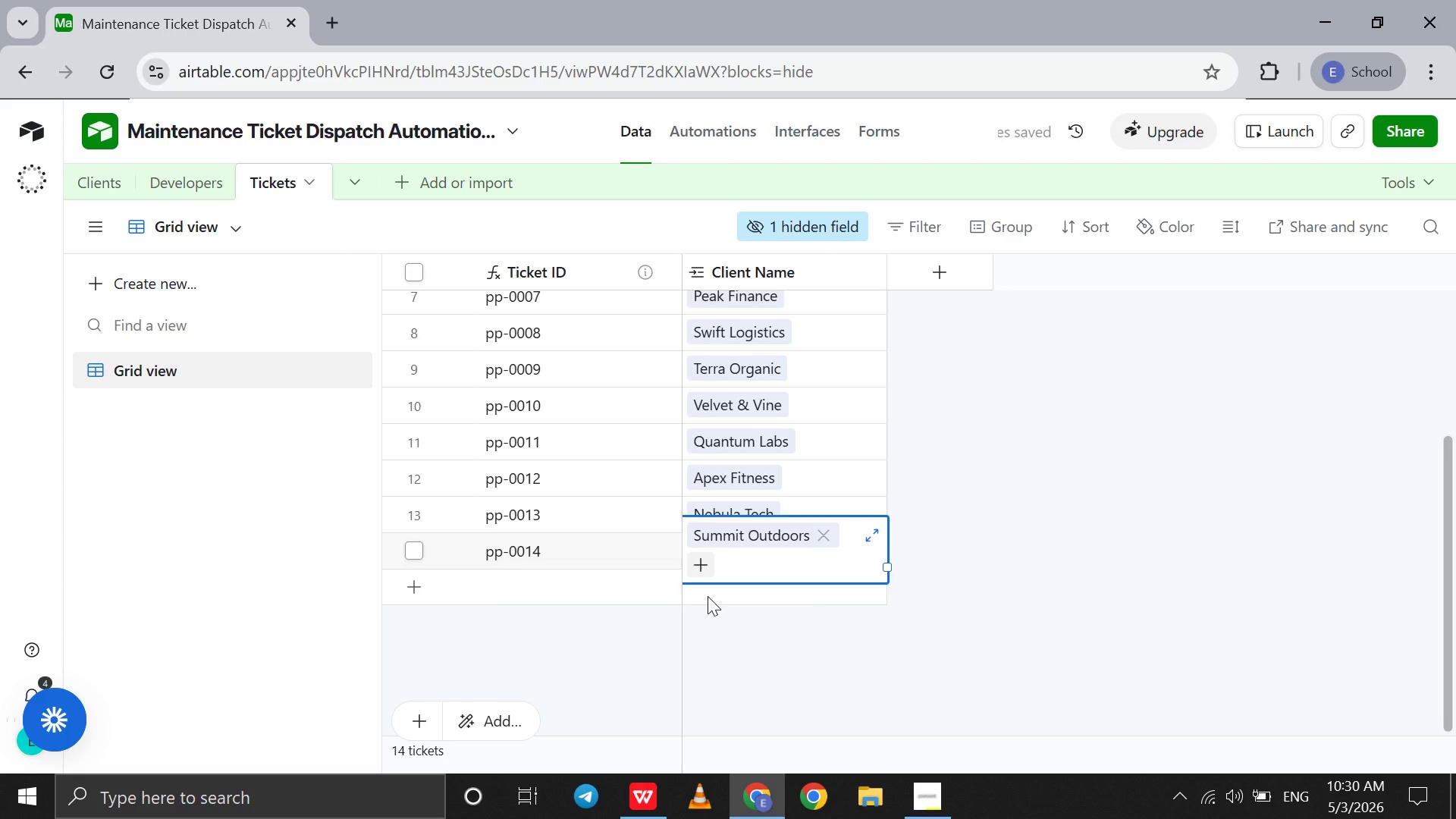 
double_click([708, 596])
 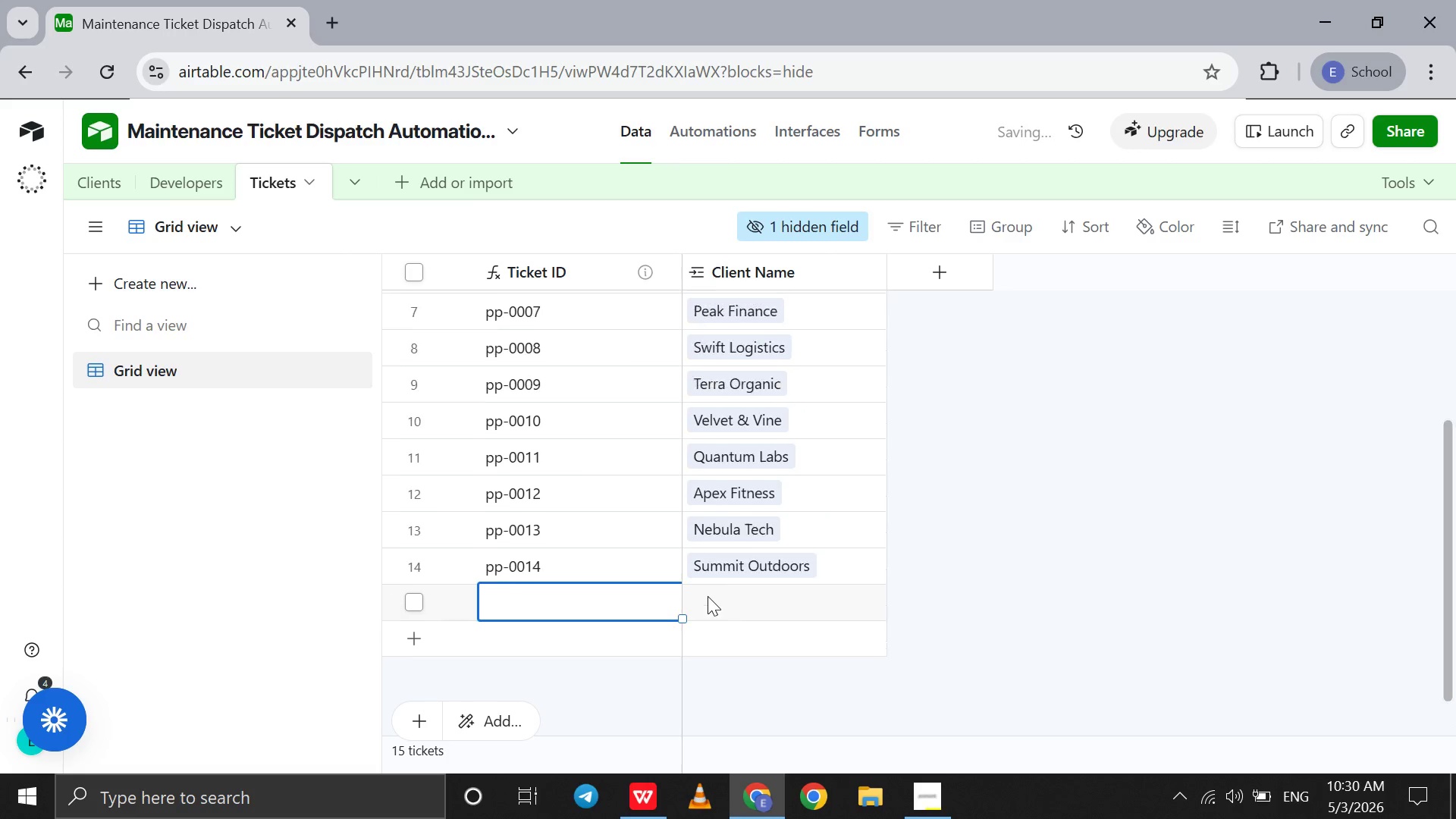 
scroll: coordinate [708, 596], scroll_direction: up, amount: 1.0
 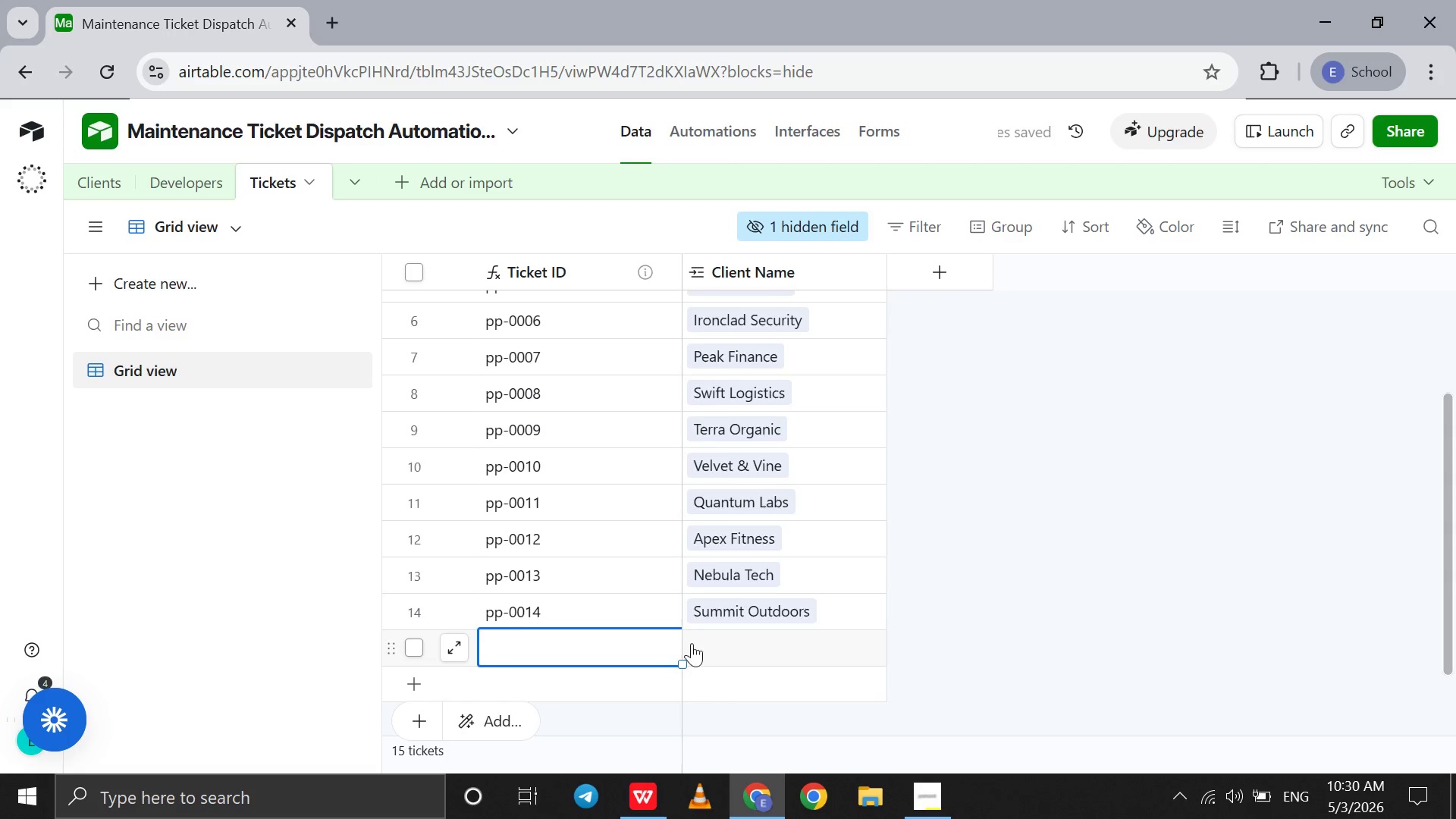 
left_click([692, 643])
 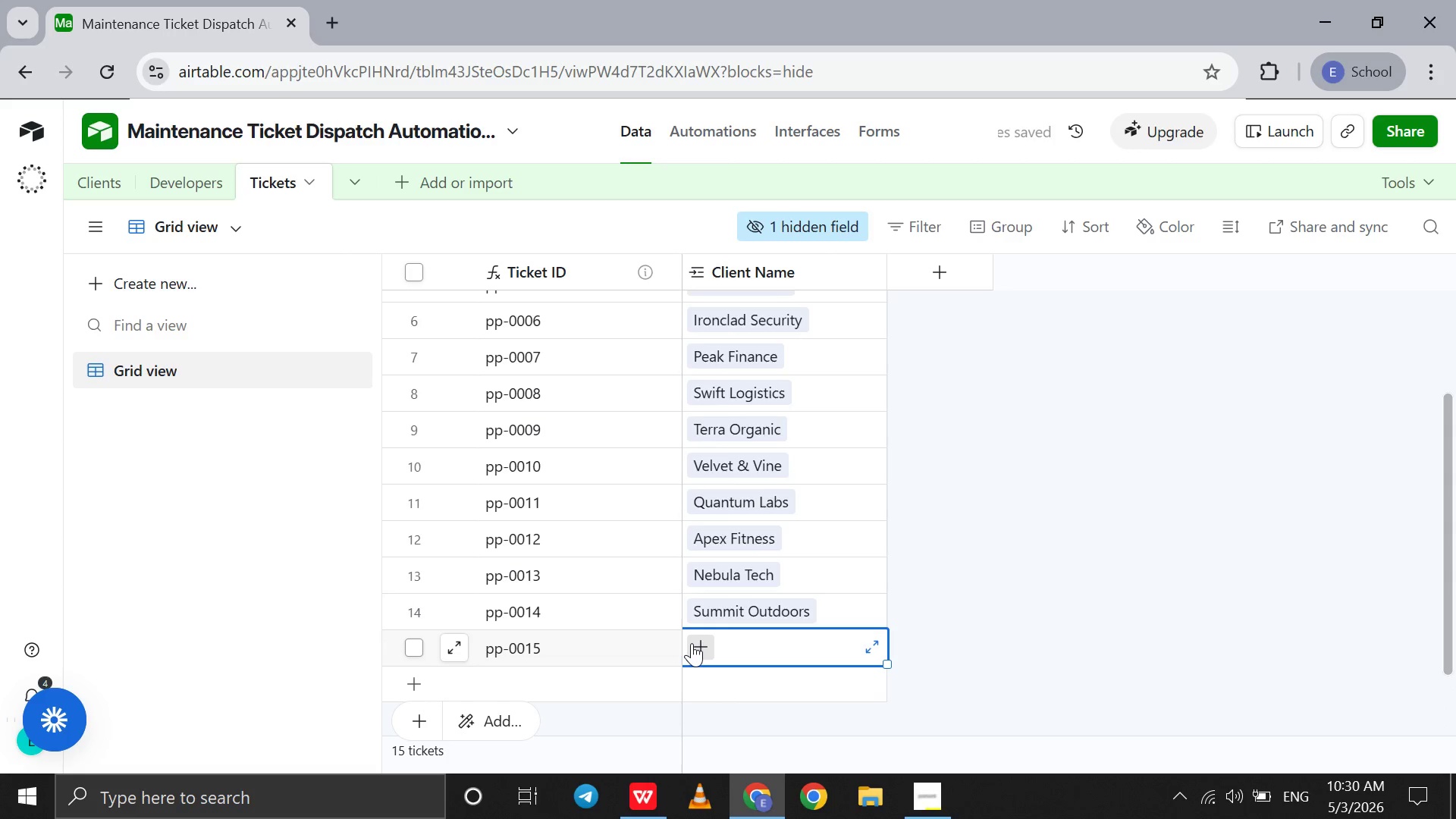 
left_click([692, 643])
 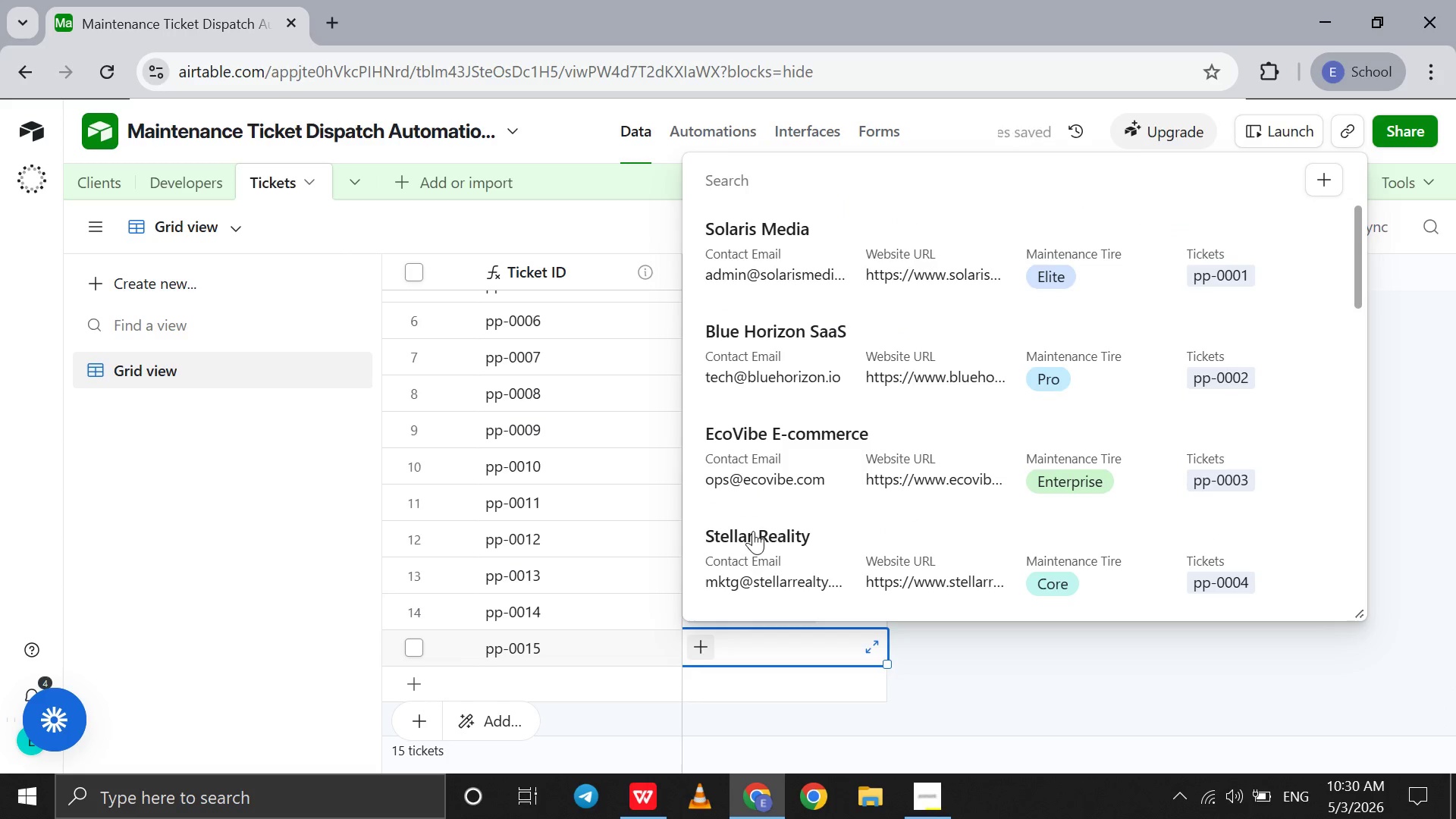 
left_click([742, 552])
 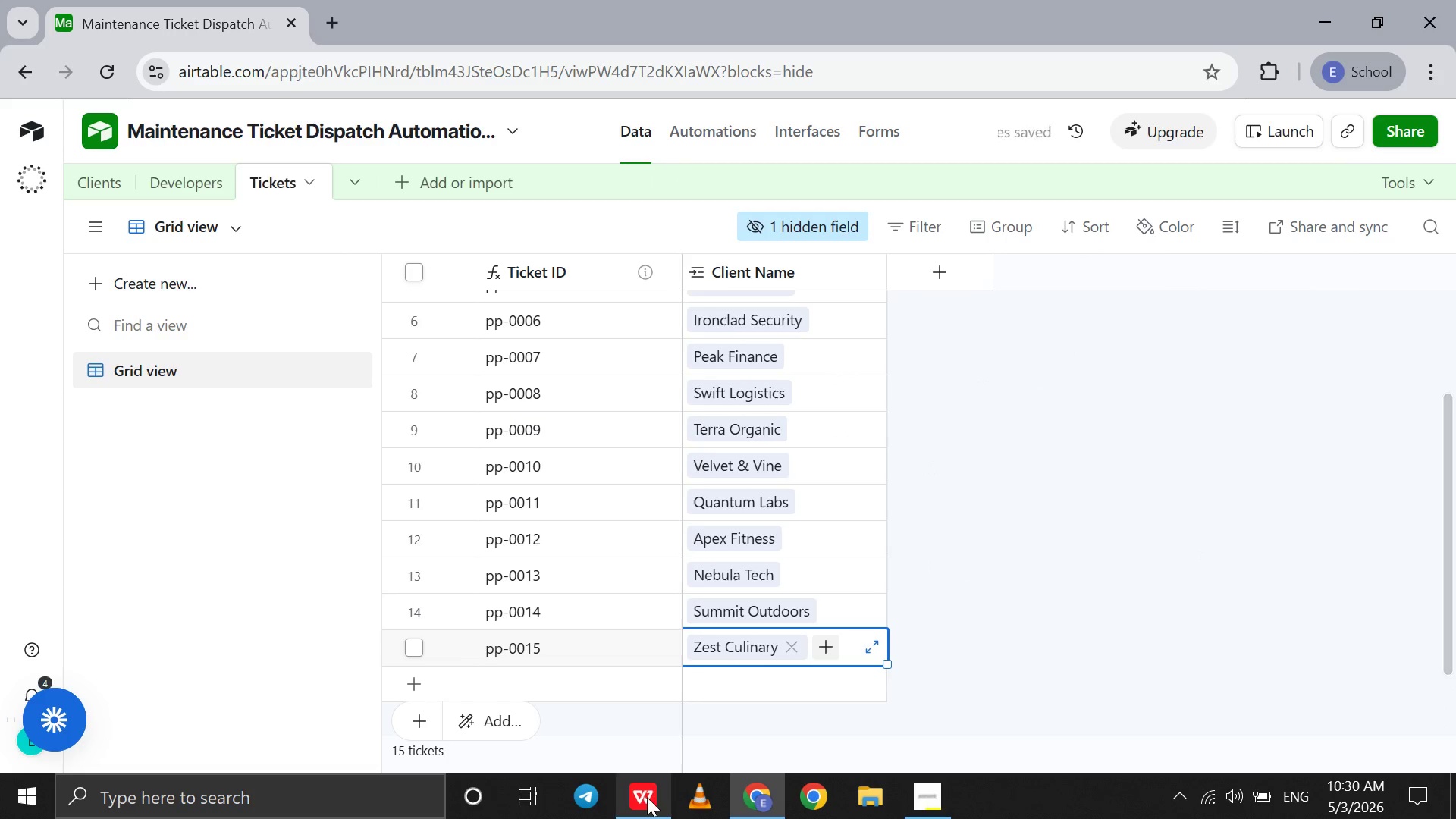 
scroll: coordinate [753, 531], scroll_direction: down, amount: 124.0
 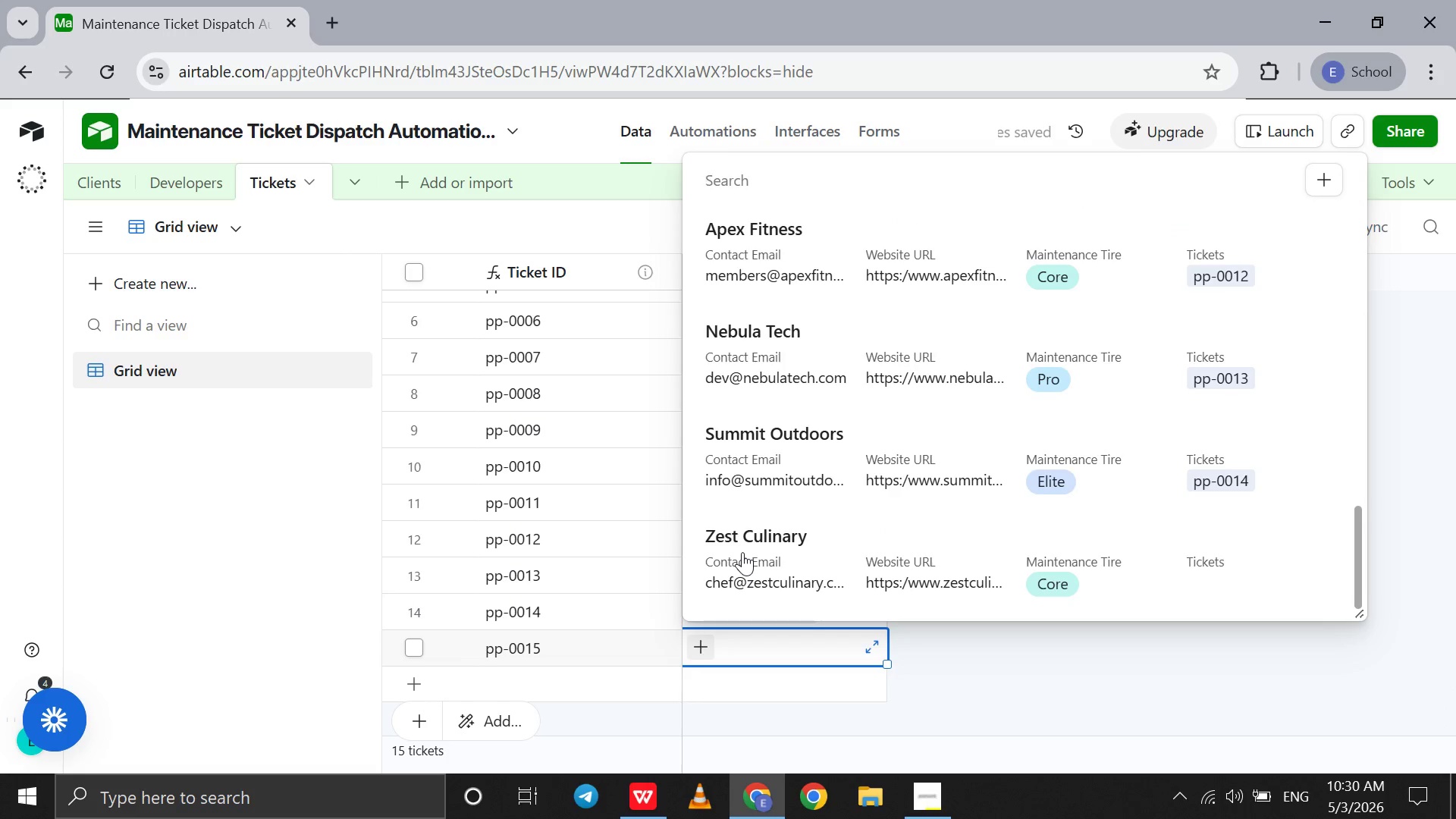 
left_click([647, 797])
 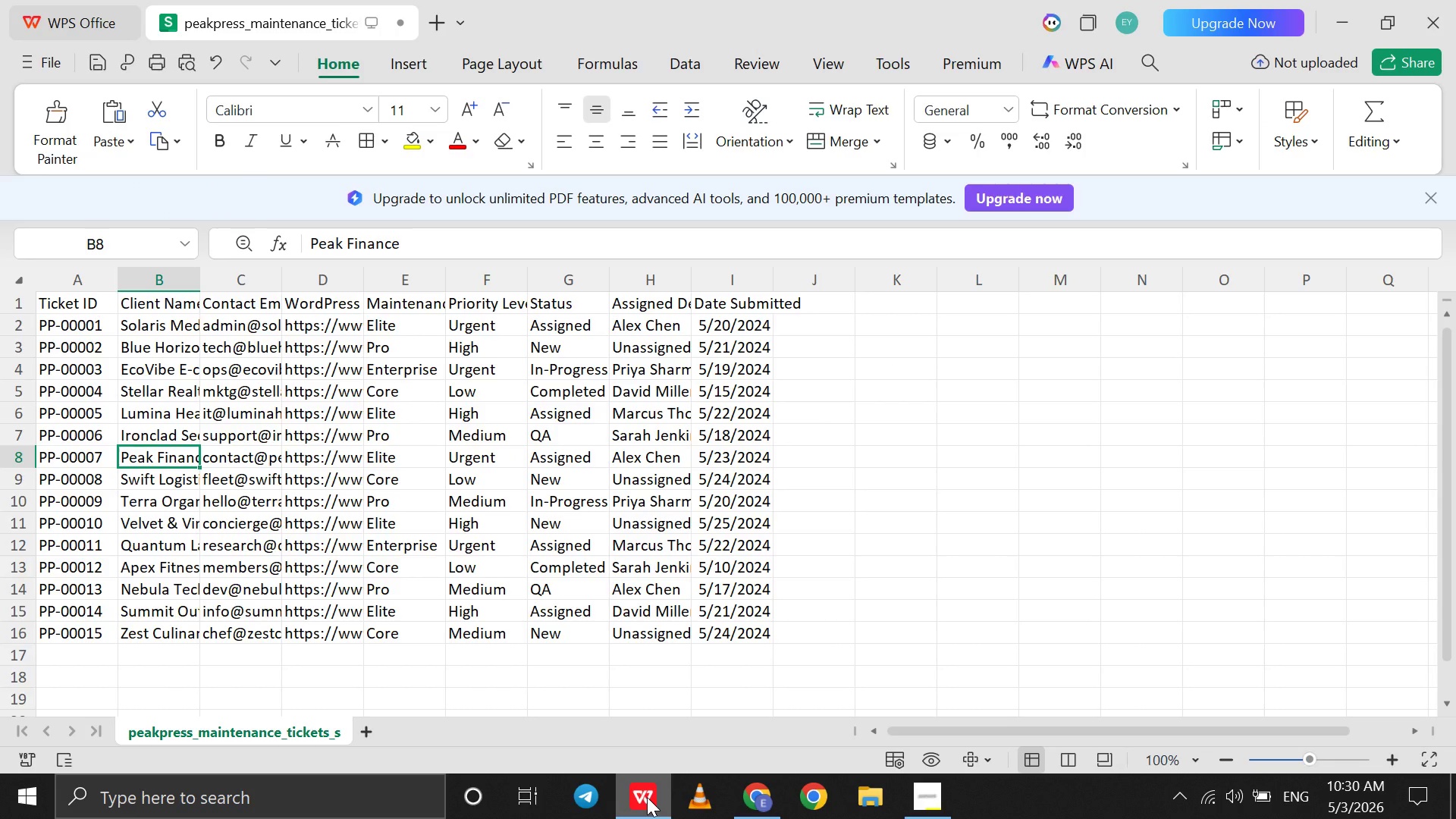 
wait(5.11)
 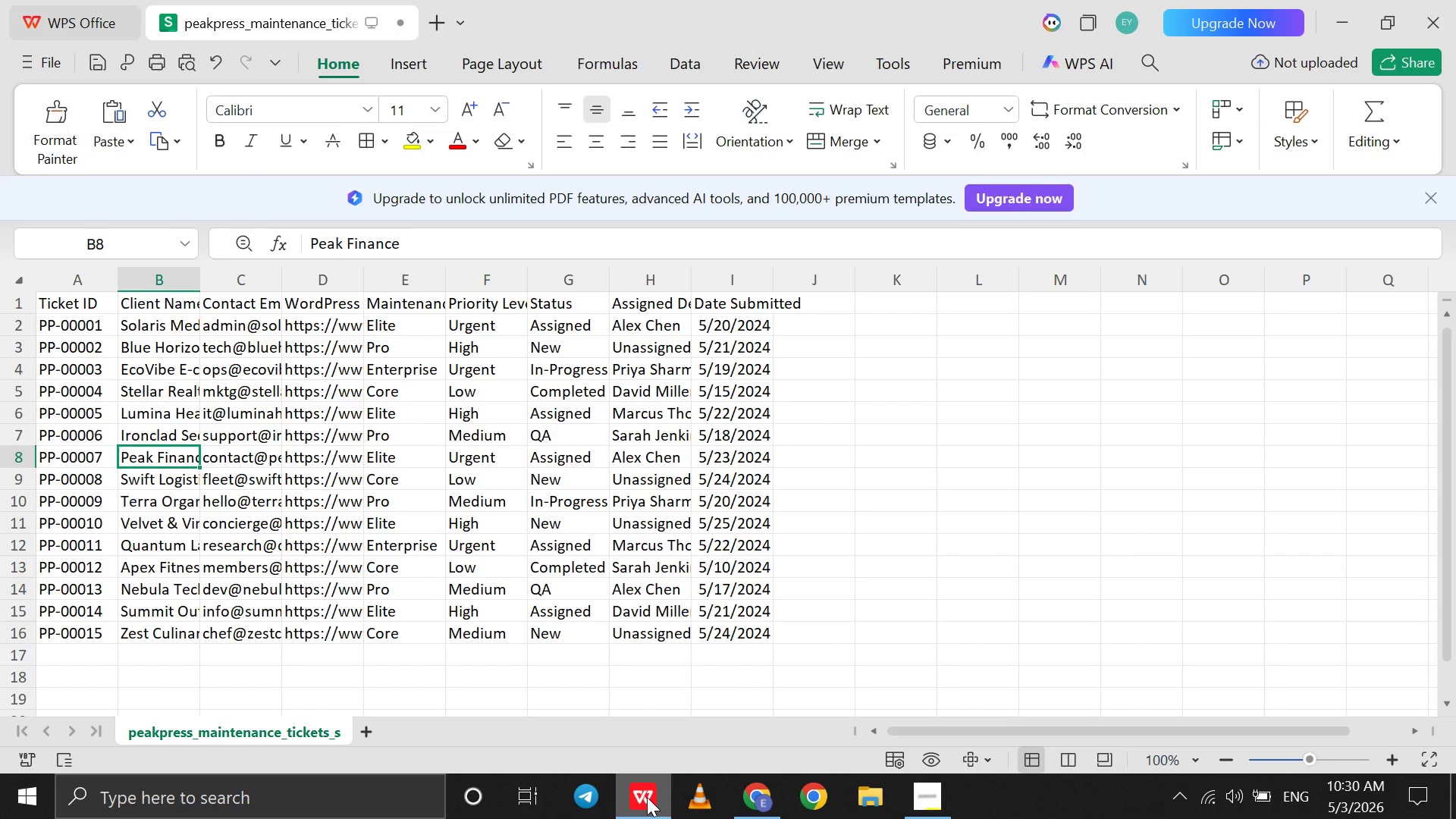 
left_click([647, 797])
 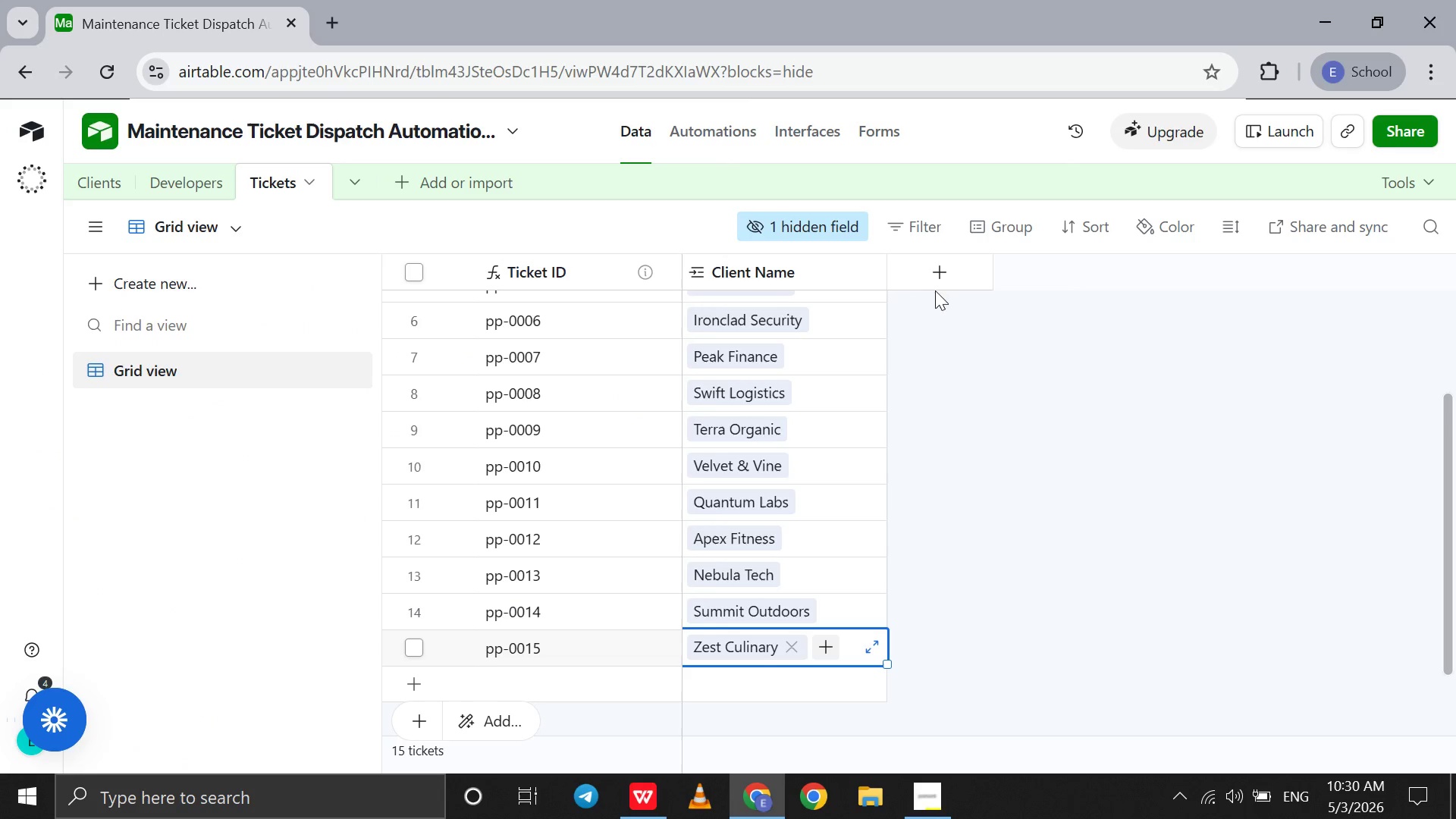 
left_click([923, 270])
 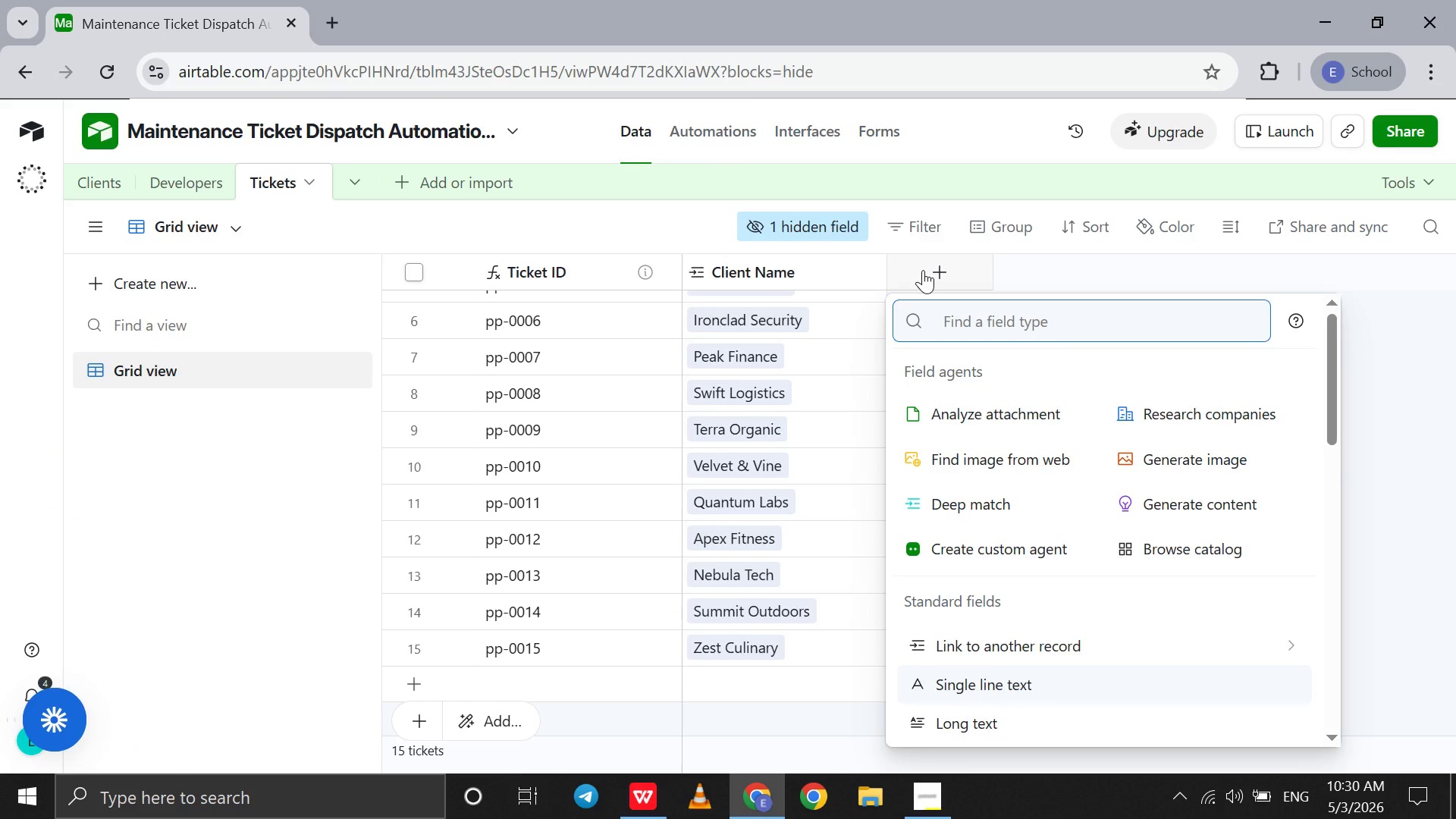 
type(si)
 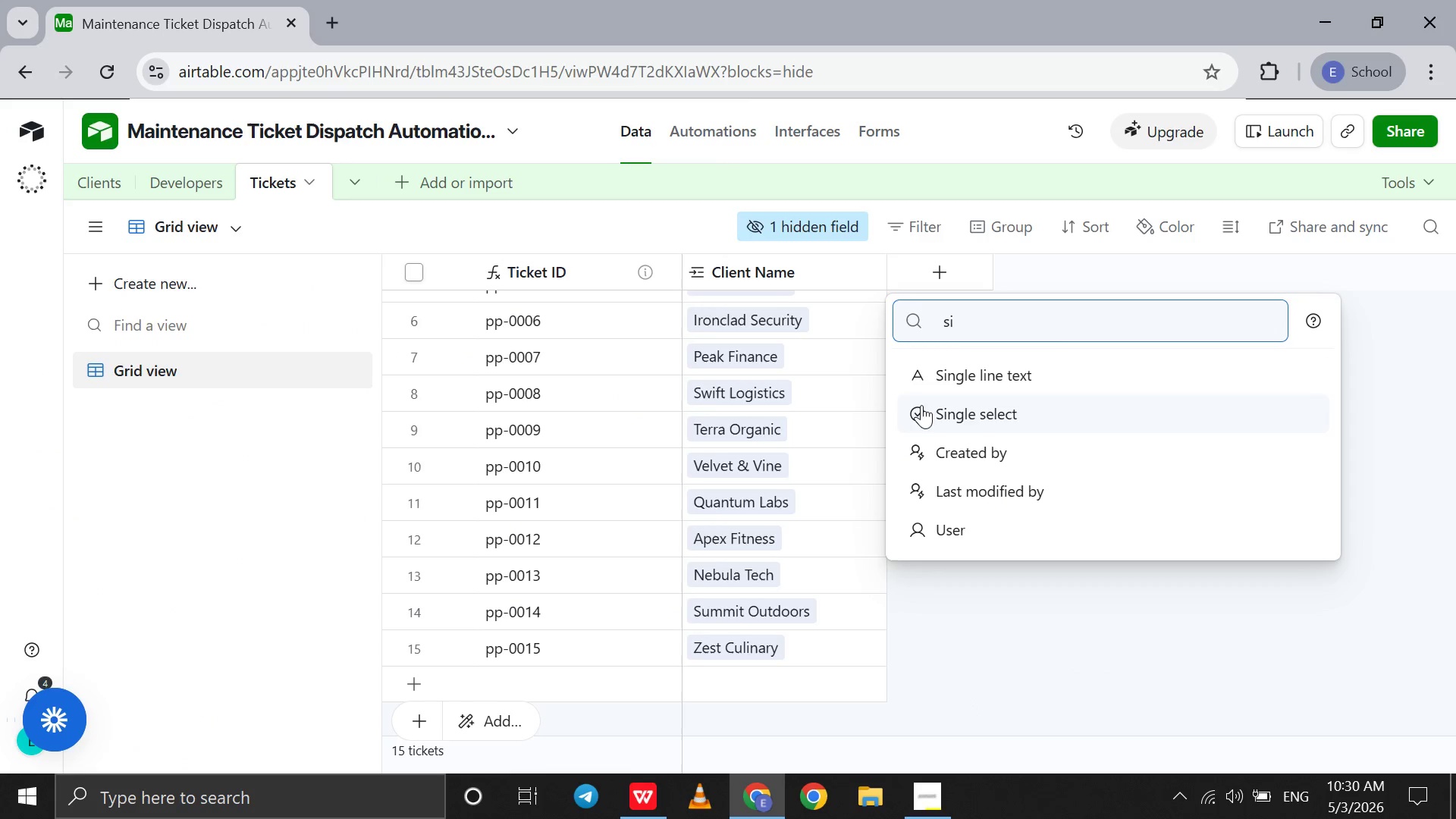 
left_click([923, 406])
 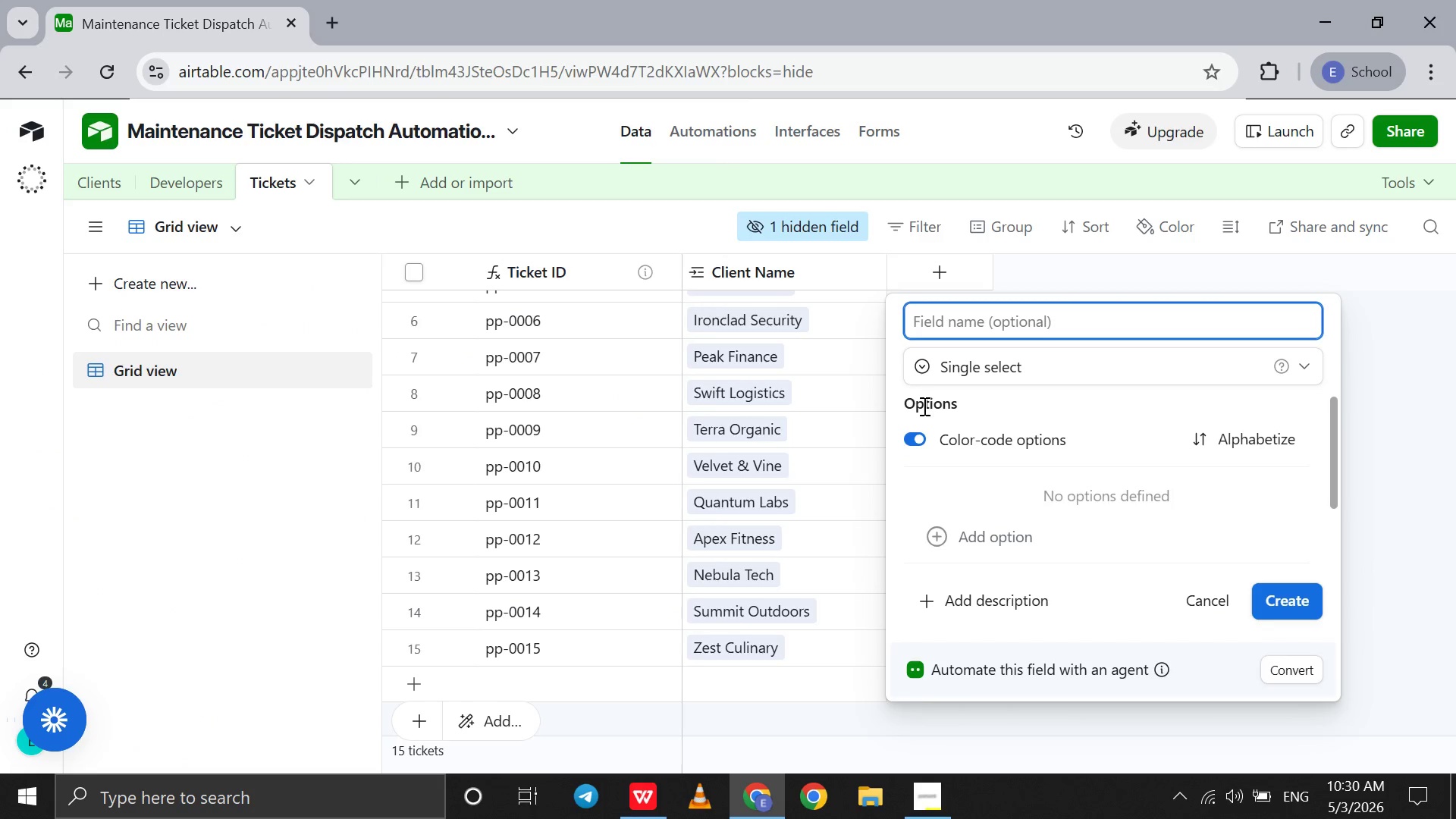 
type(Priority )
 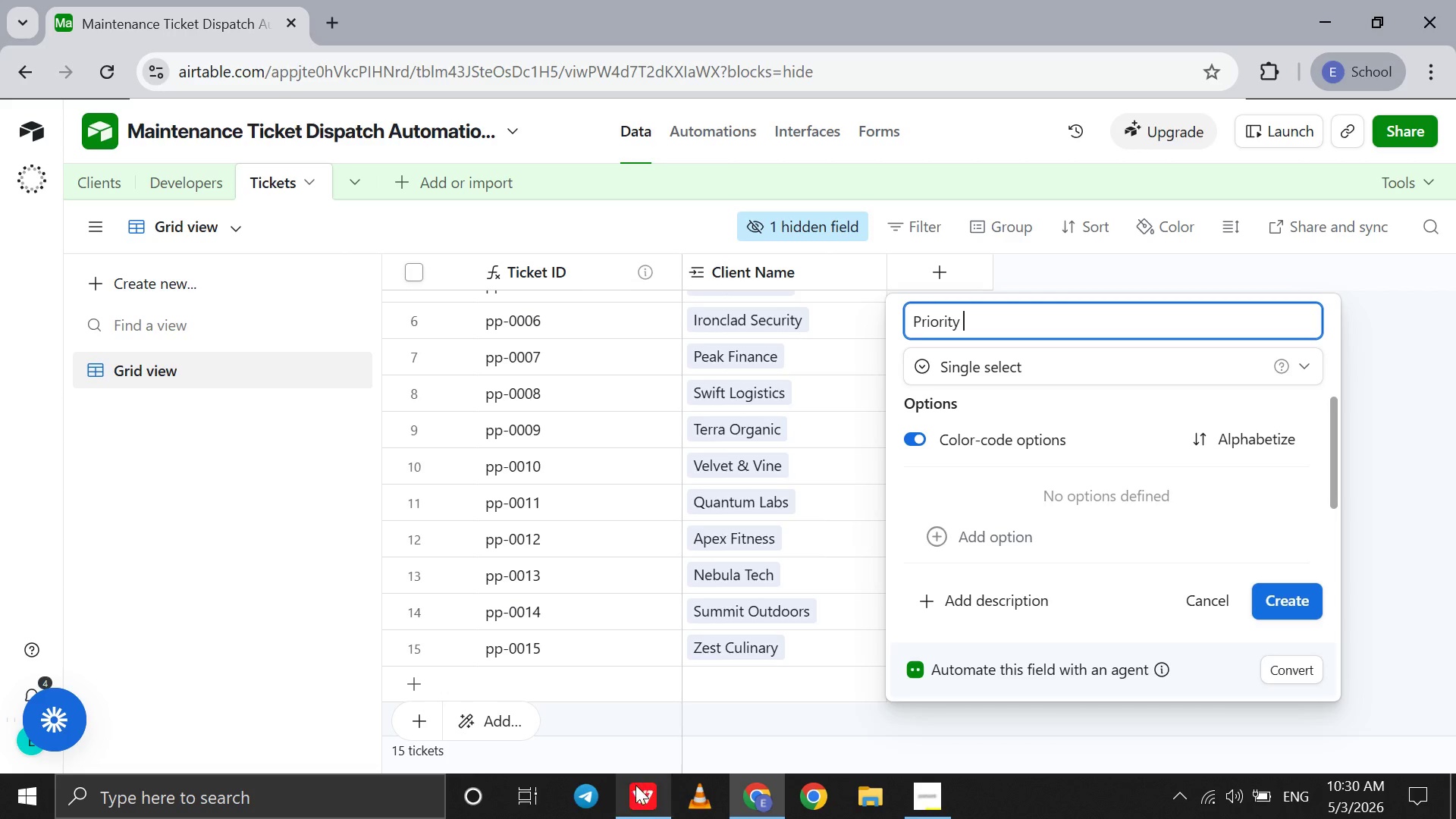 
left_click([636, 794])
 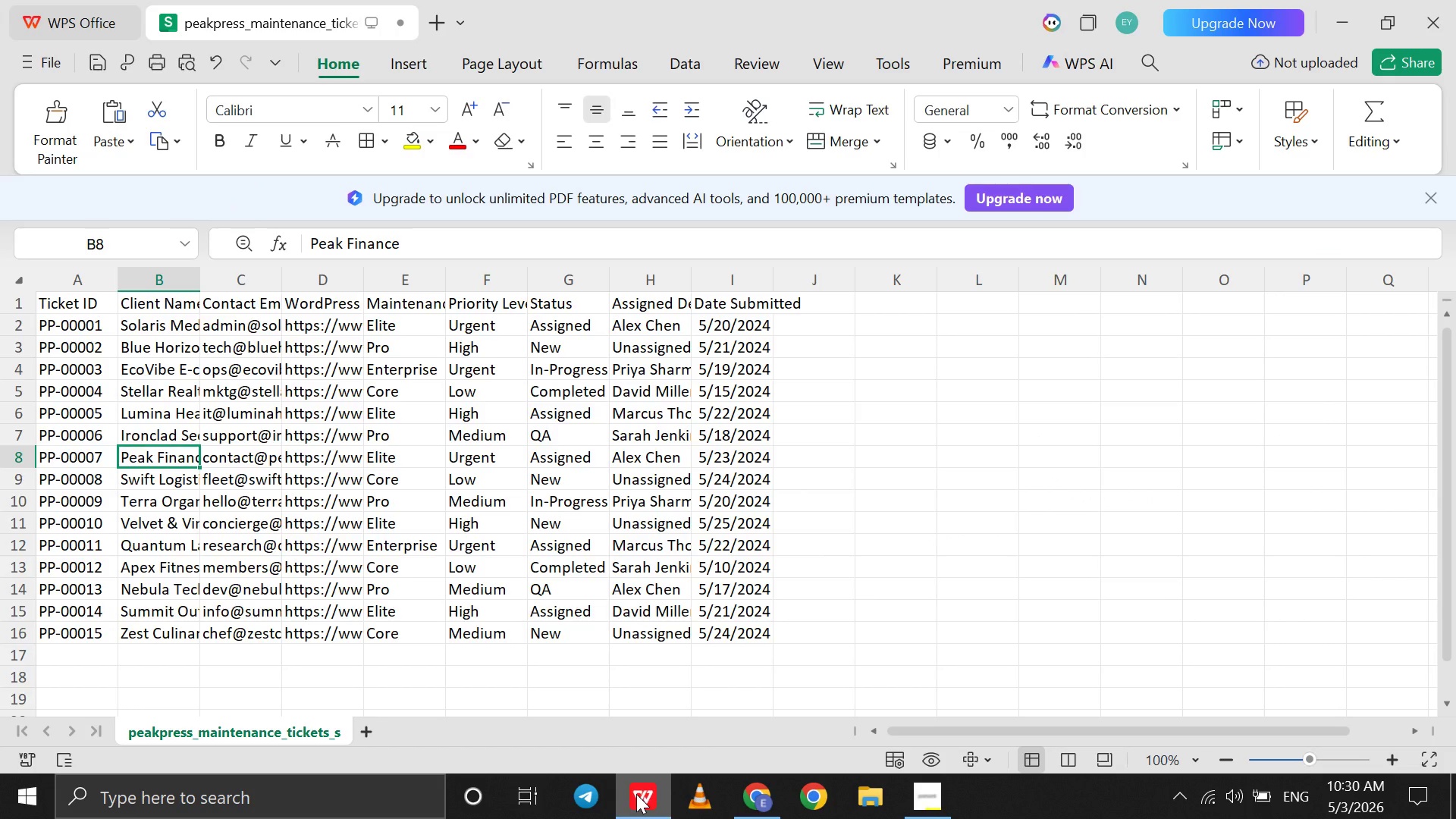 
left_click([636, 794])
 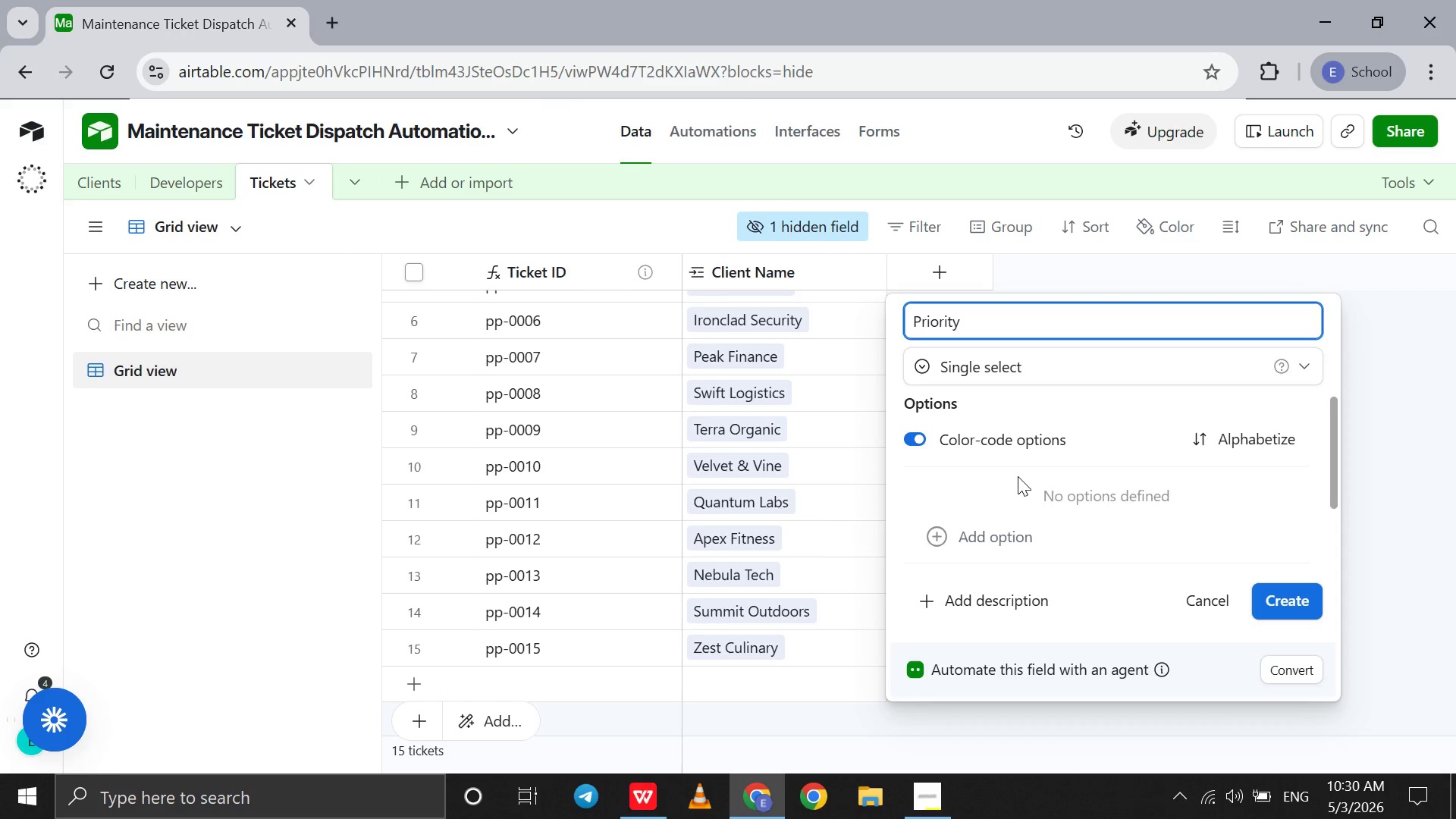 
type(Level)
 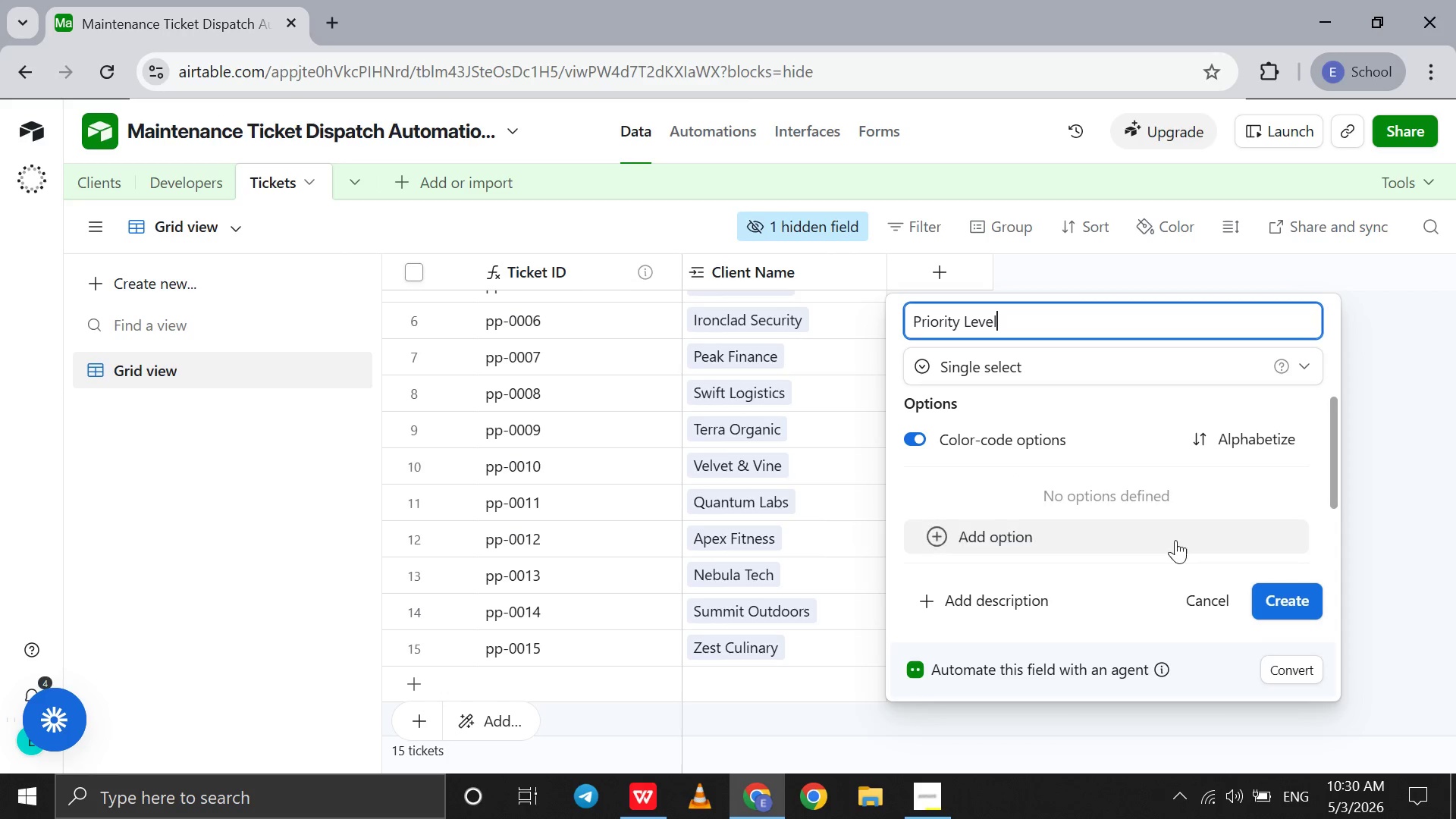 
scroll: coordinate [1163, 524], scroll_direction: down, amount: 3.0
 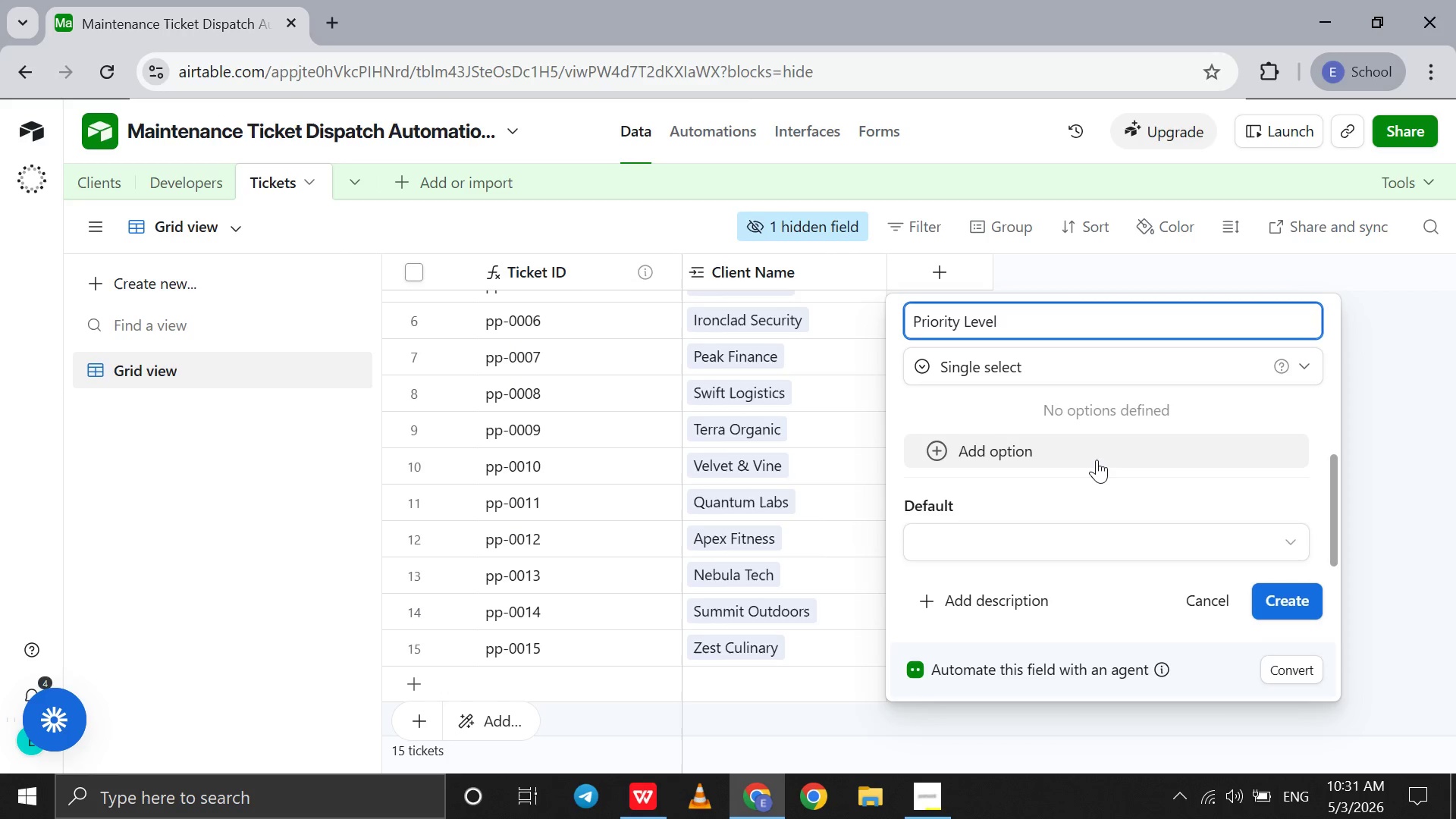 
left_click([1097, 460])
 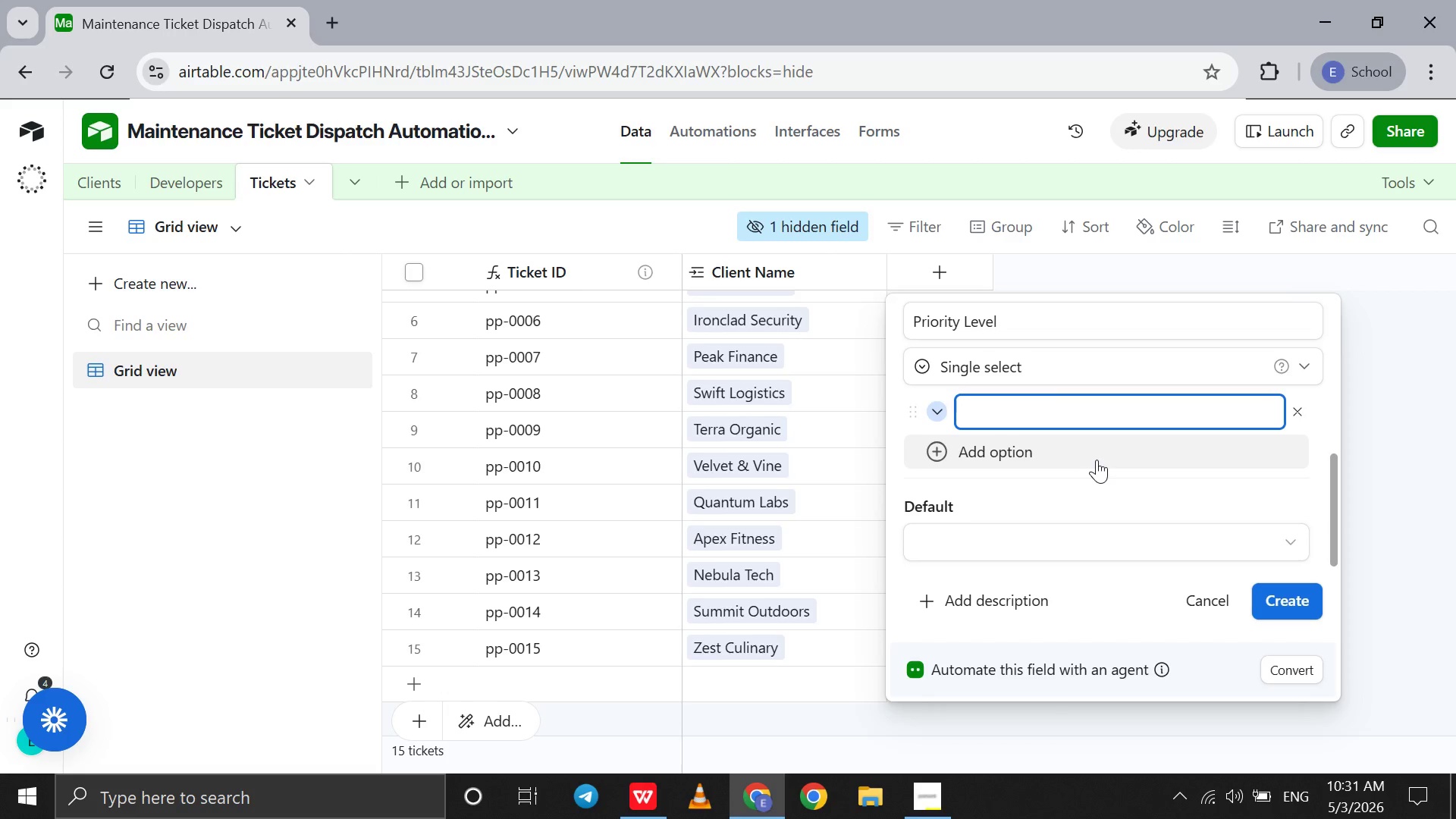 
key(CapsLock)
 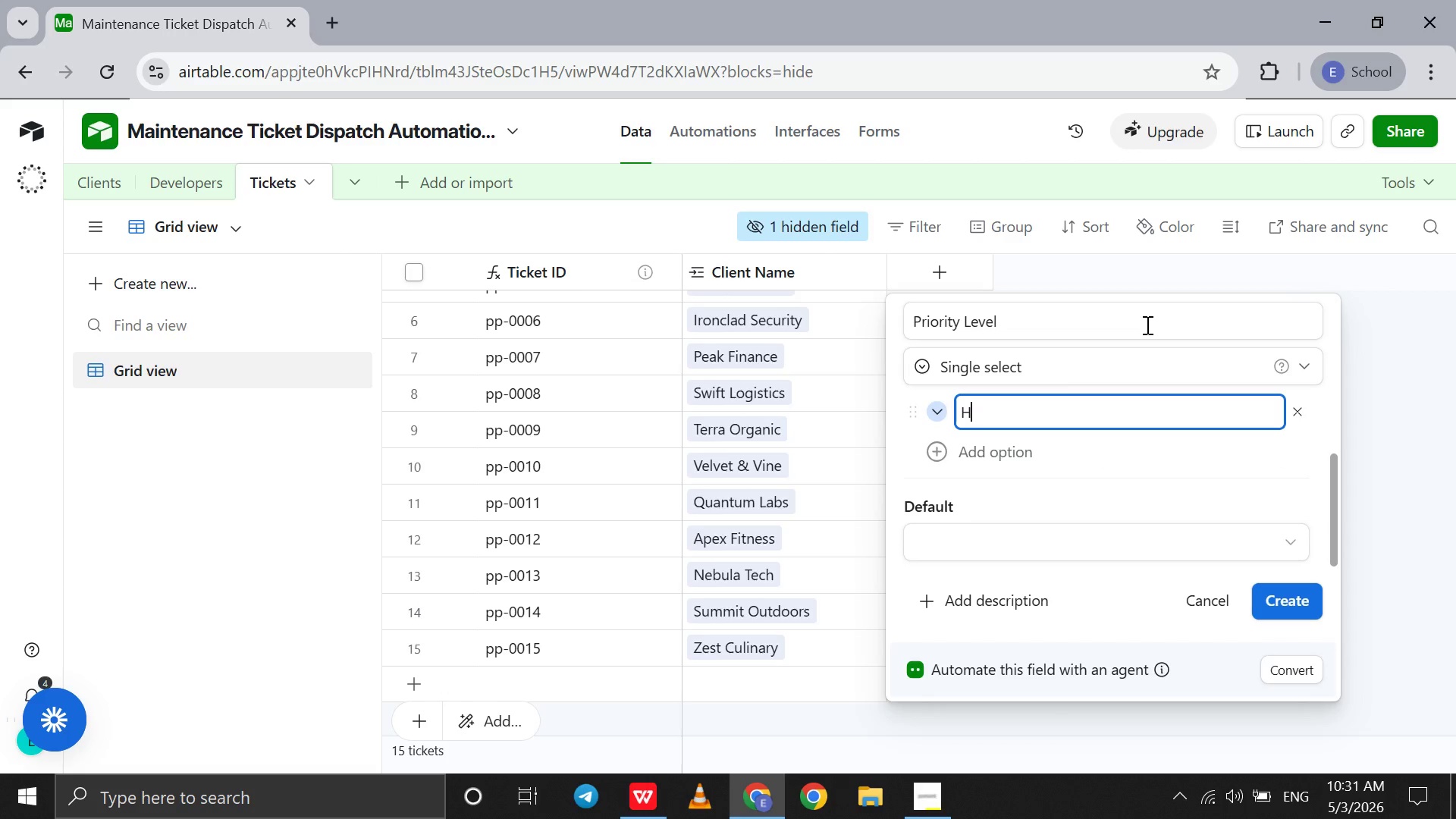 
type(HIgh)
key(Backspace)
key(Backspace)
key(Backspace)
type(ogh)
key(Backspace)
key(Backspace)
key(Backspace)
type(igh)
 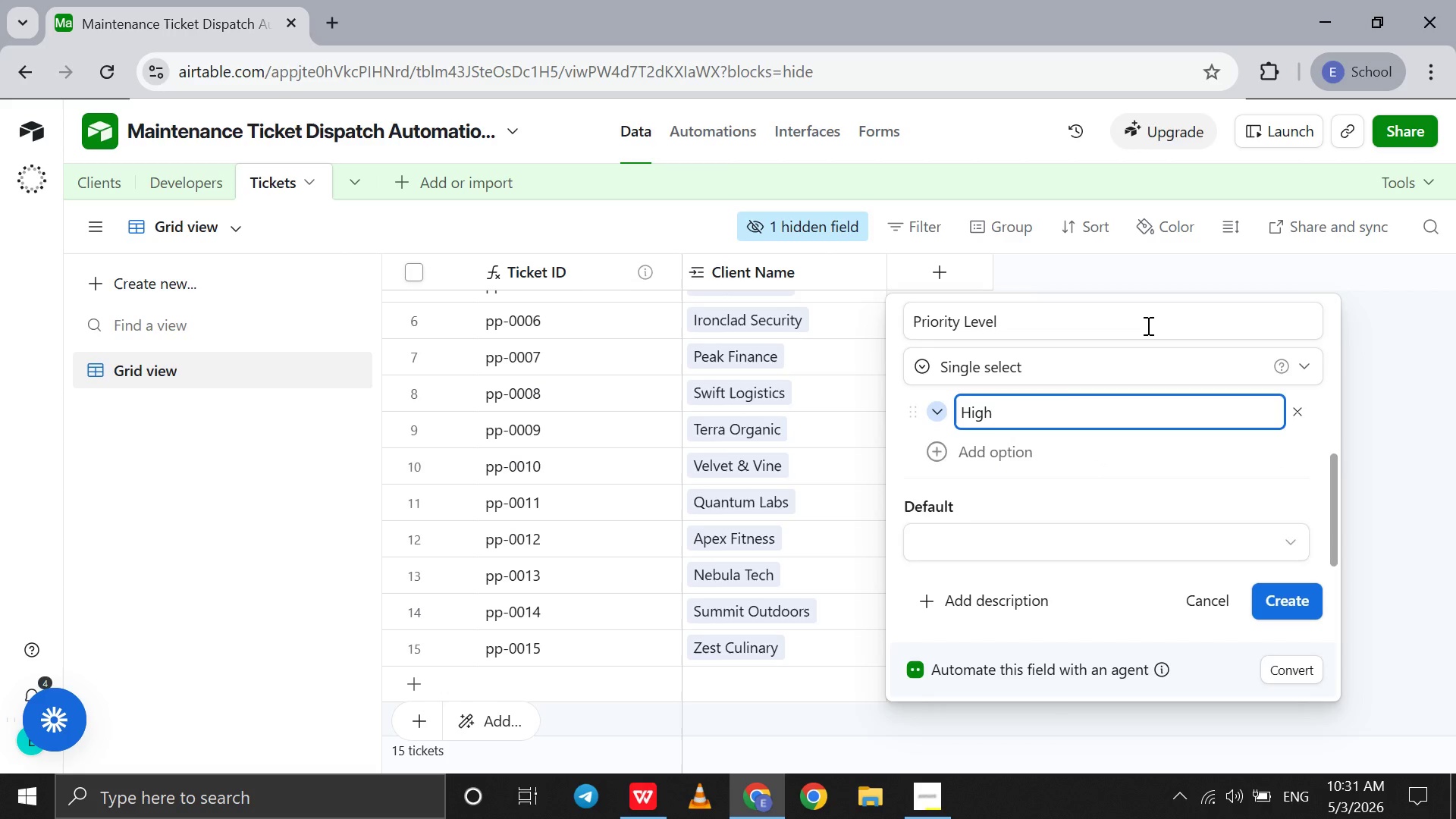 
key(Shift+Enter)
 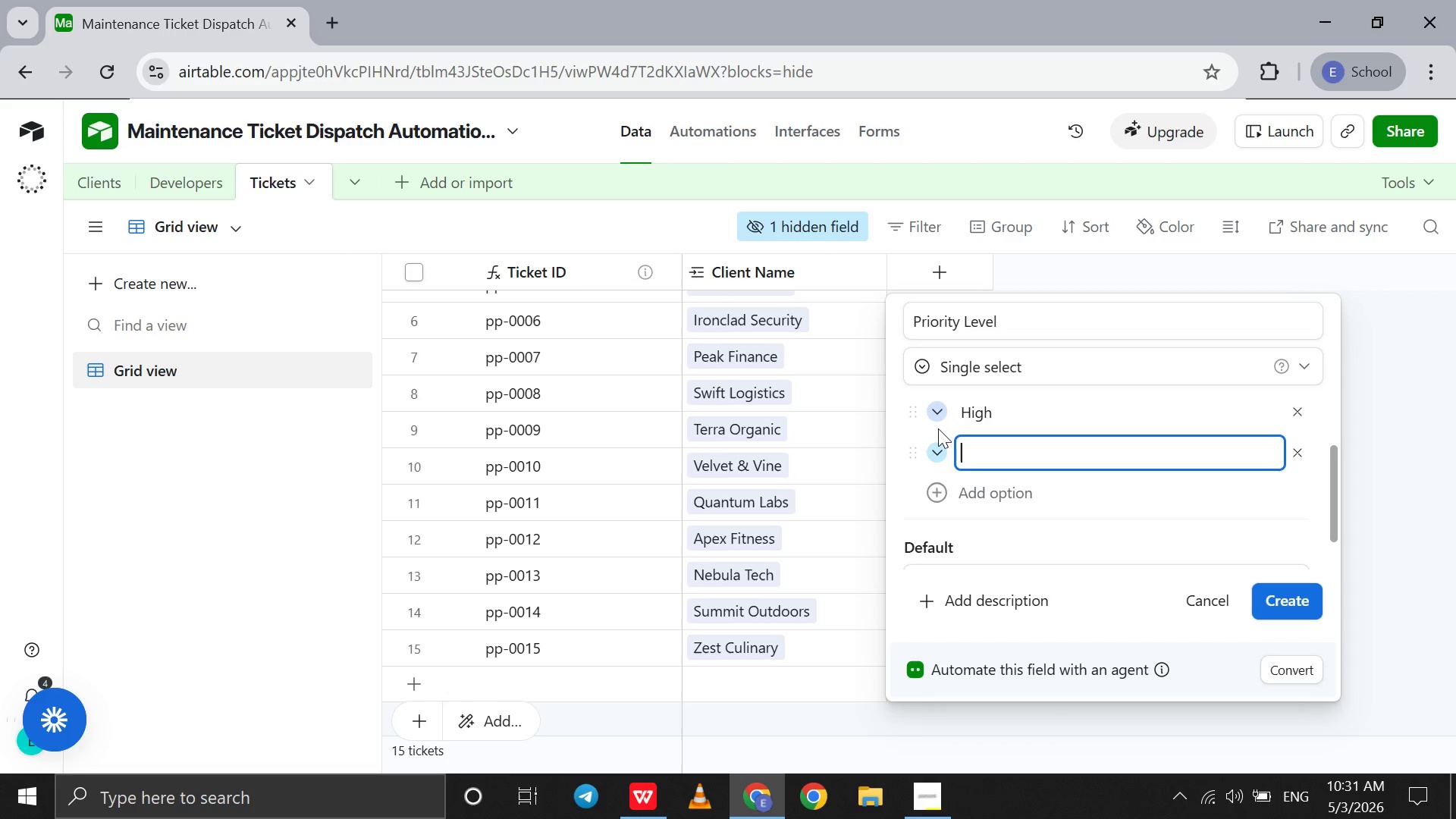 
left_click([632, 806])
 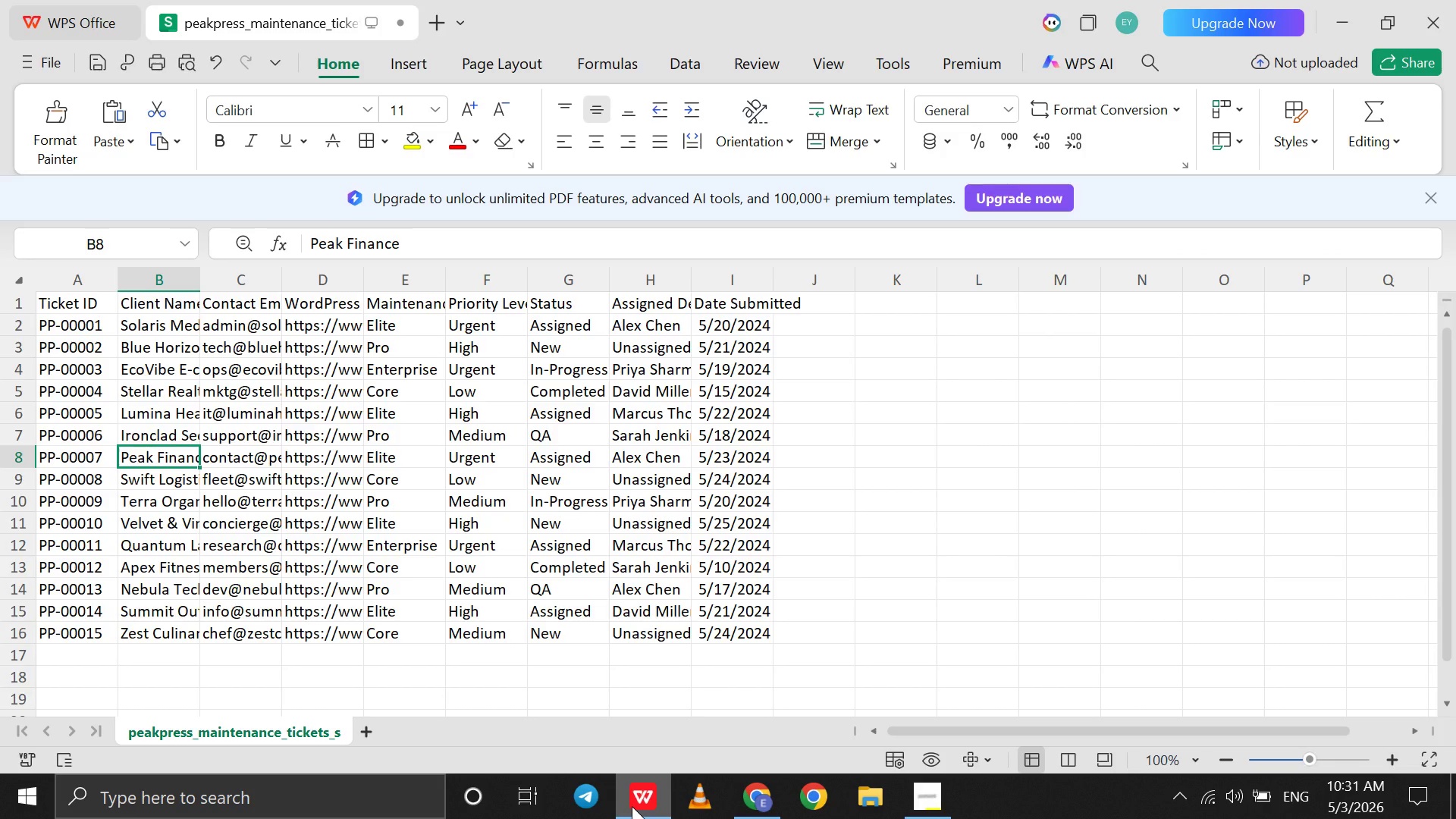 
wait(7.91)
 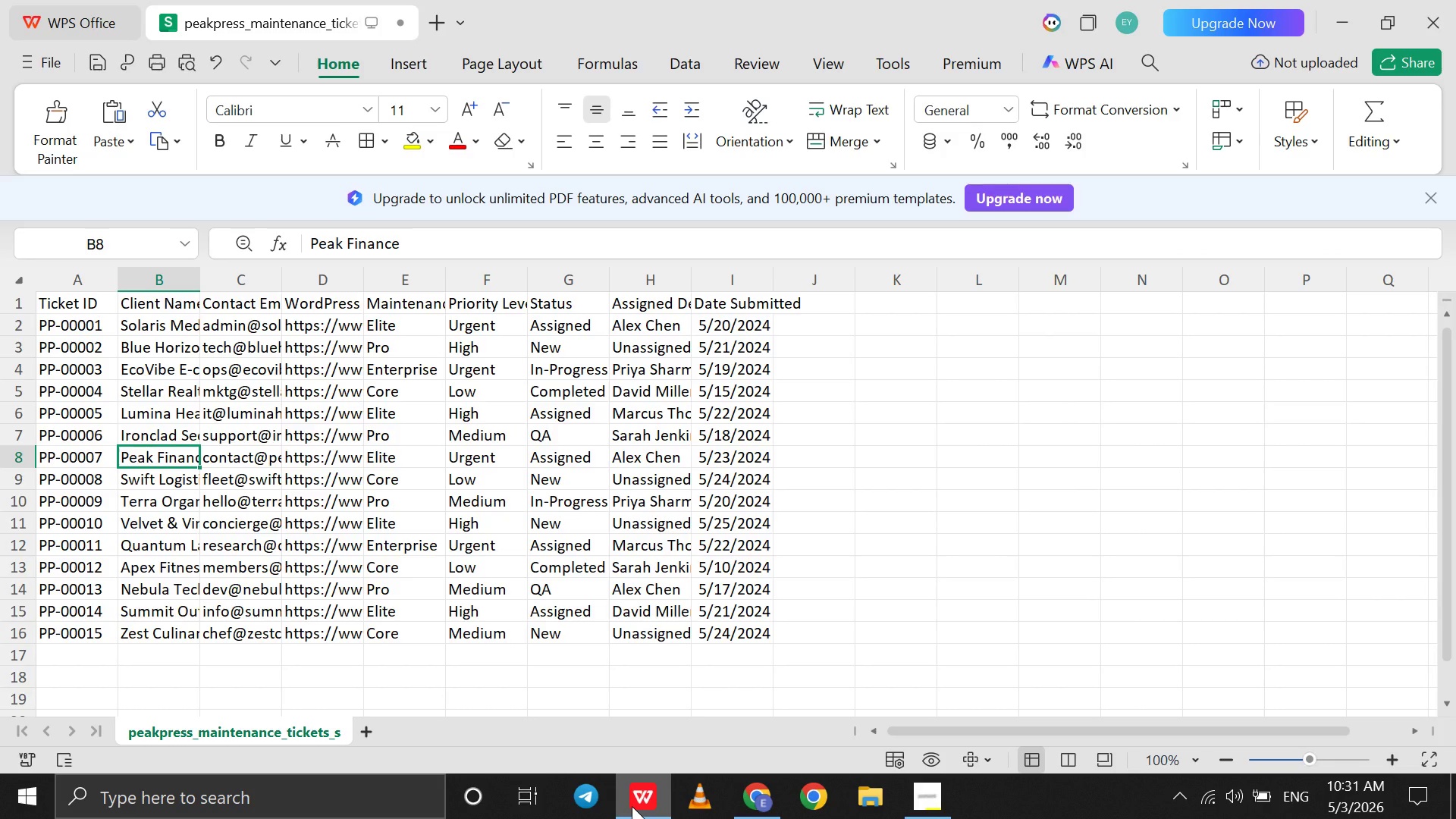 
left_click([632, 806])
 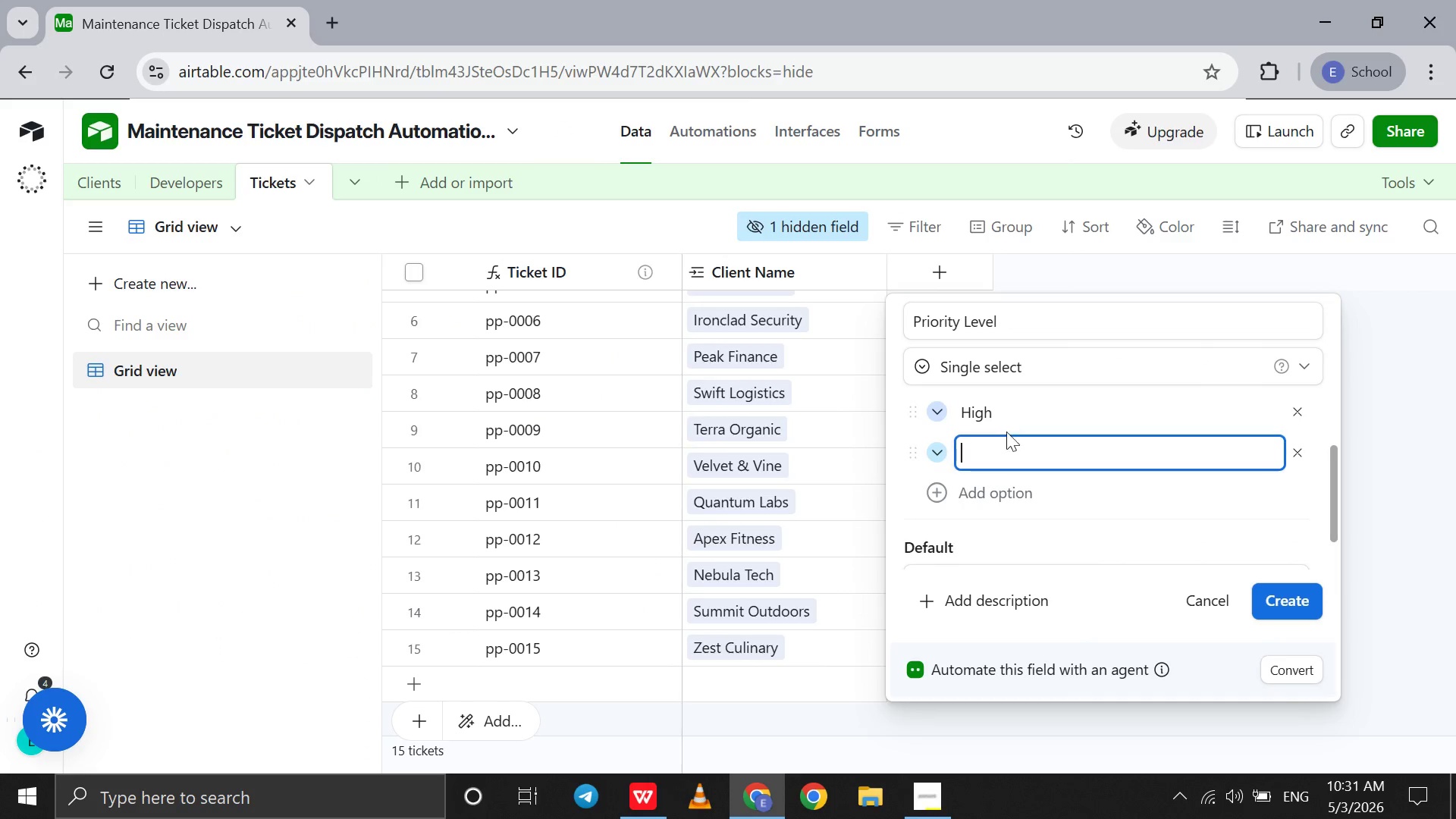 
left_click([999, 425])
 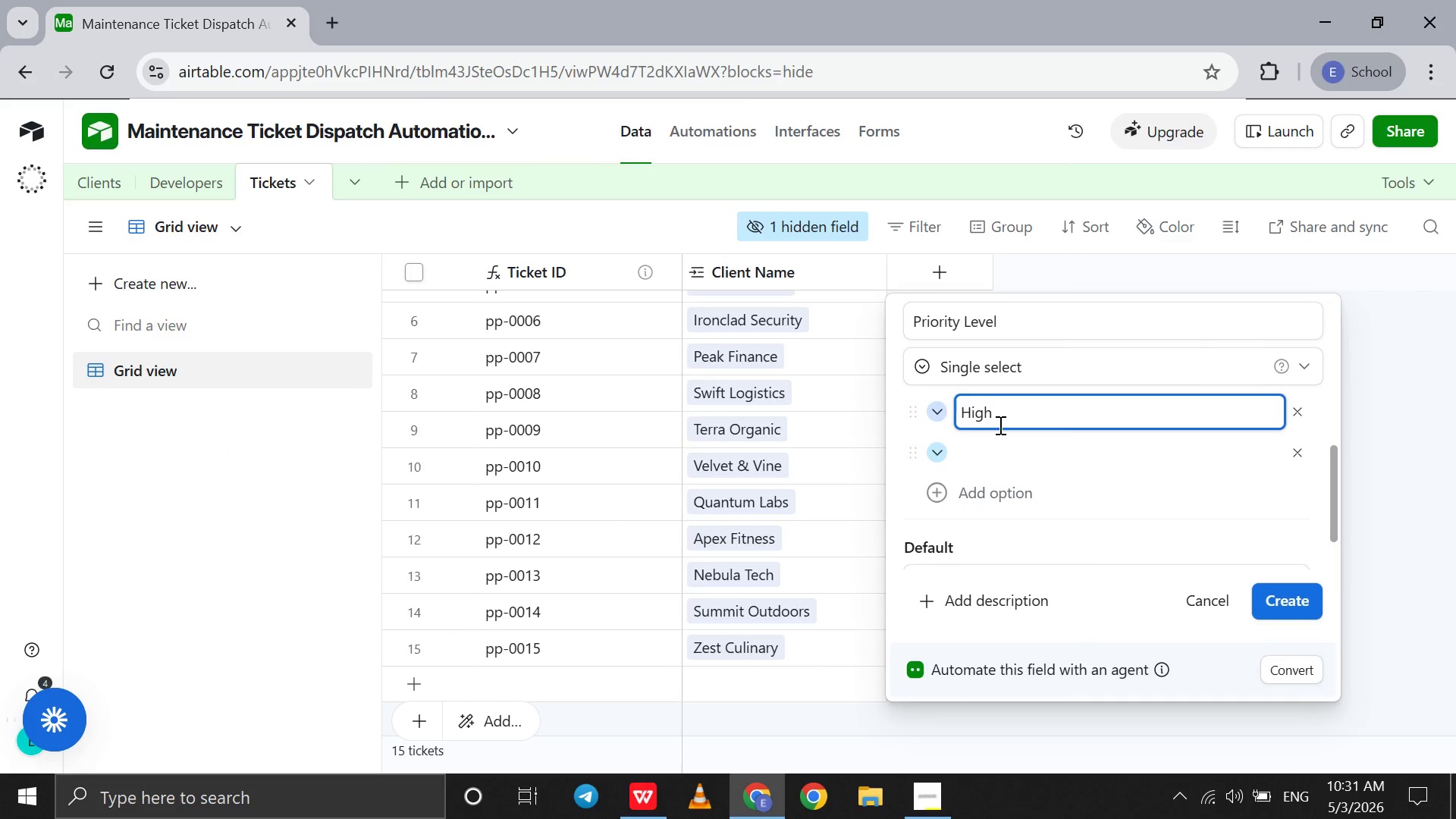 
key(Backspace)
key(Backspace)
key(Backspace)
type(Urgent )
key(Backspace)
 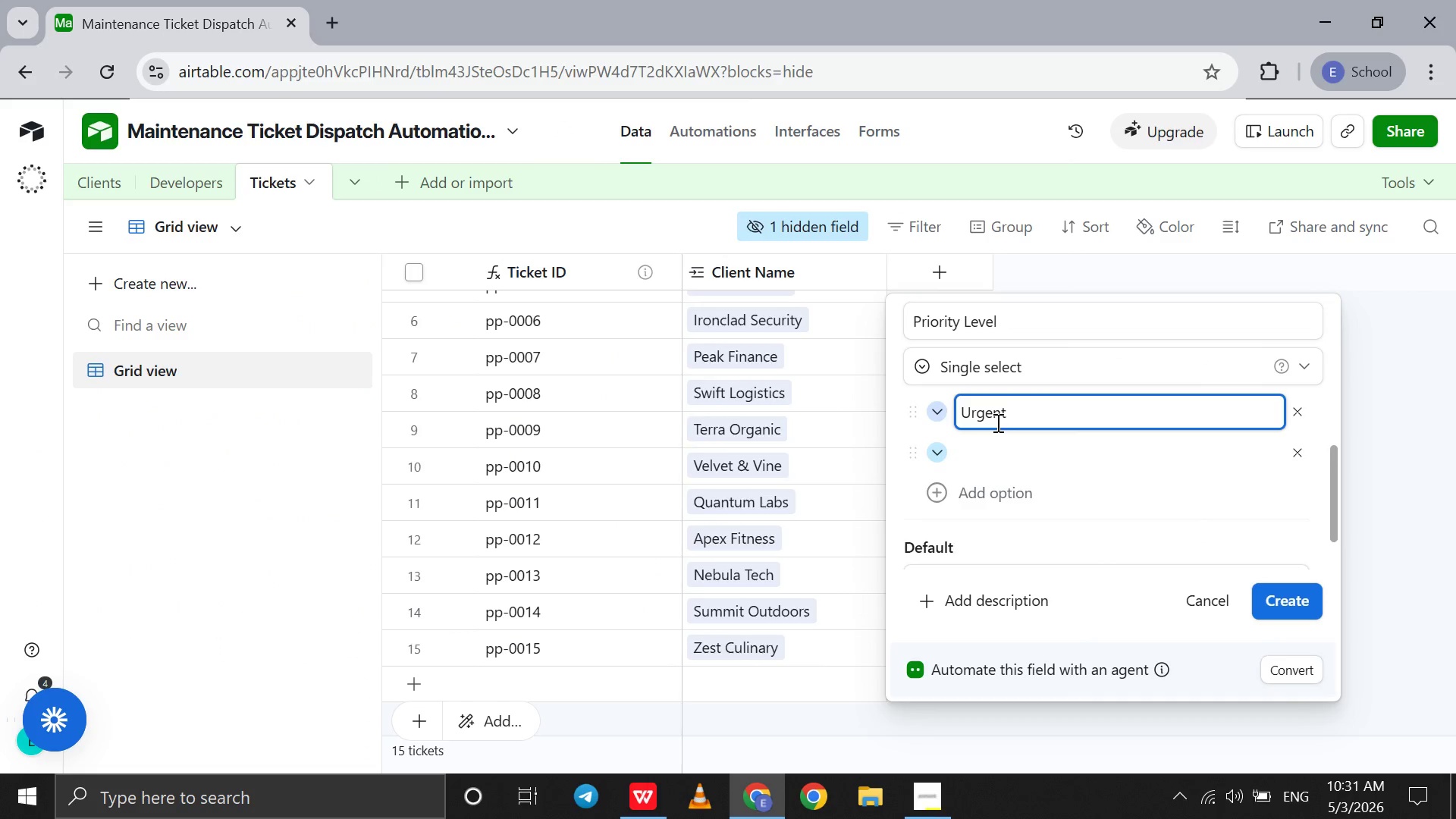 
key(Shift+Enter)
 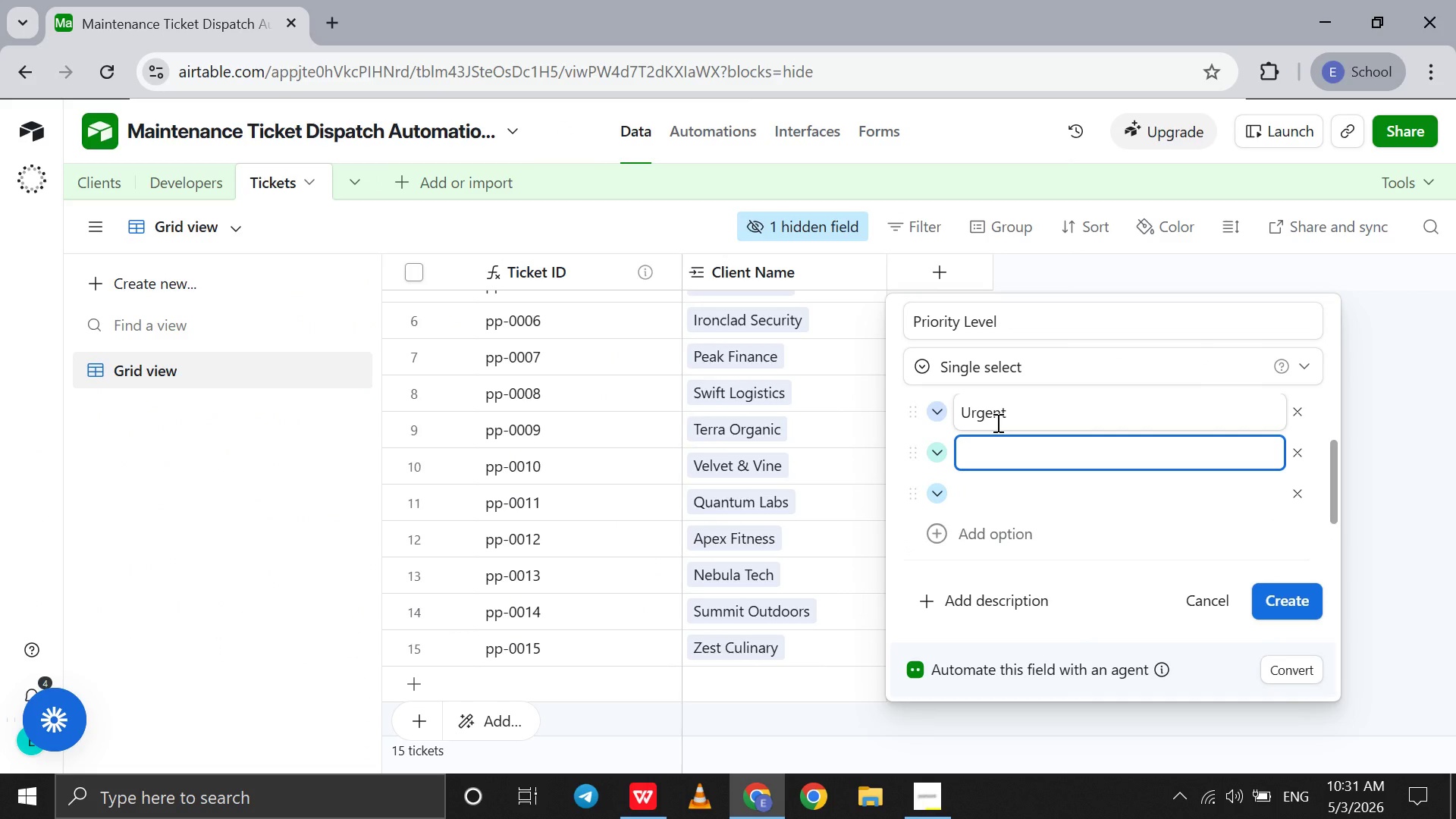 
type(High)
 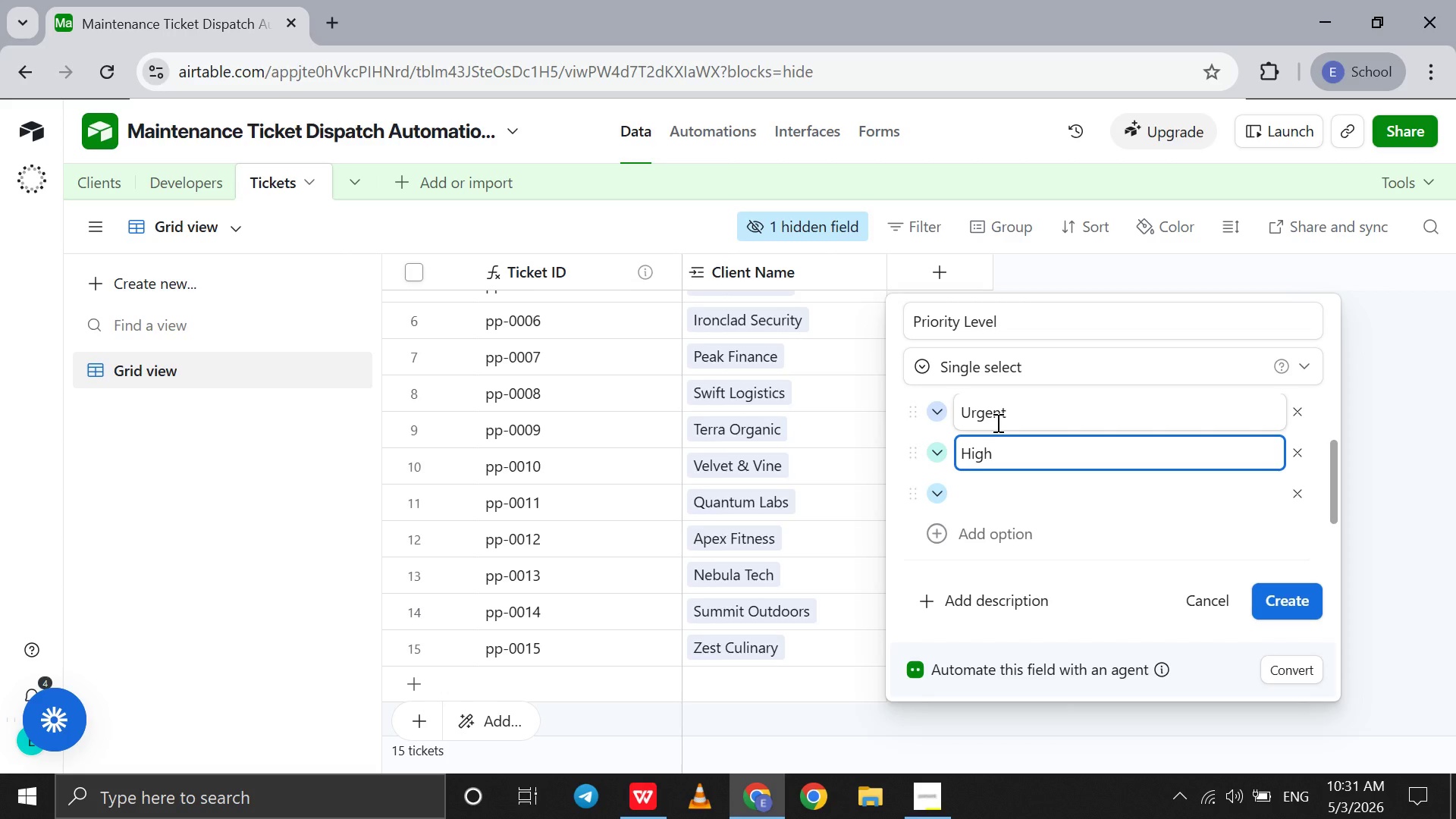 
key(Shift+Enter)
 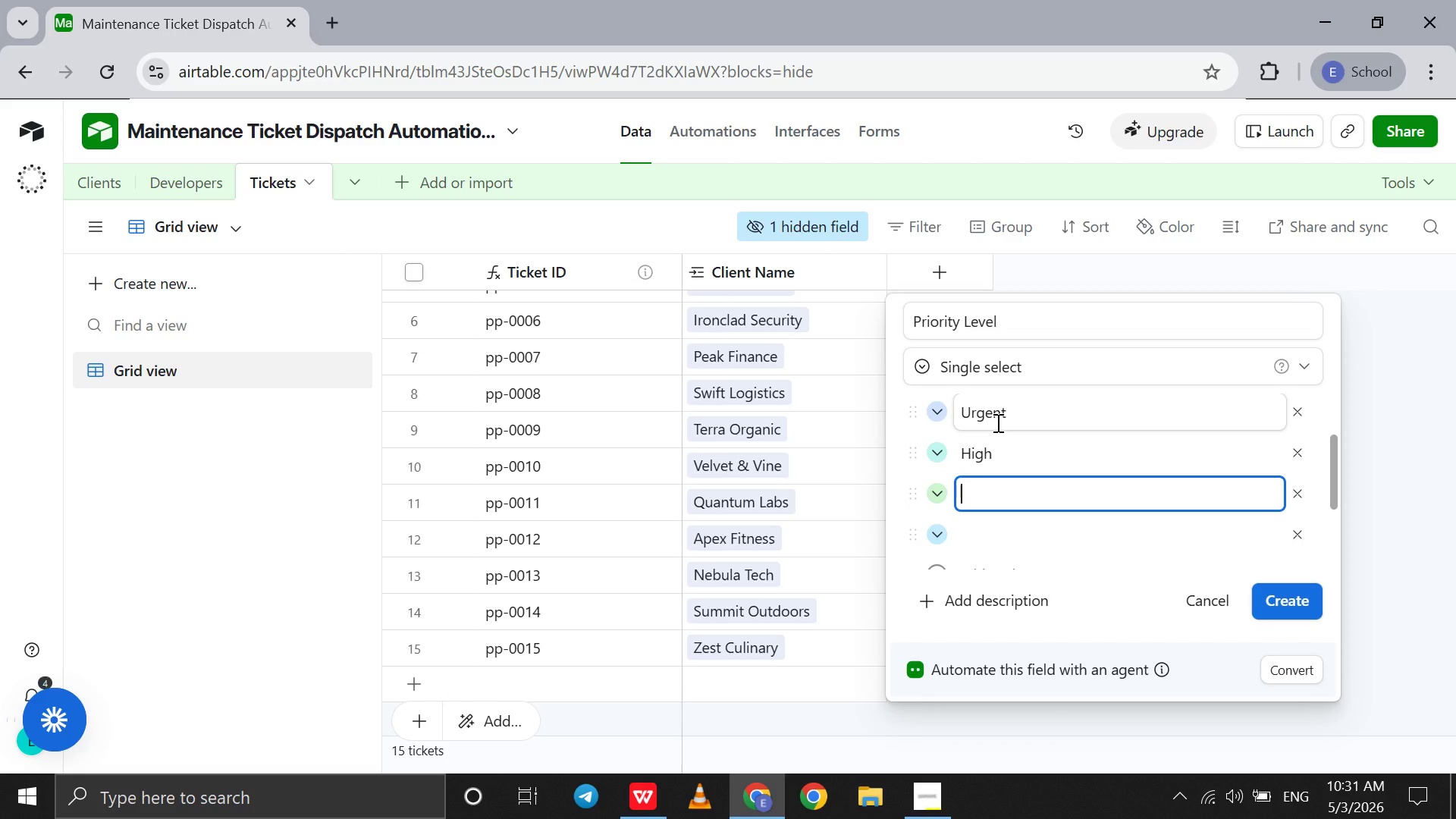 
type(Medium)
 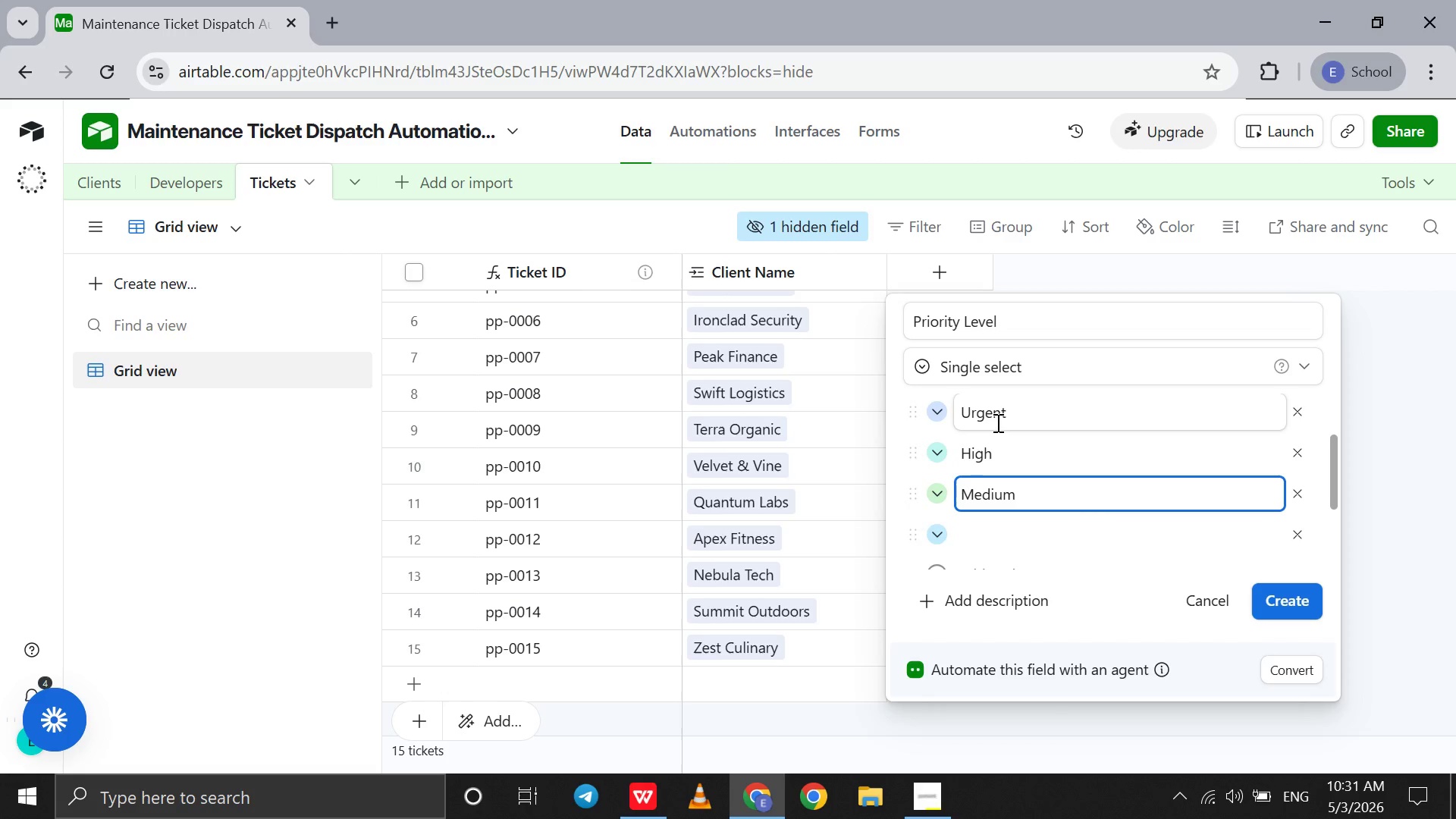 
key(Shift+Enter)
 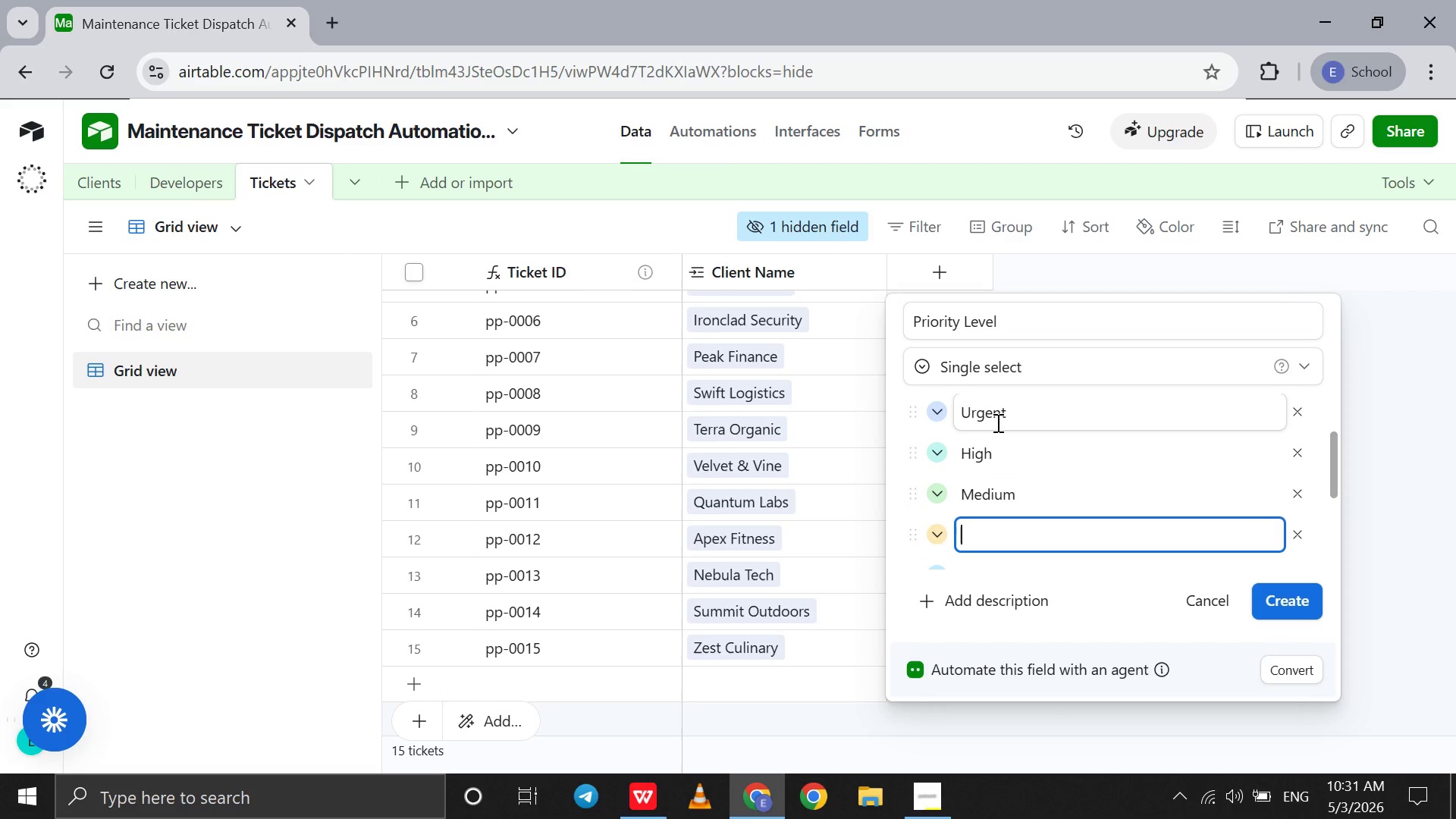 
type(Low)
 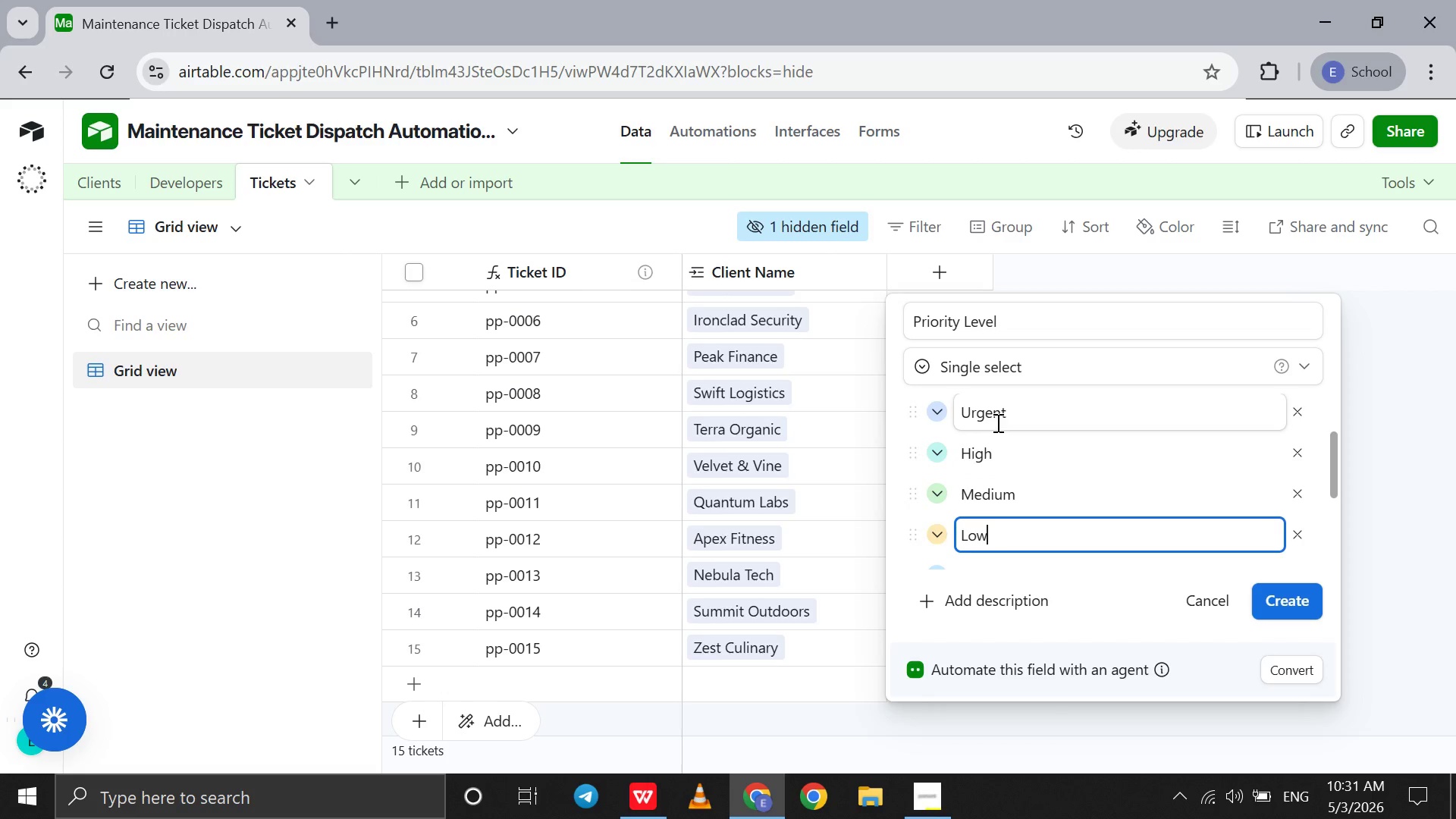 
scroll: coordinate [996, 422], scroll_direction: down, amount: 4.0
 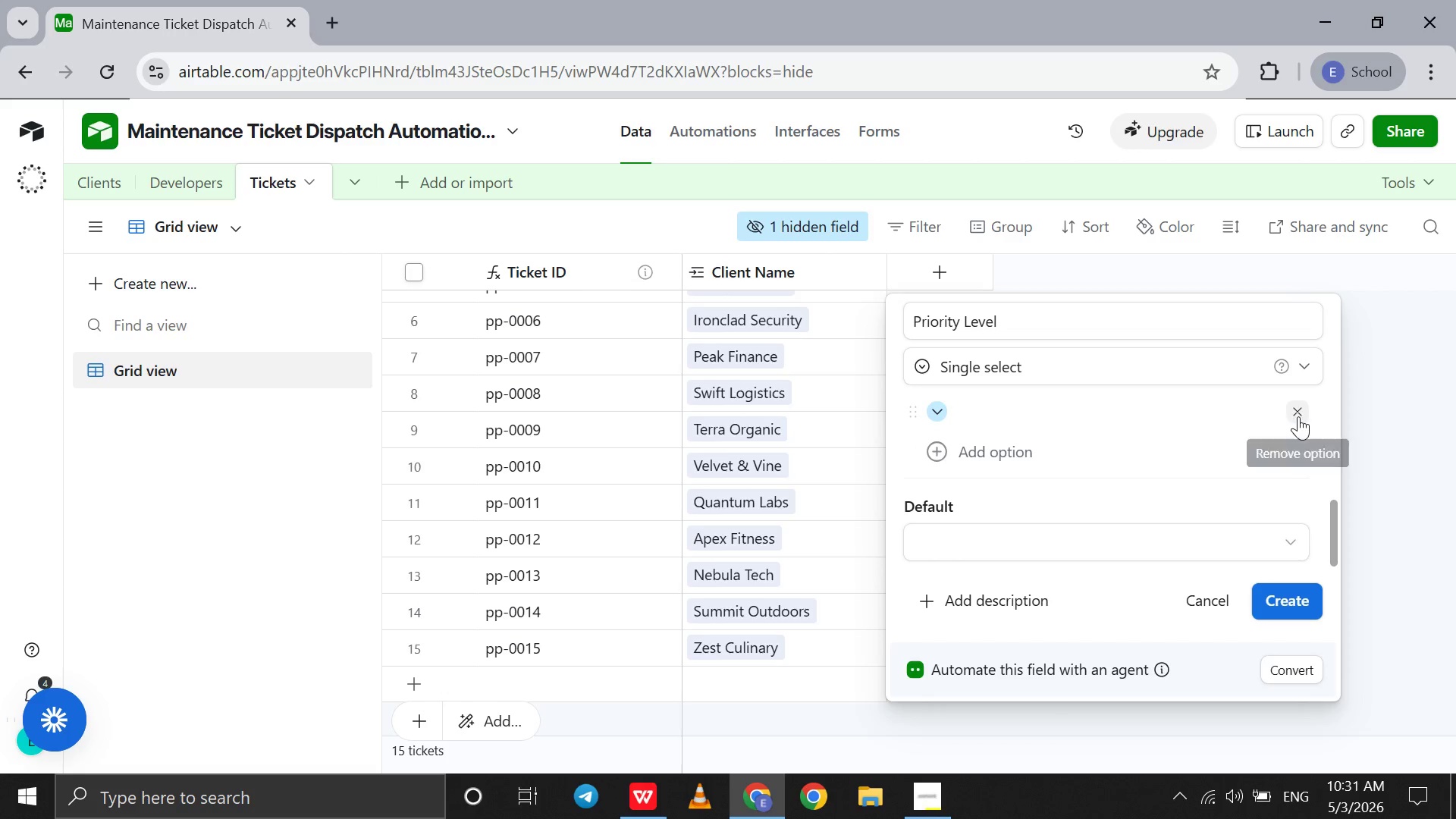 
left_click([1298, 416])
 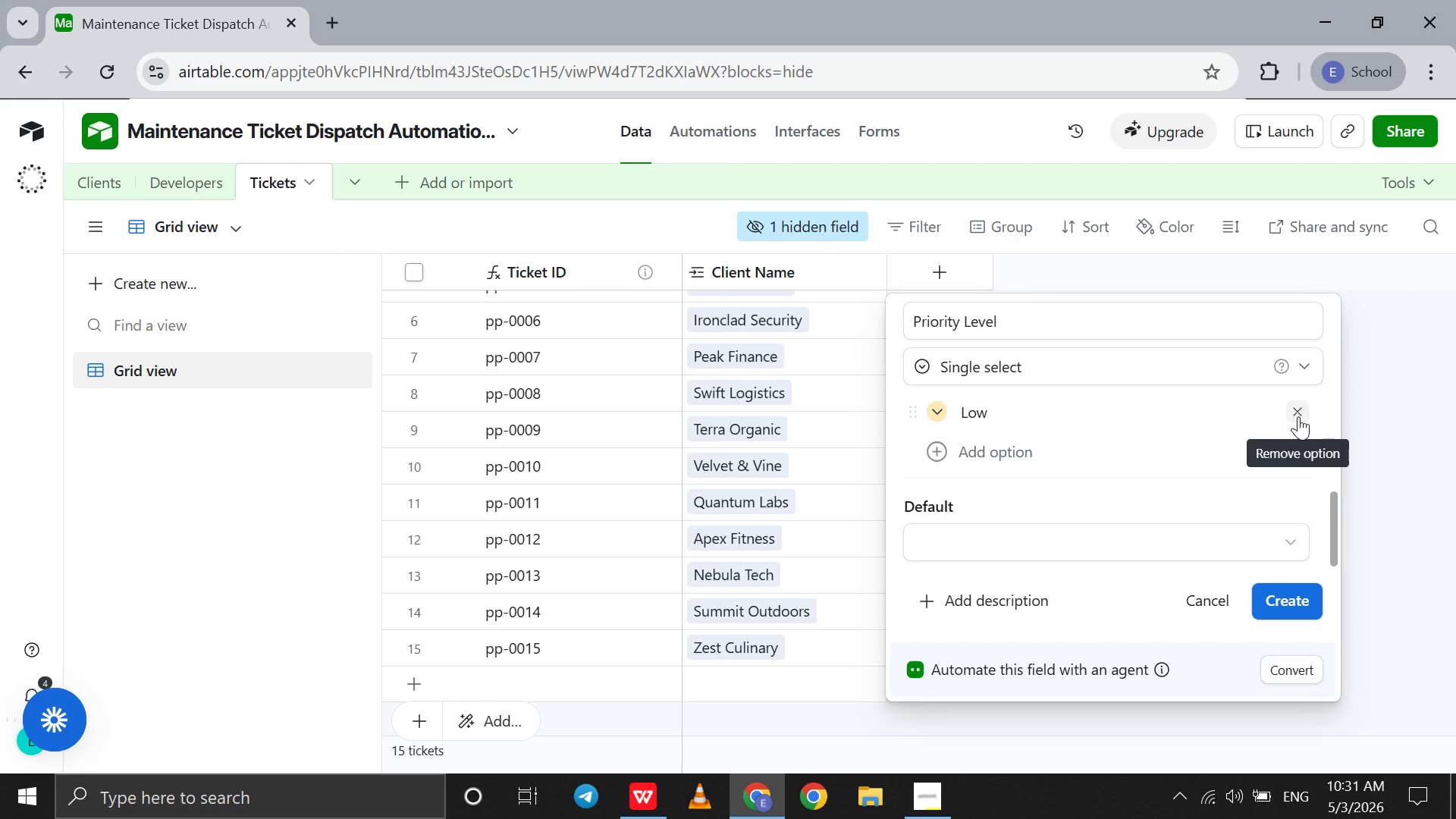 
scroll: coordinate [1298, 416], scroll_direction: up, amount: 1.0
 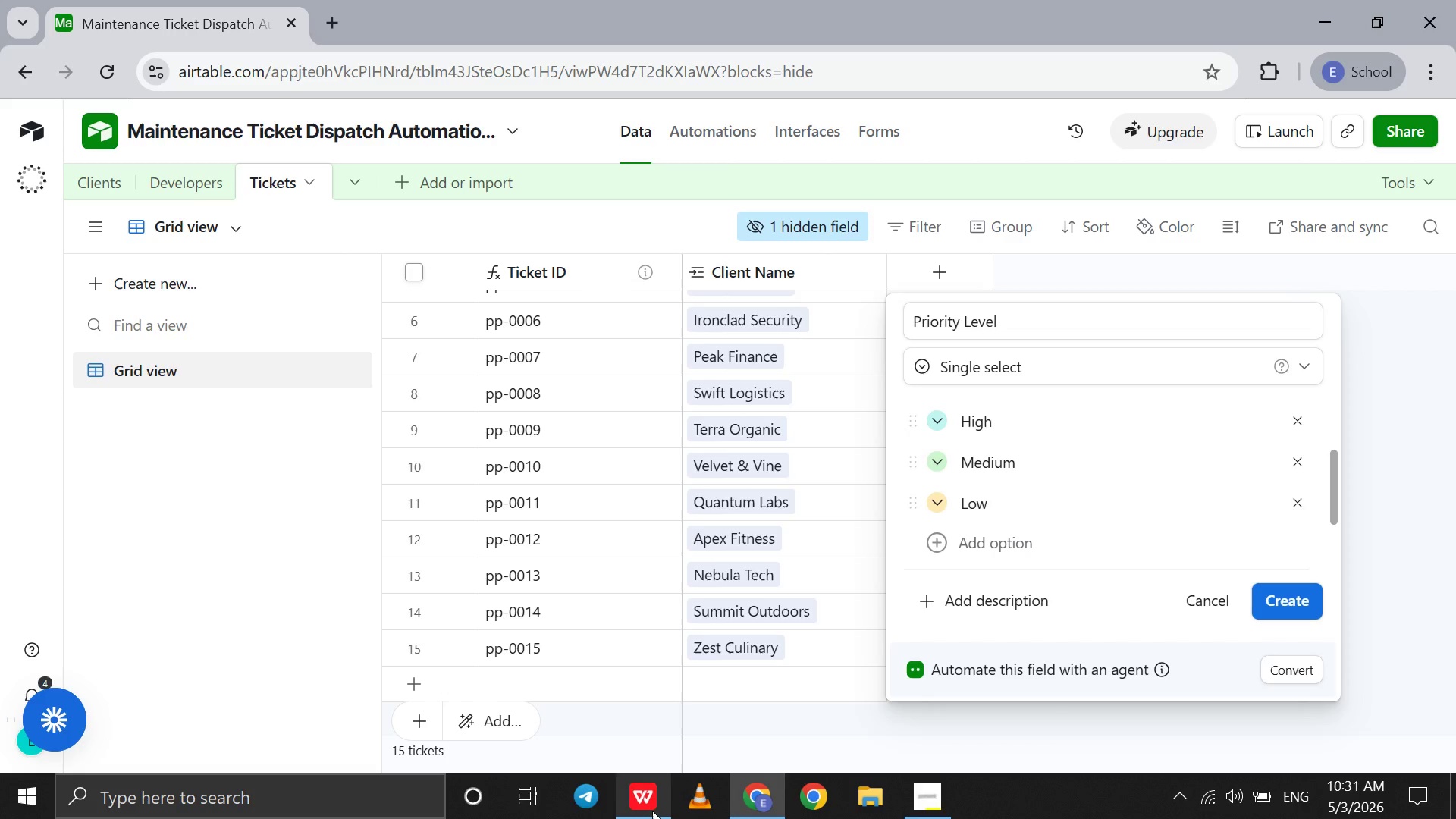 
left_click([648, 811])
 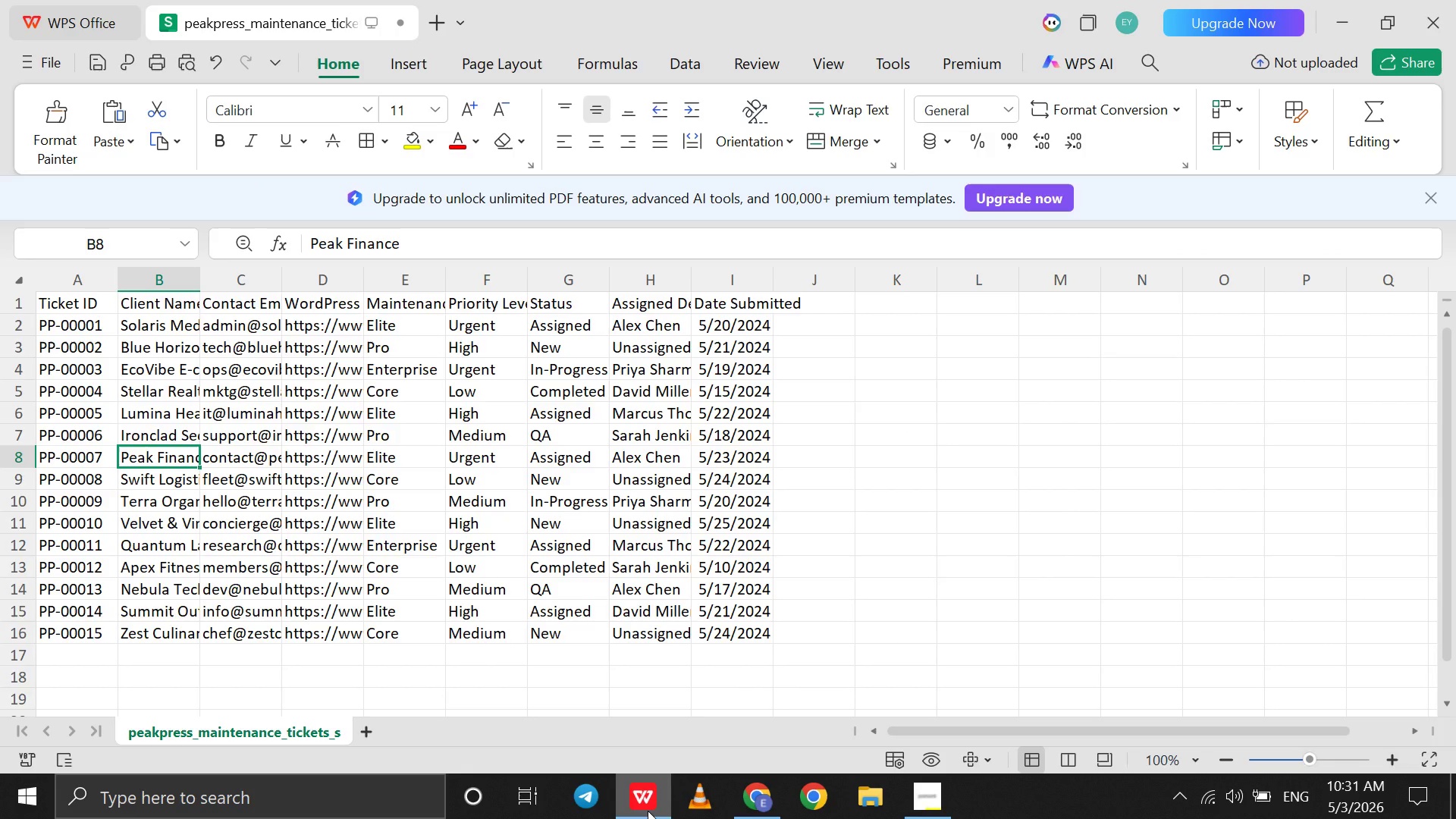 
left_click([648, 811])
 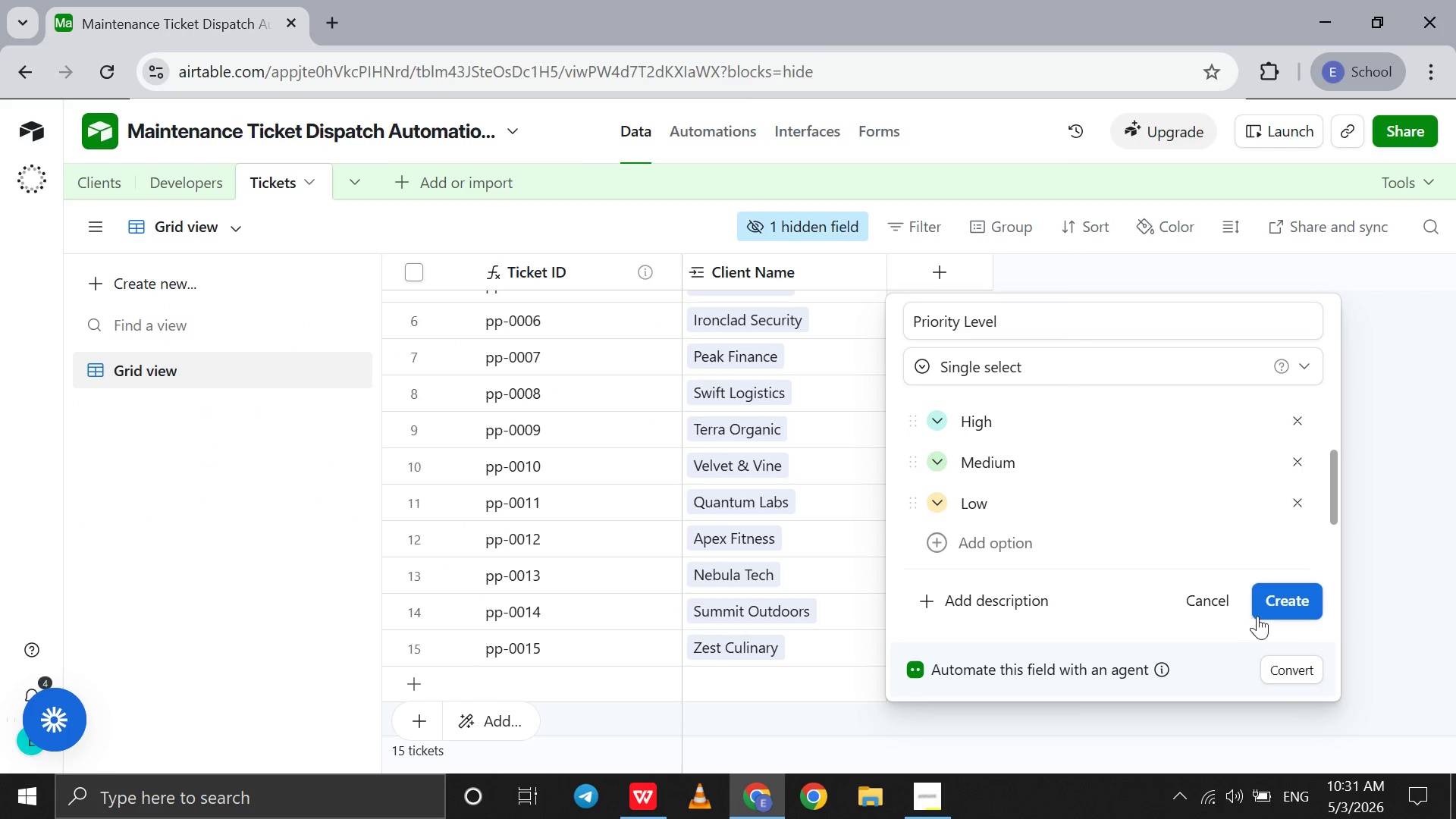 
left_click([1274, 608])
 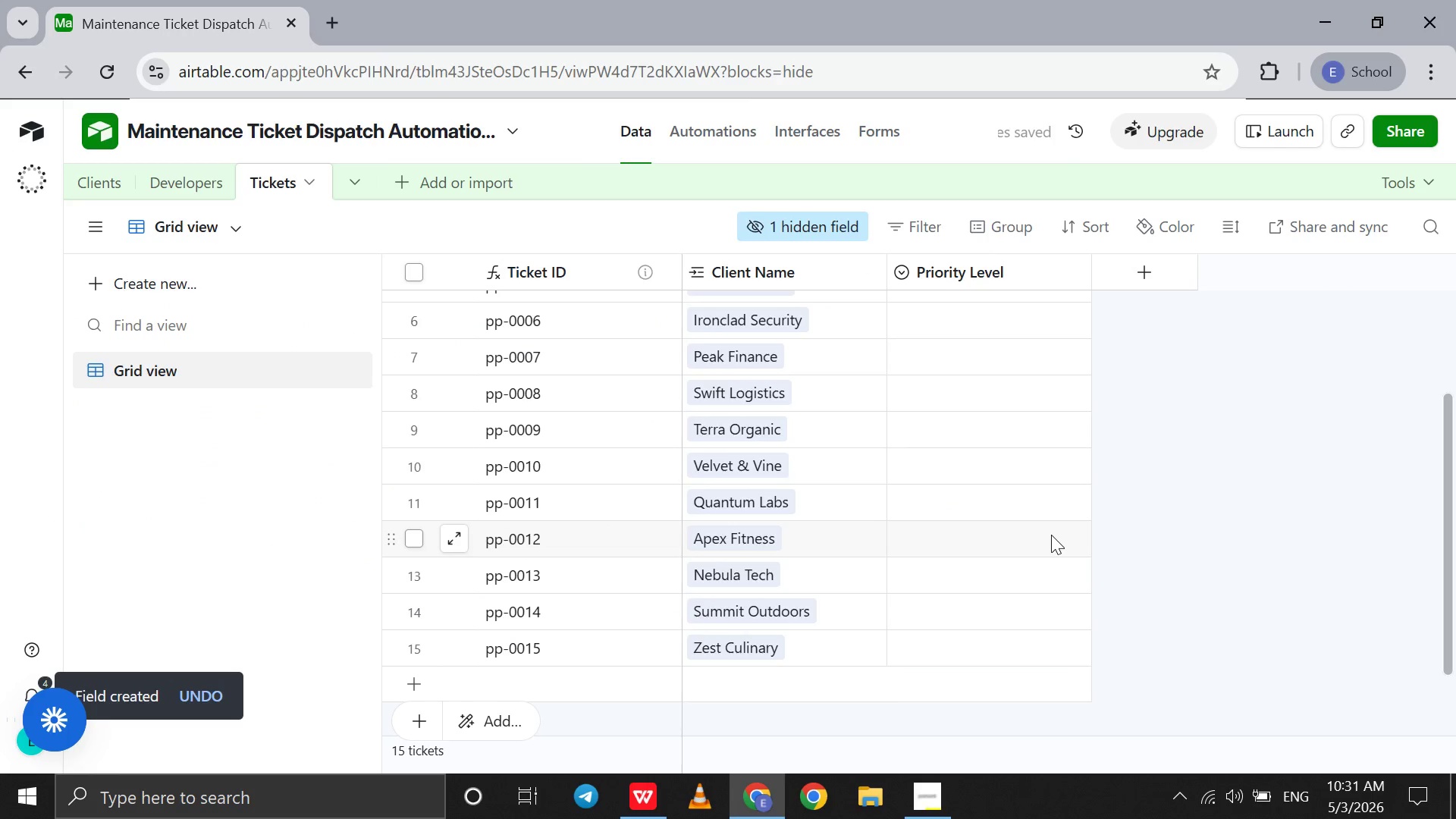 
scroll: coordinate [1051, 535], scroll_direction: up, amount: 84.0
 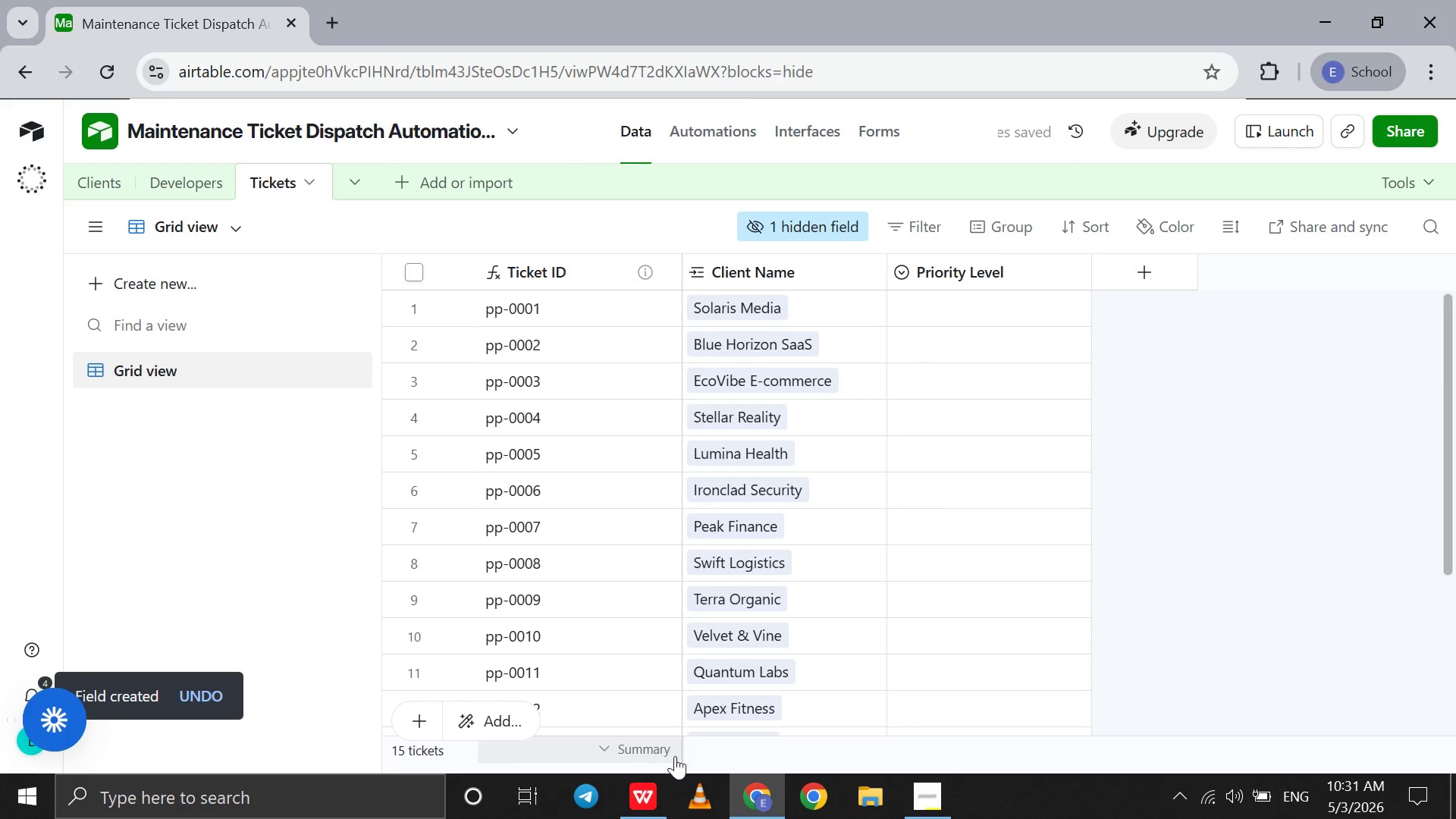 
left_click([654, 792])
 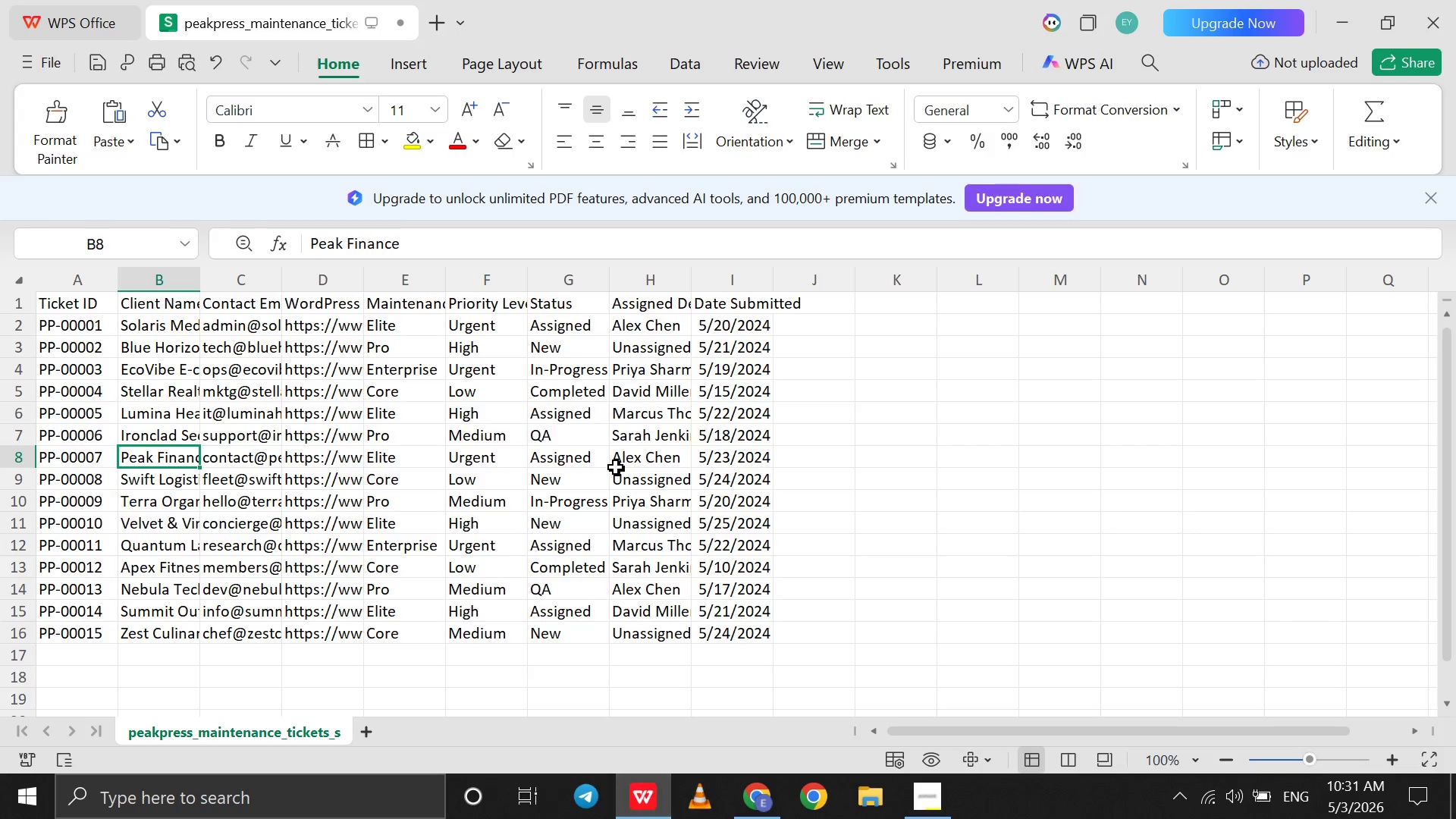 
scroll: coordinate [616, 467], scroll_direction: up, amount: 264.0
 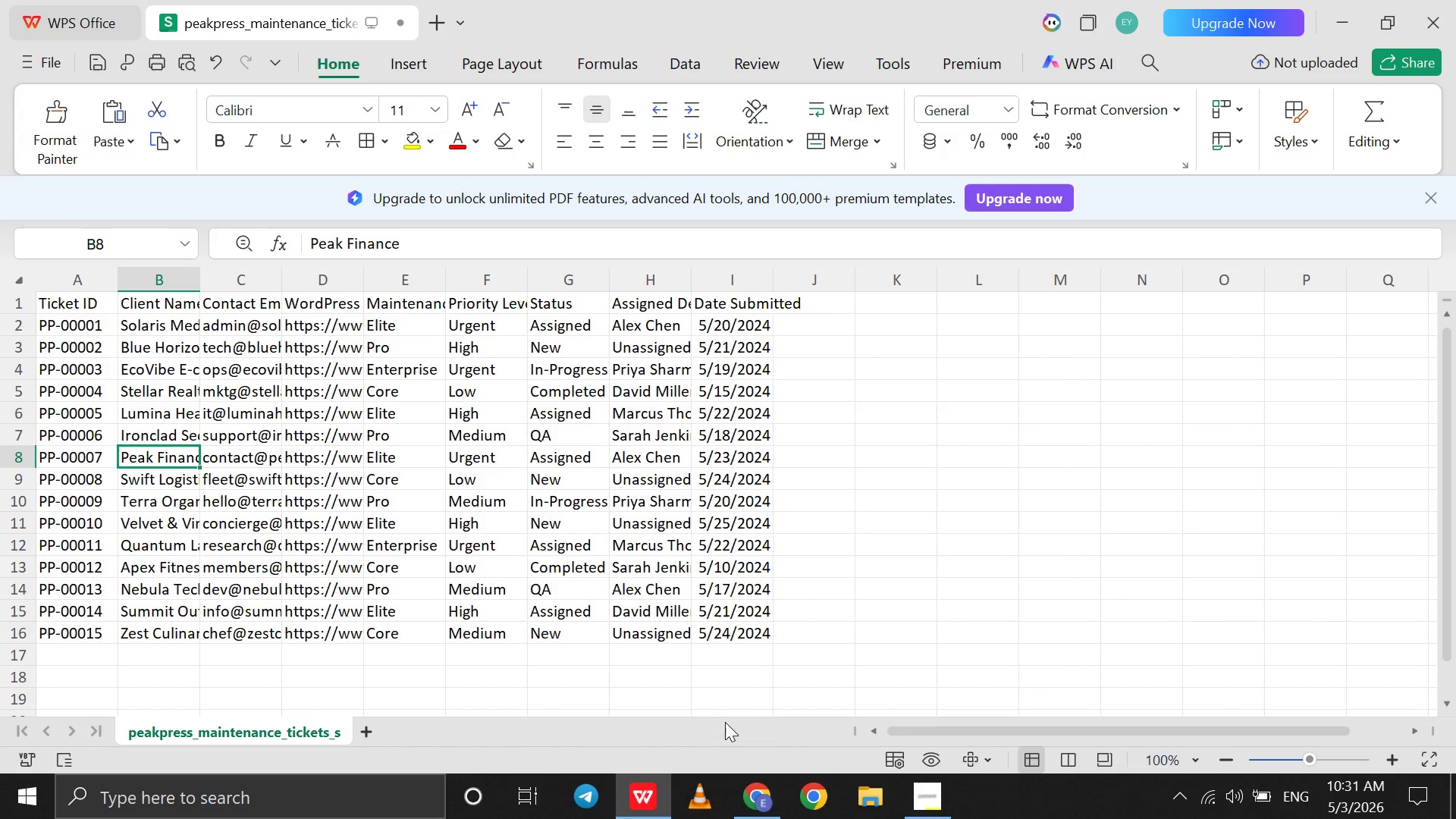 
left_click([751, 810])
 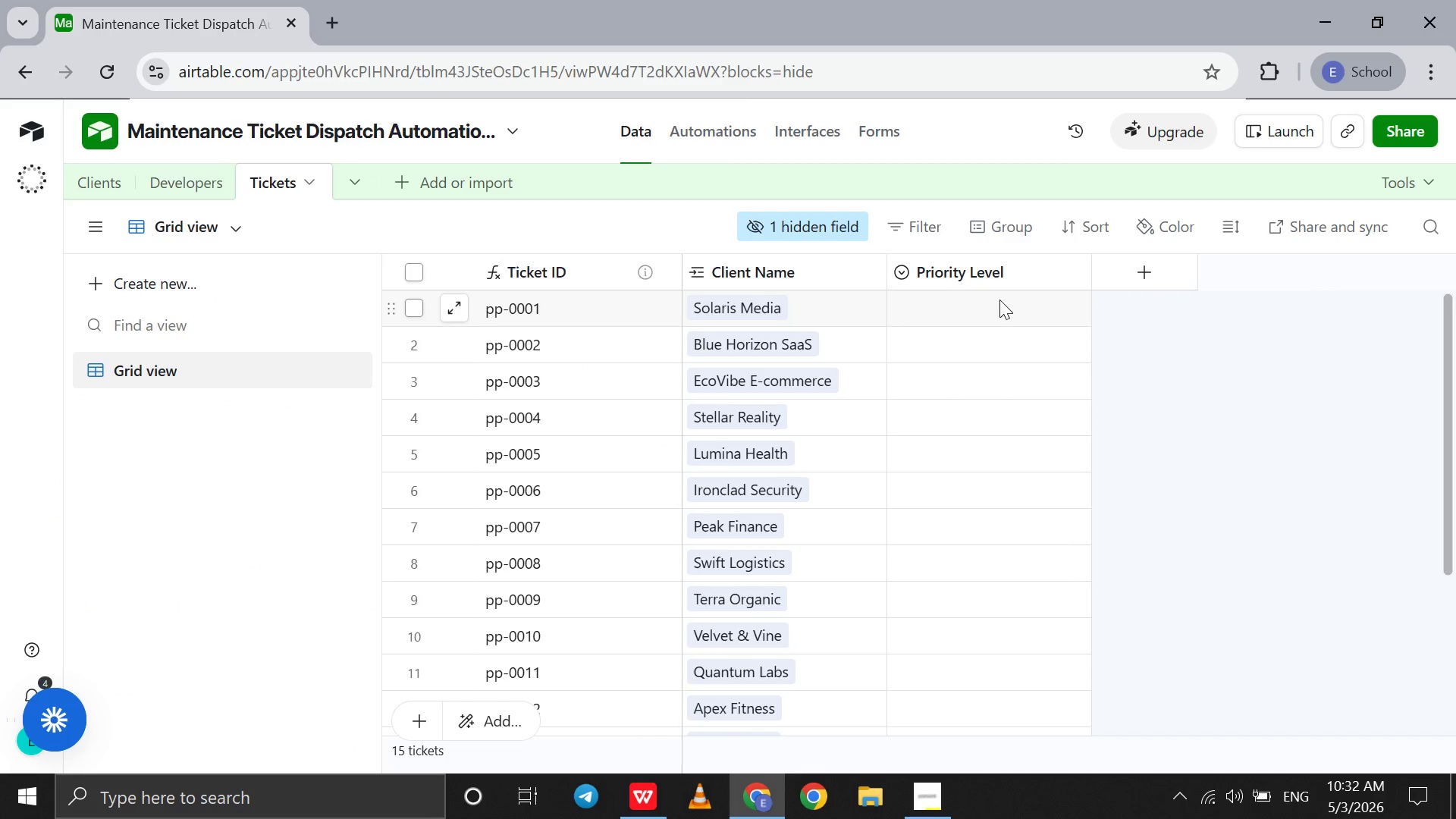 
double_click([999, 300])
 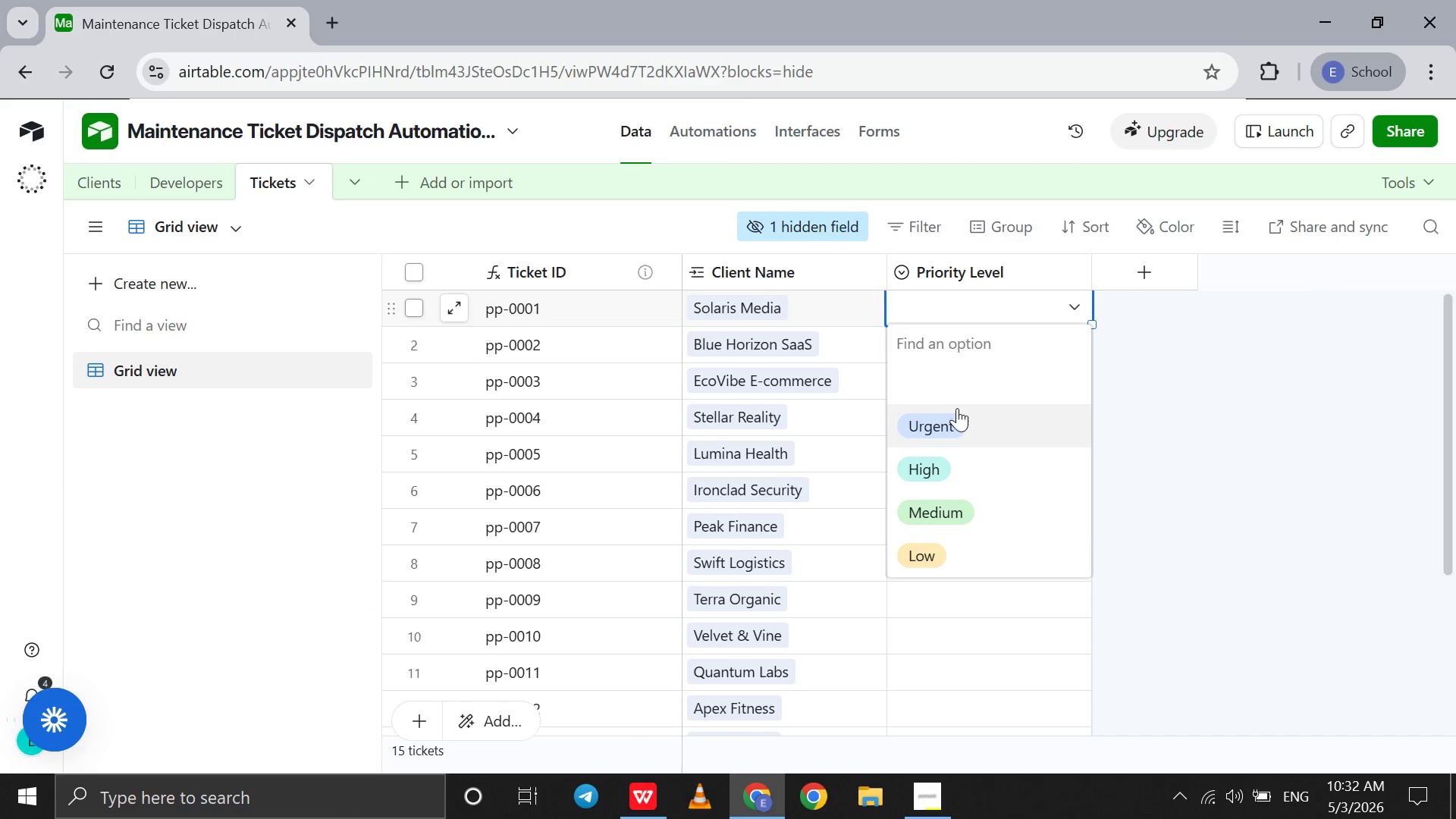 
left_click([957, 408])
 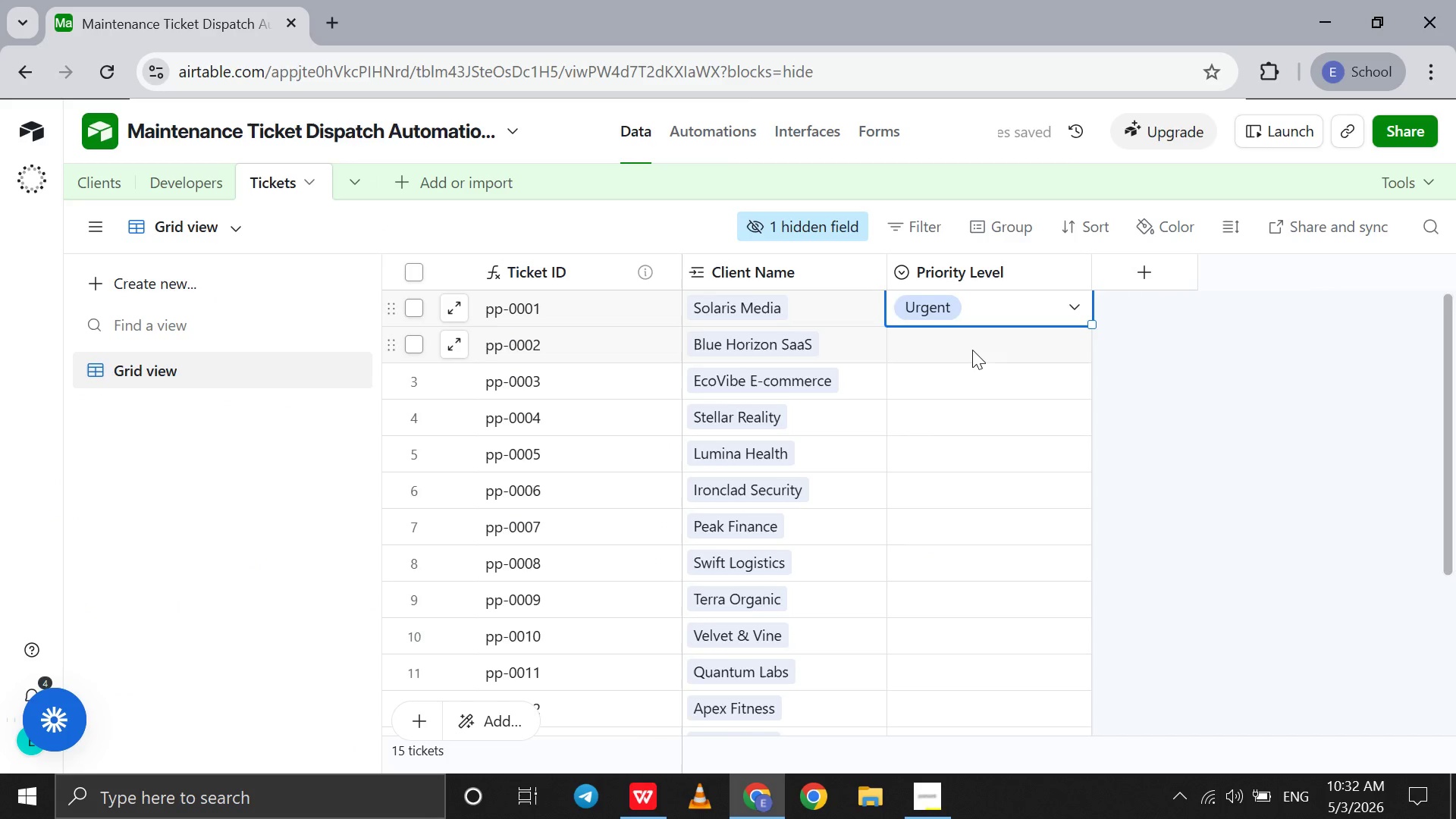 
double_click([972, 350])
 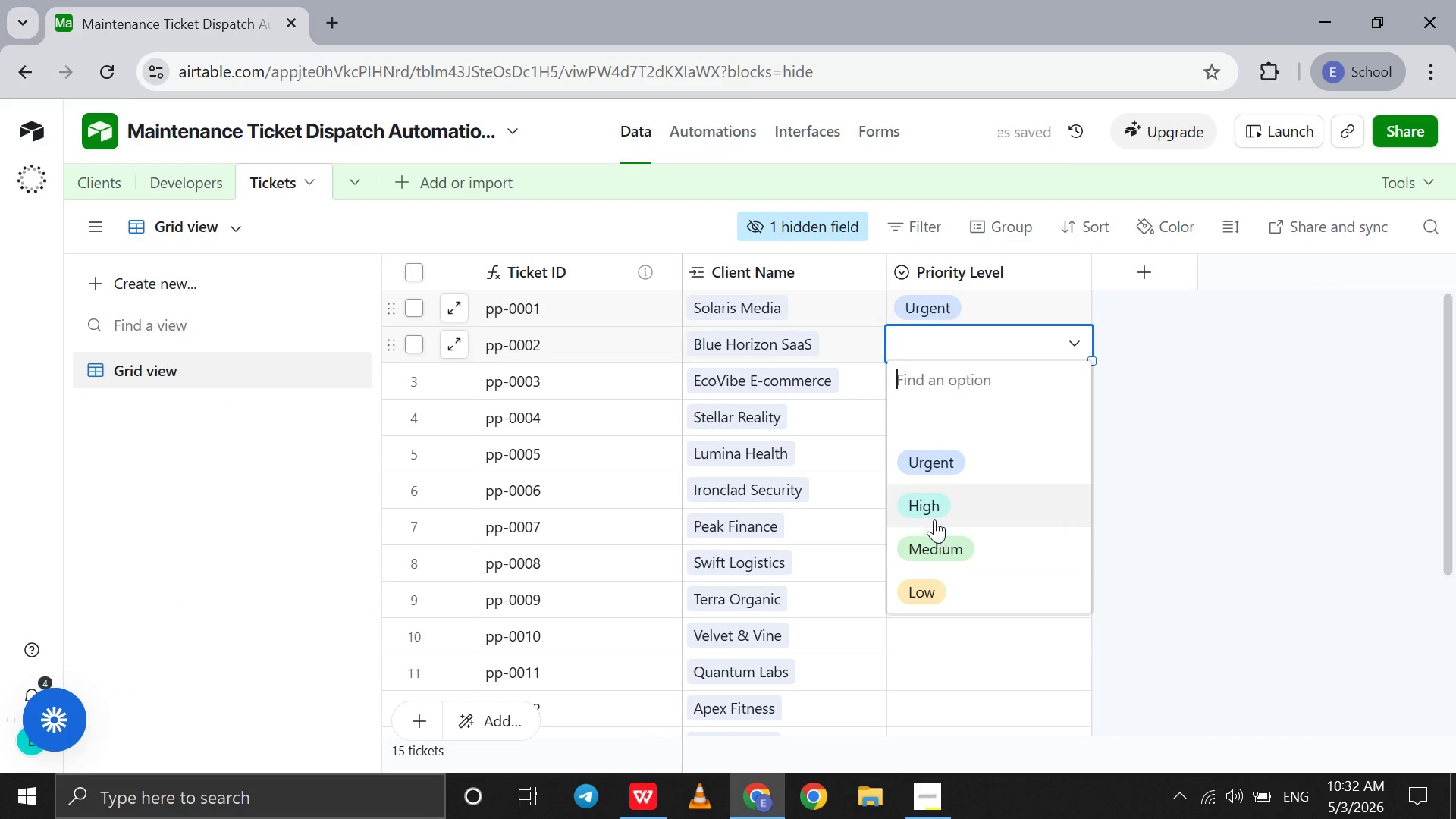 
left_click([934, 516])
 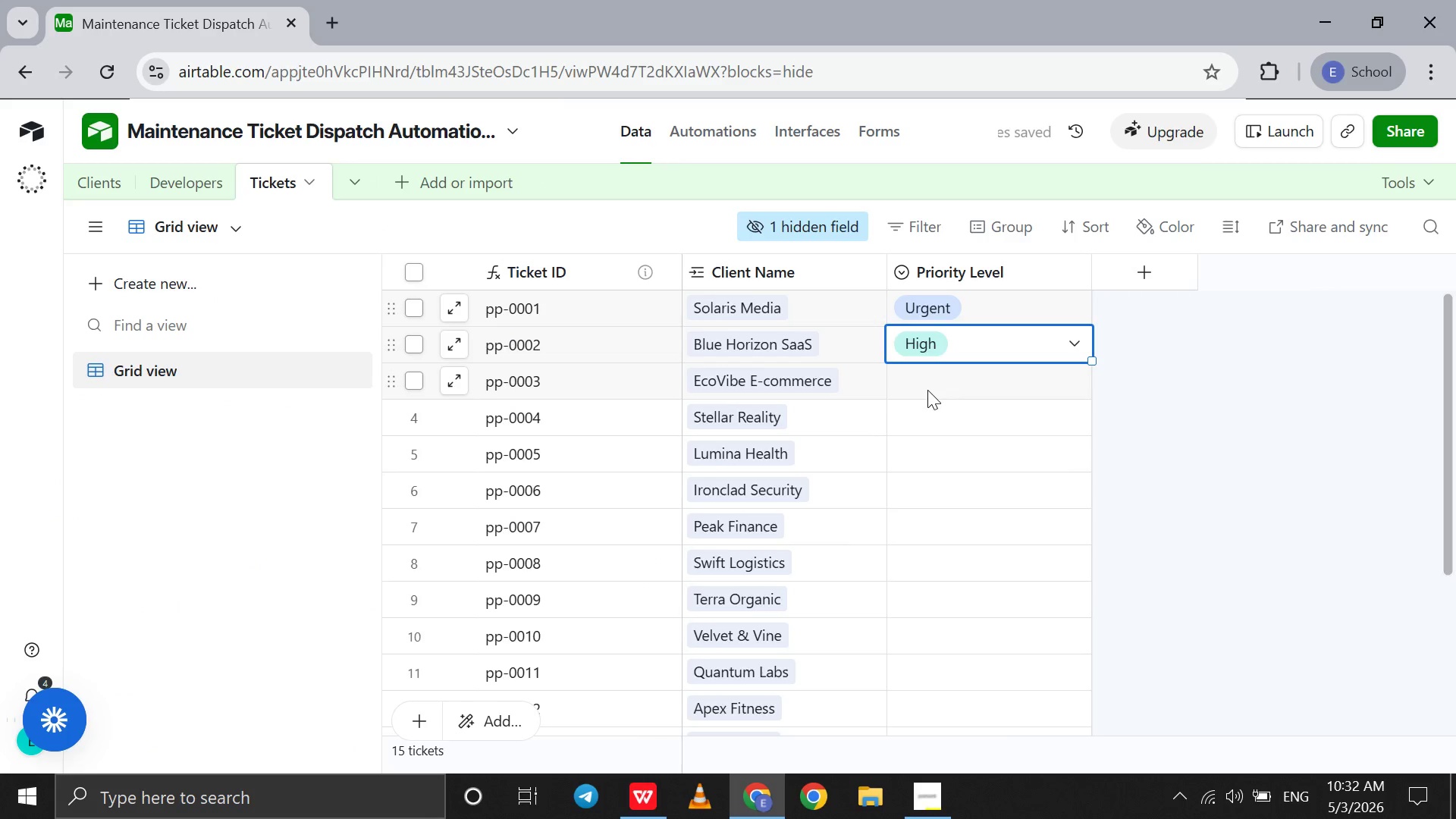 
double_click([927, 390])
 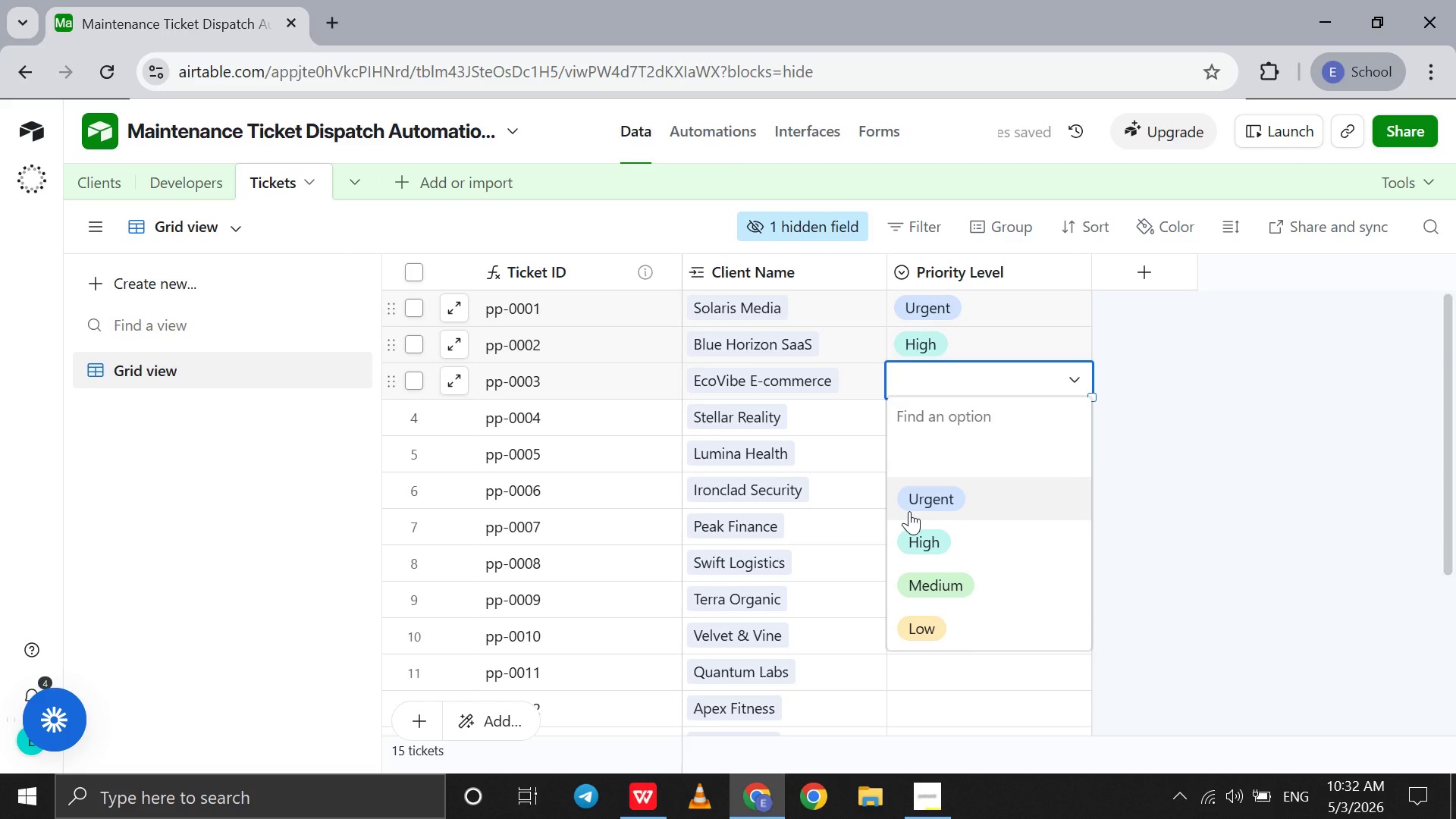 
left_click([909, 511])
 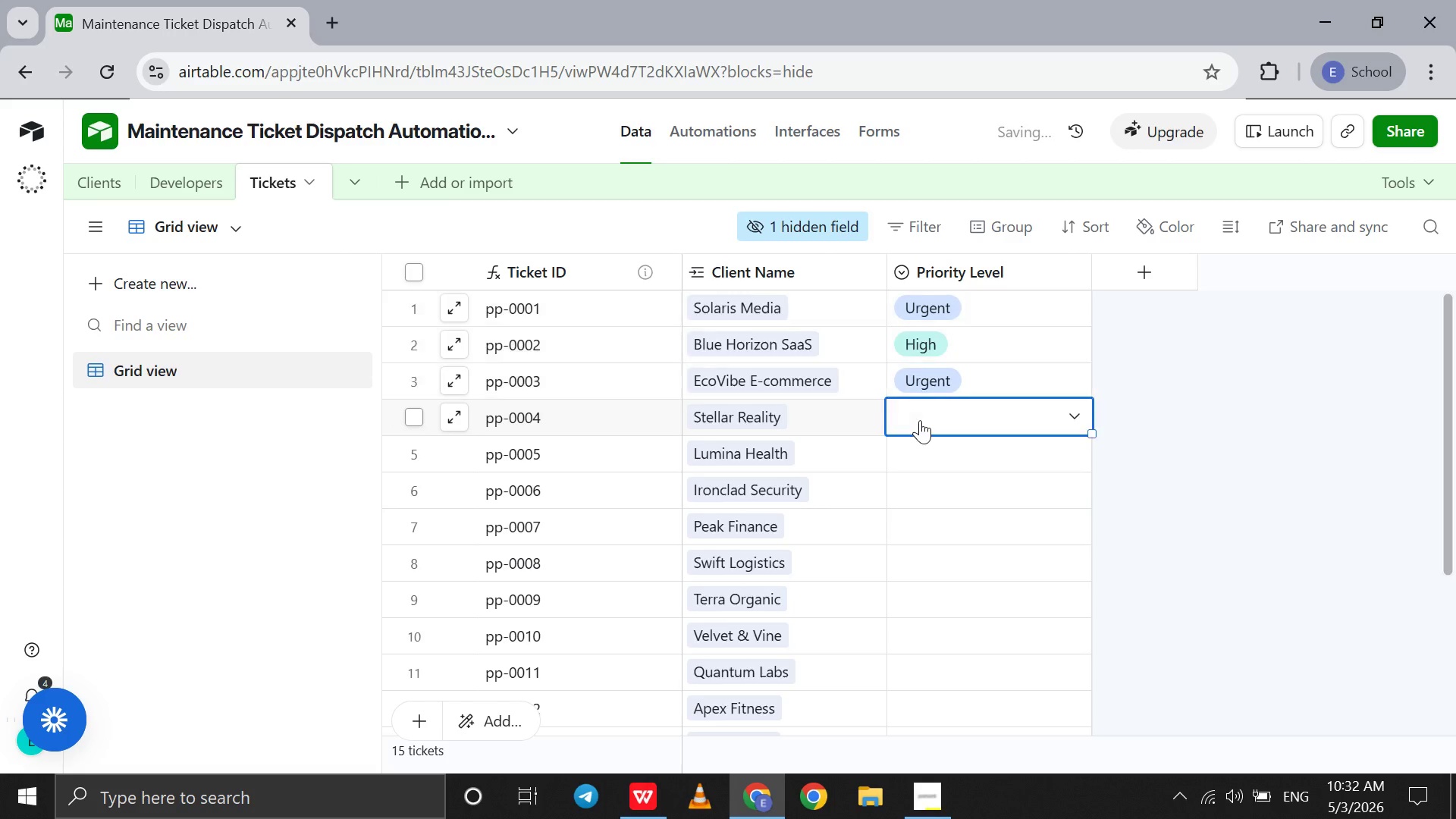 
double_click([920, 420])
 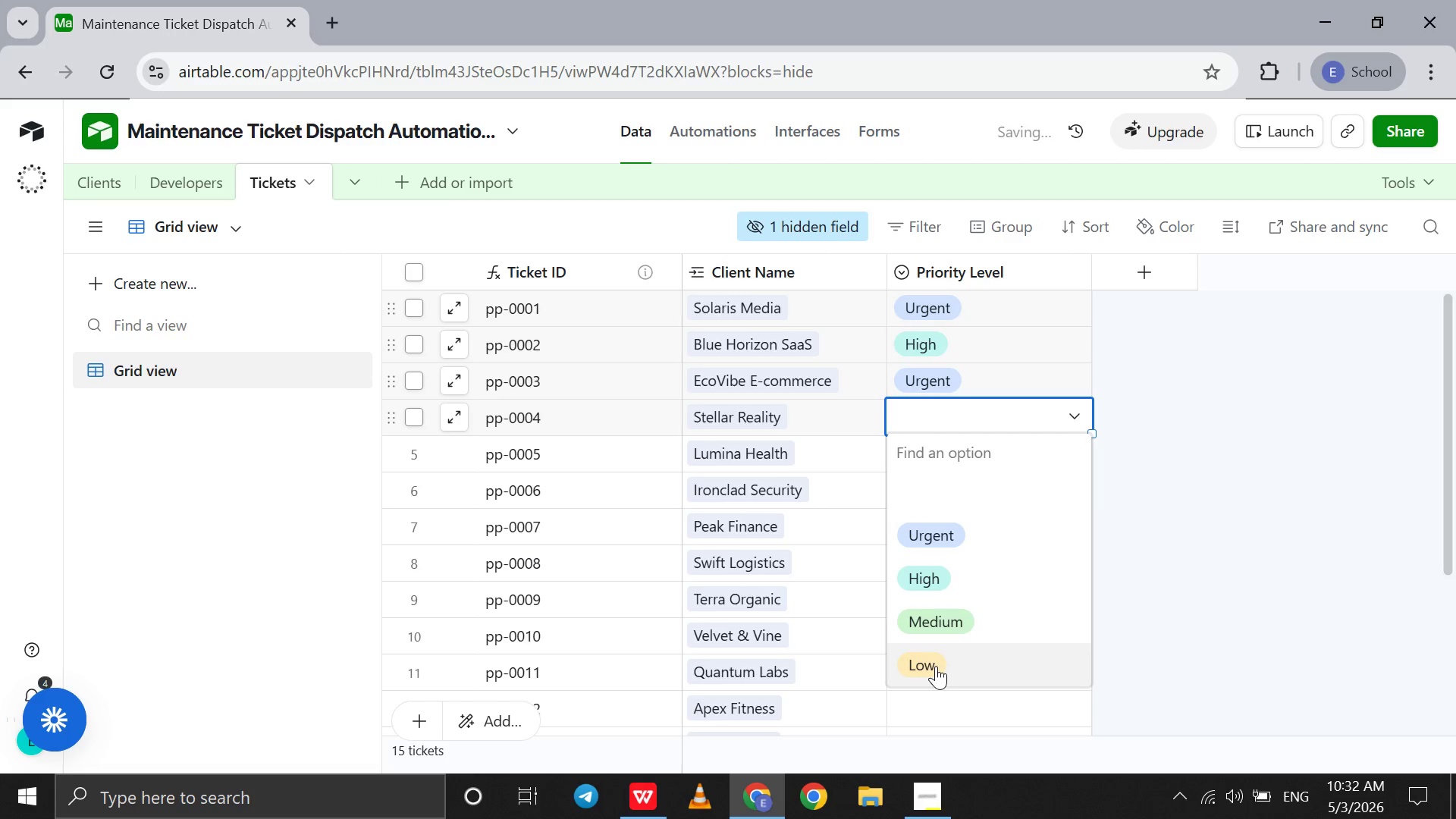 
left_click([936, 666])
 